 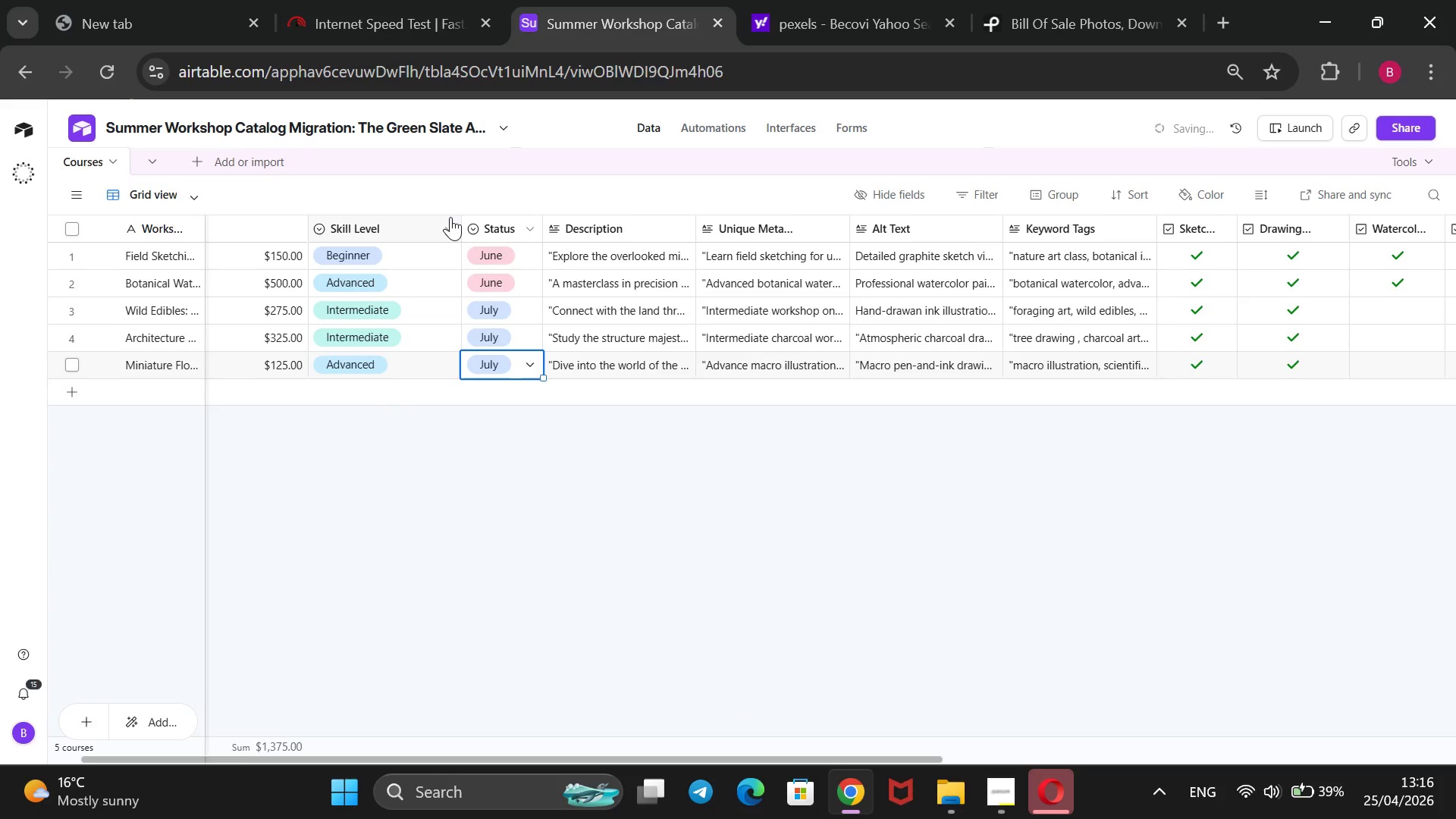 
right_click([507, 217])
 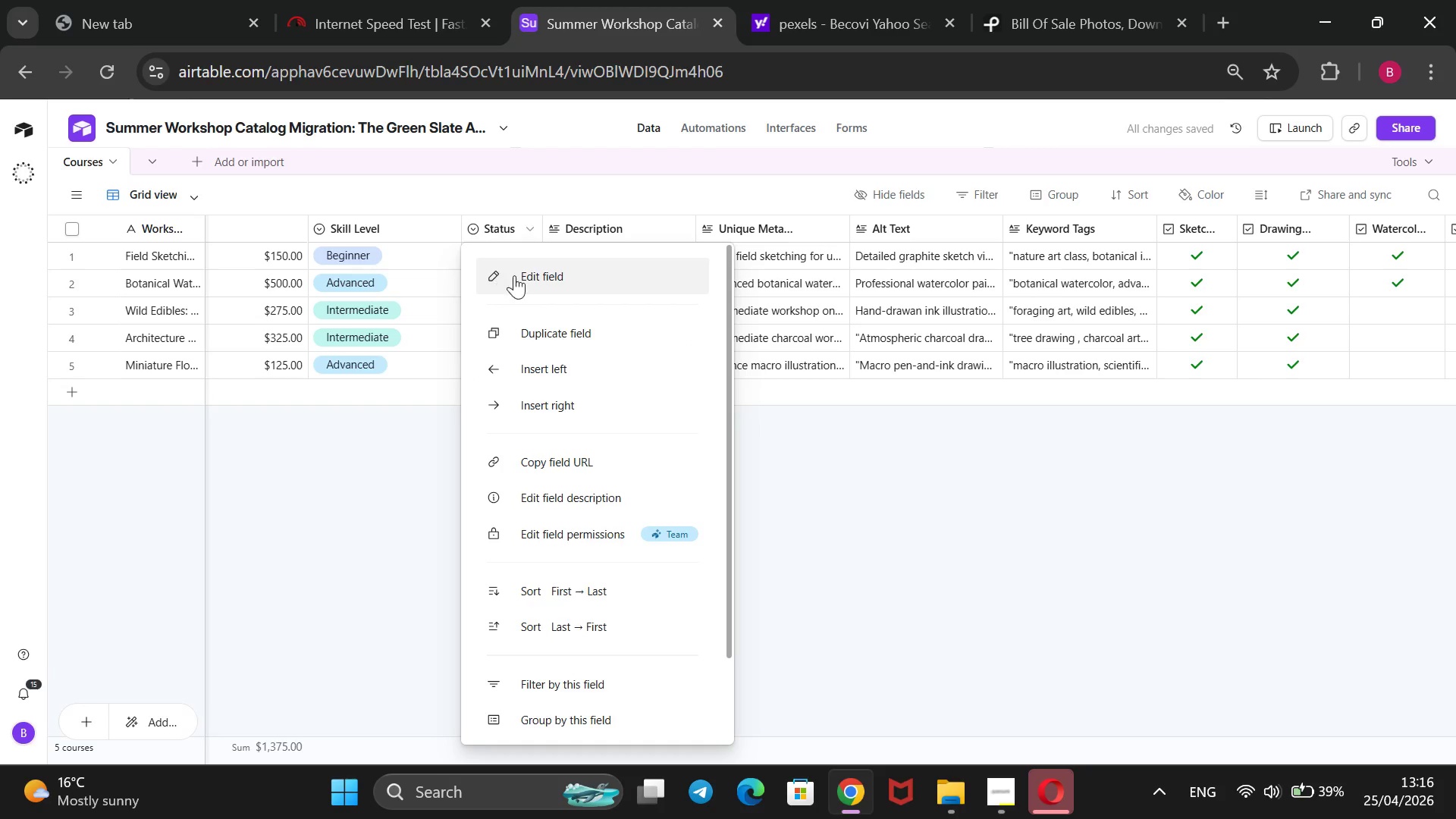 
left_click([525, 278])
 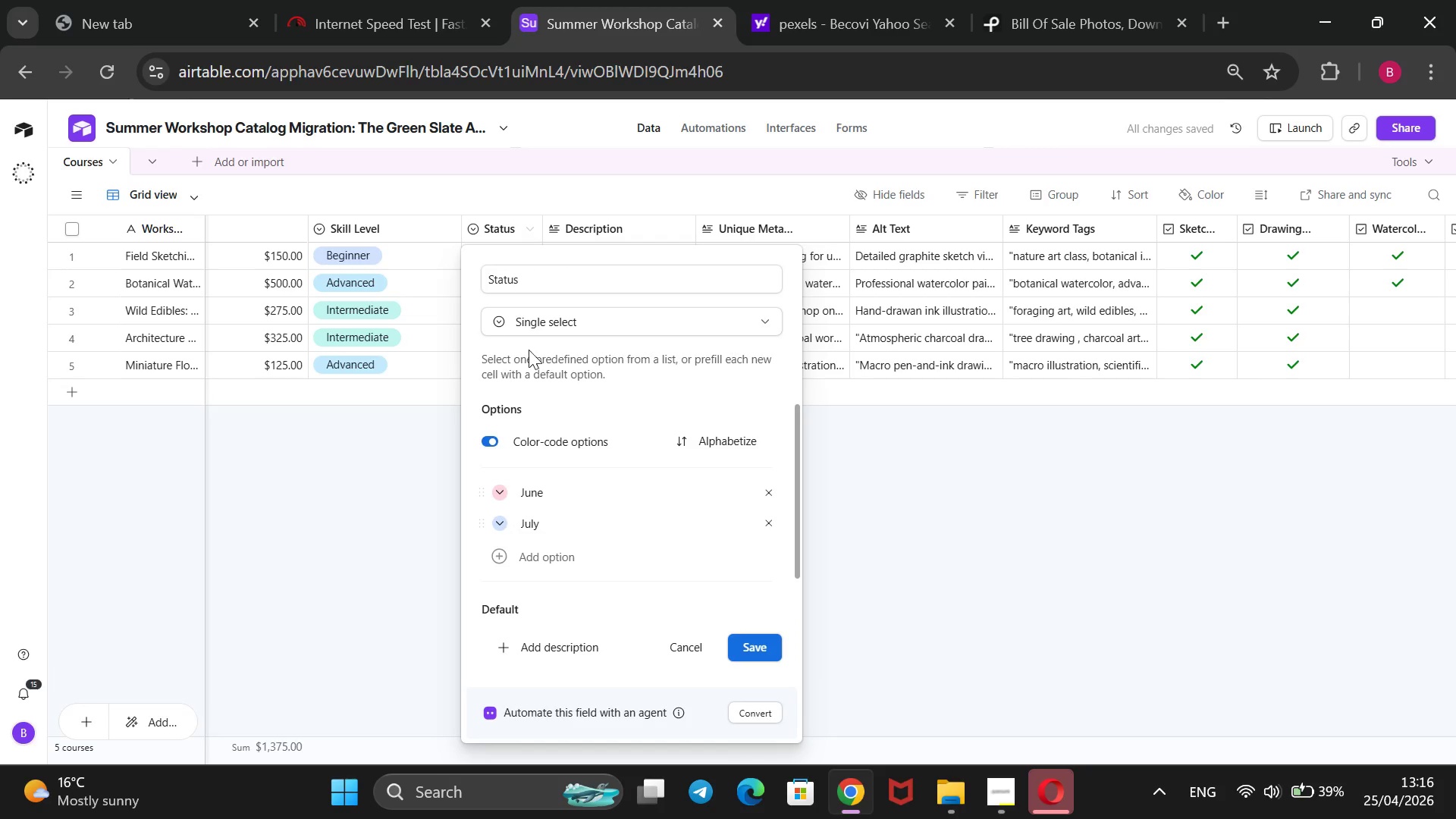 
left_click_drag(start_coordinate=[539, 281], to_coordinate=[486, 298])
 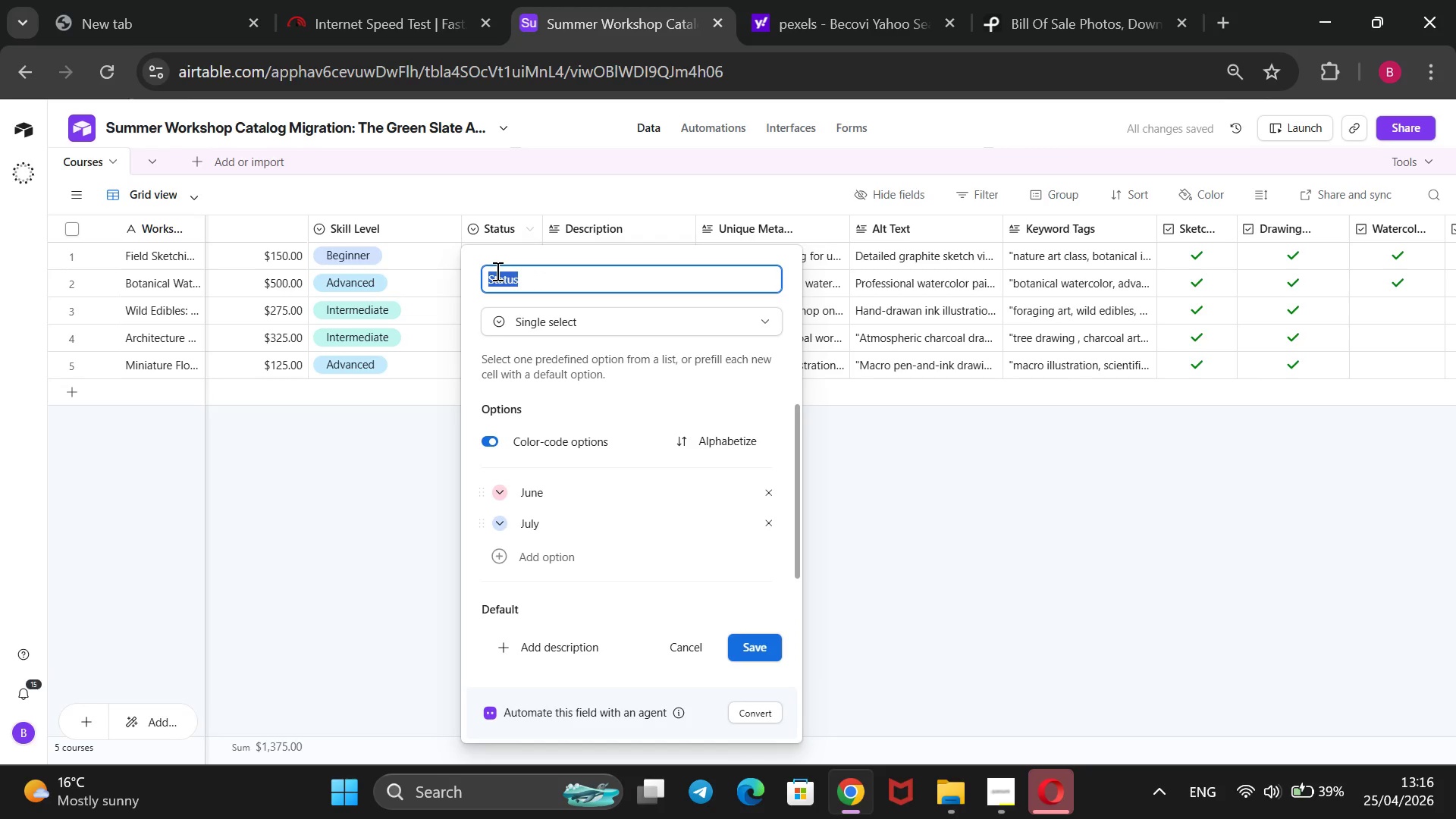 
key(Backspace)
type(Session Dates)
 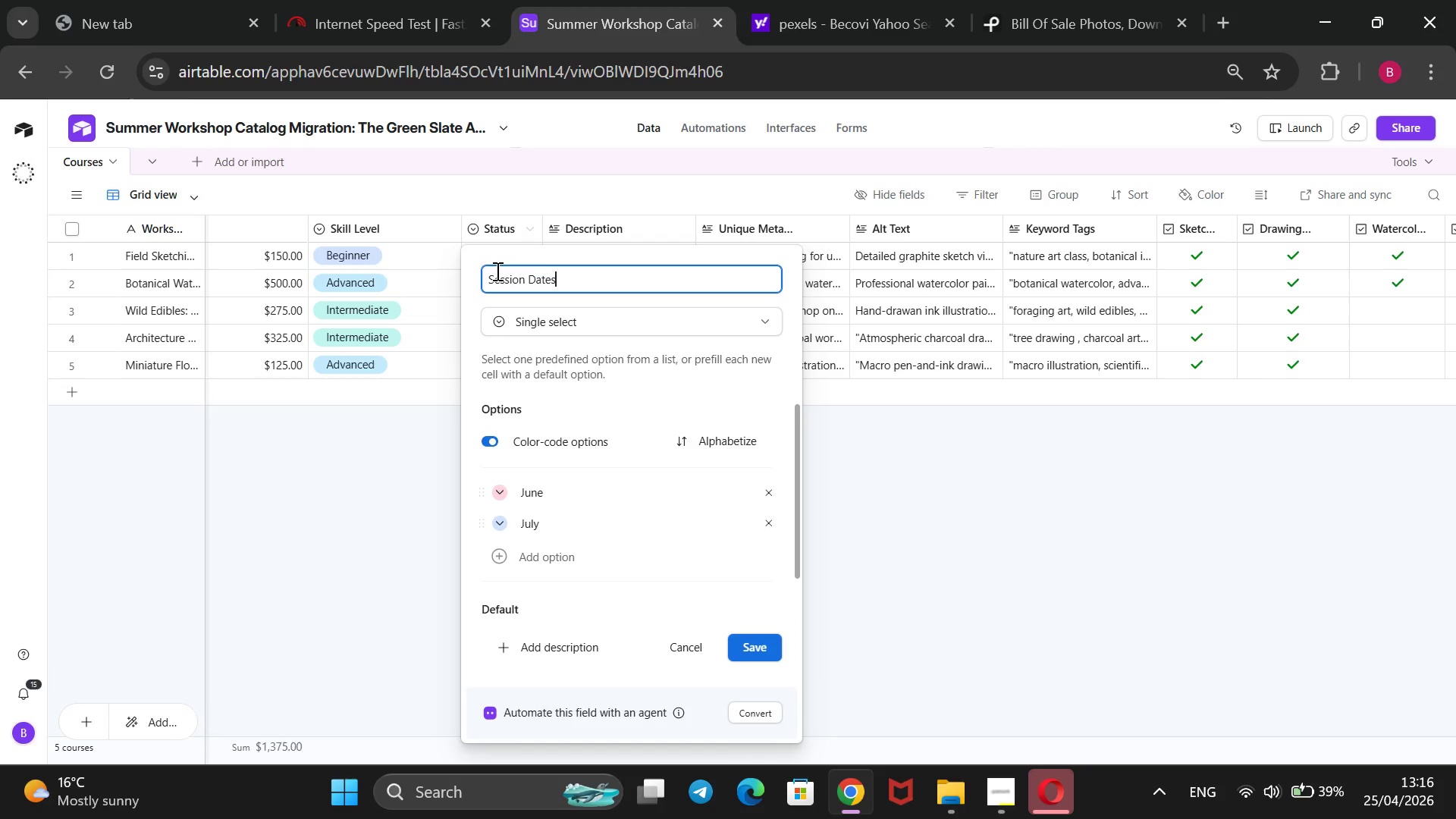 
key(Enter)
 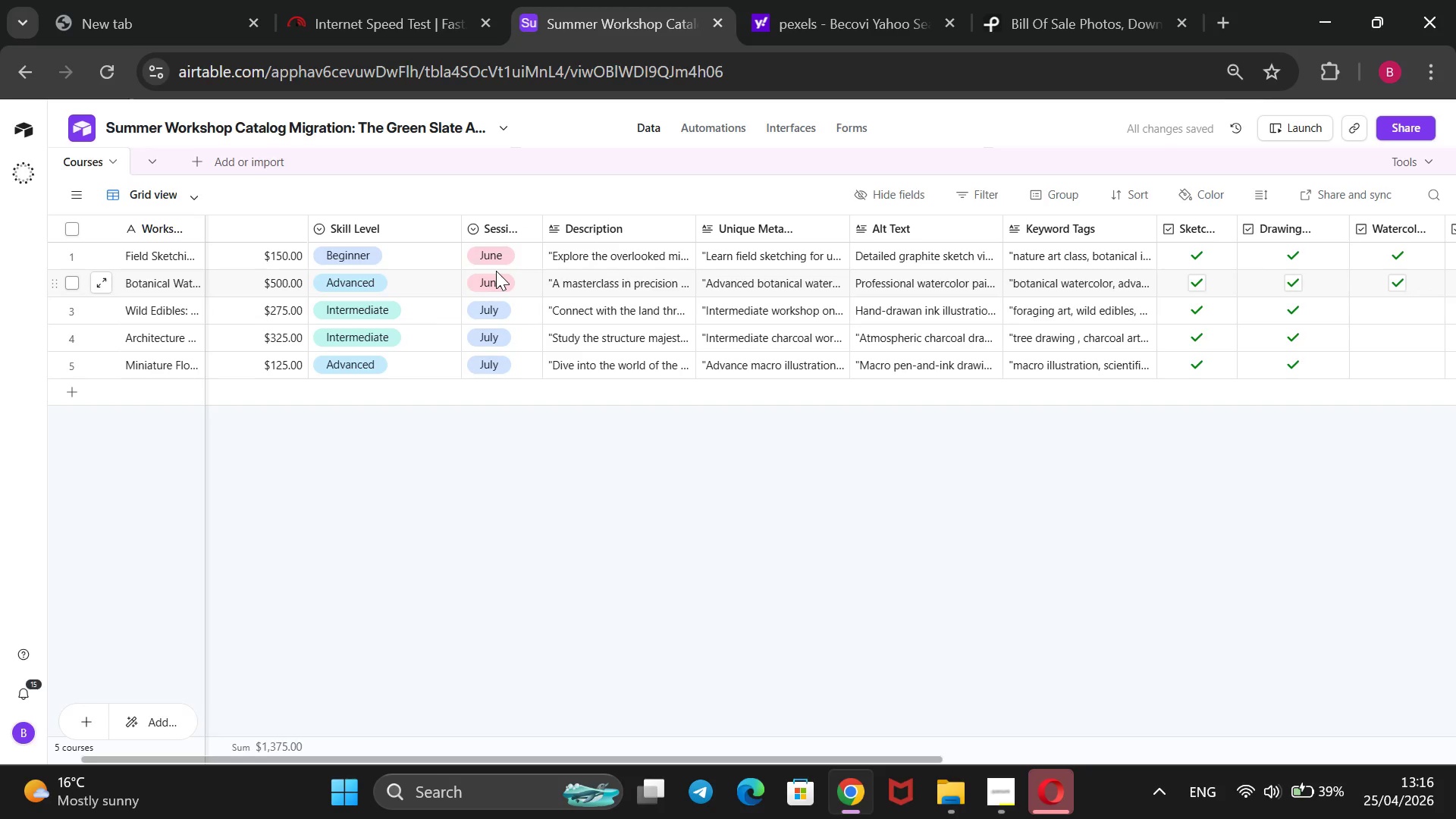 
wait(10.11)
 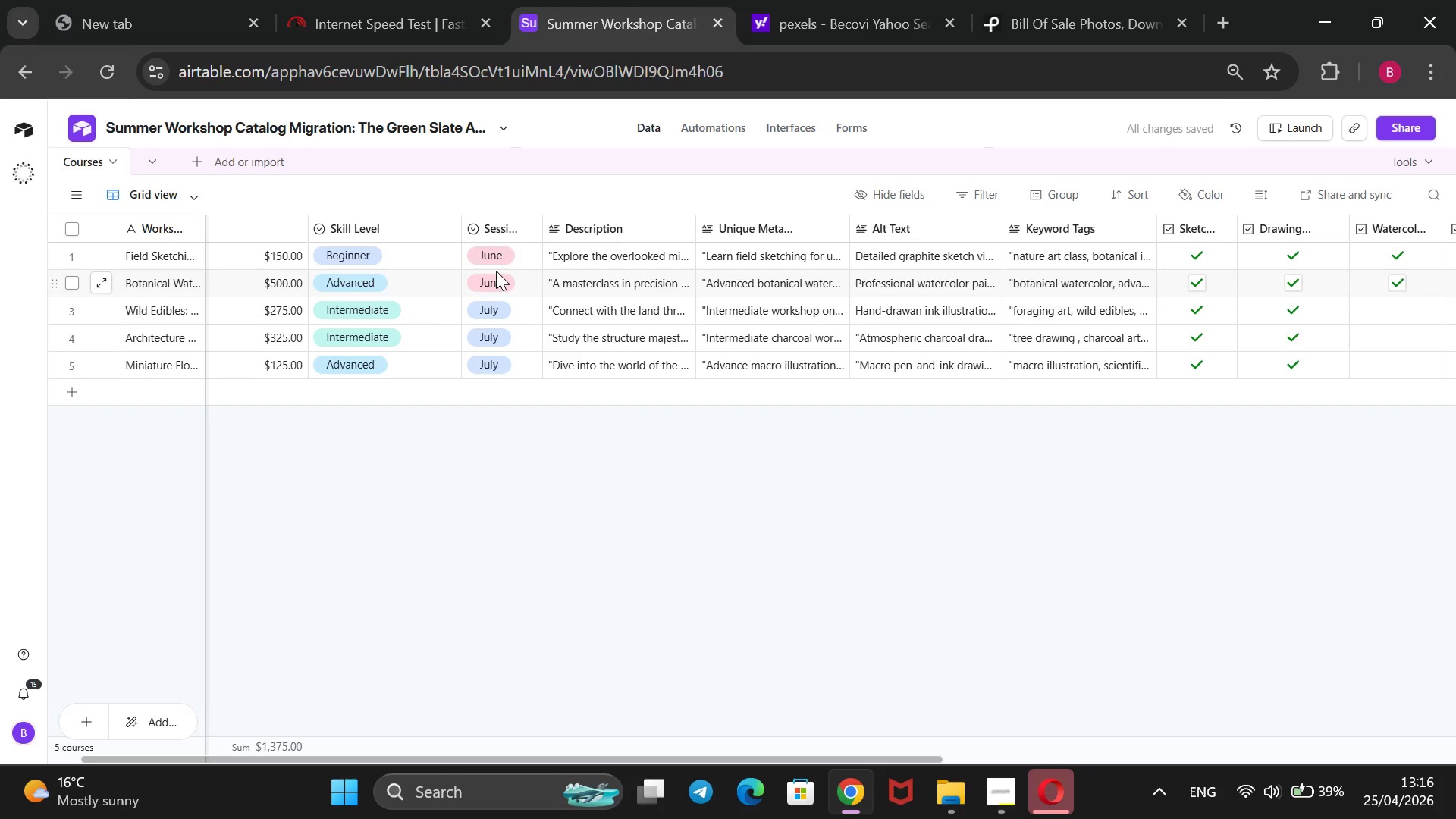 
scroll: coordinate [1190, 472], scroll_direction: down, amount: 11.0
 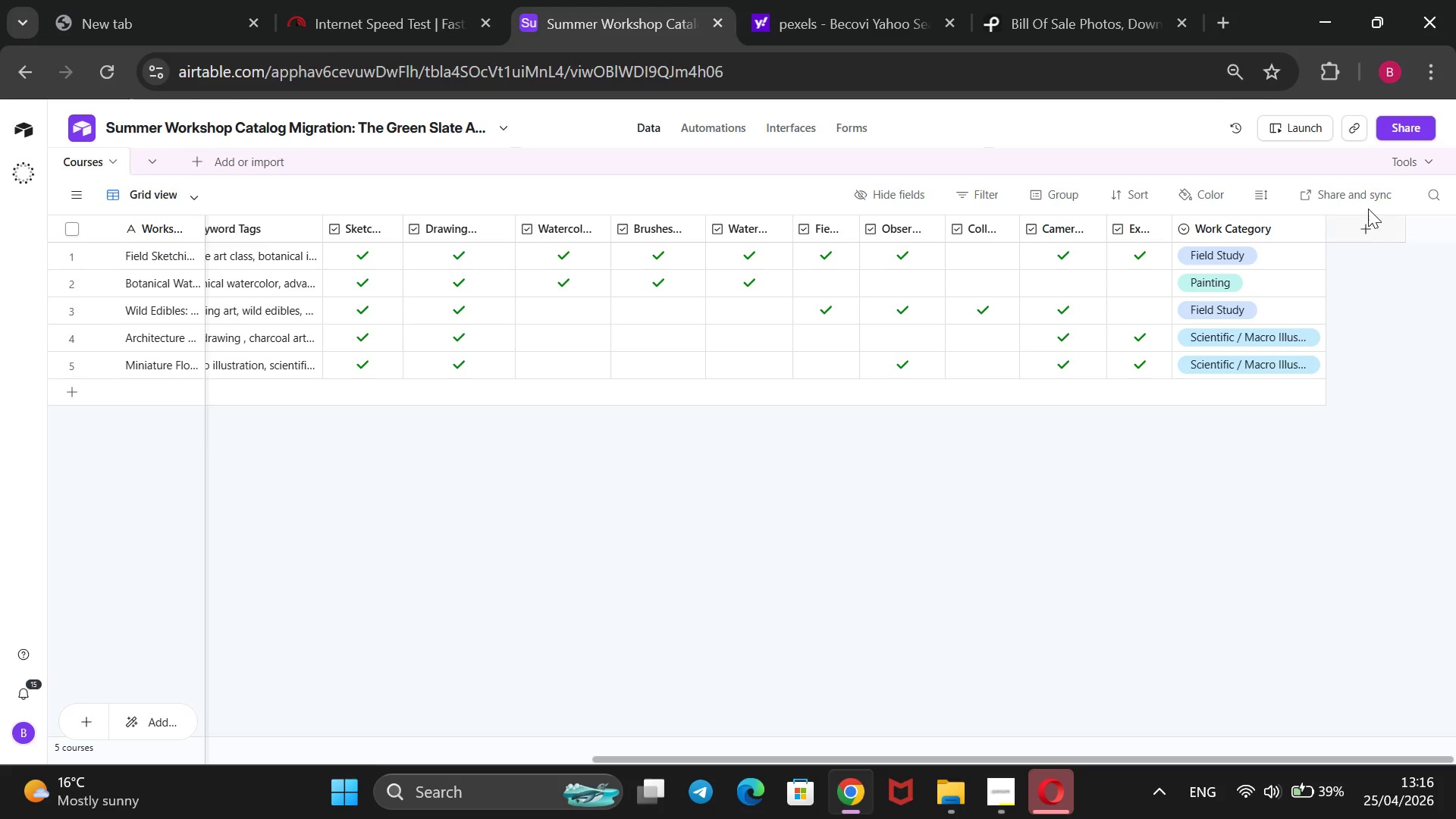 
left_click([1363, 228])
 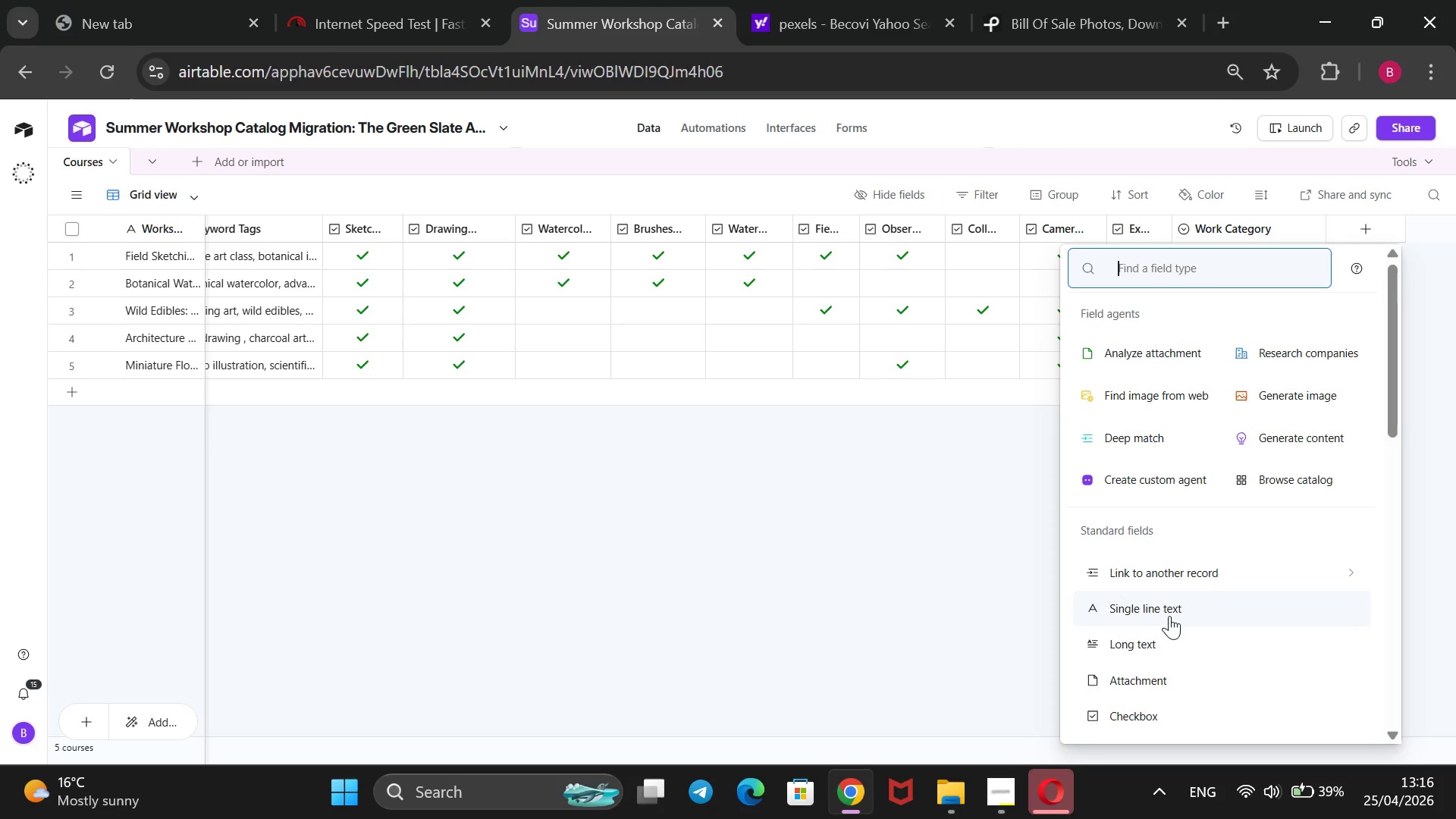 
left_click([1169, 616])
 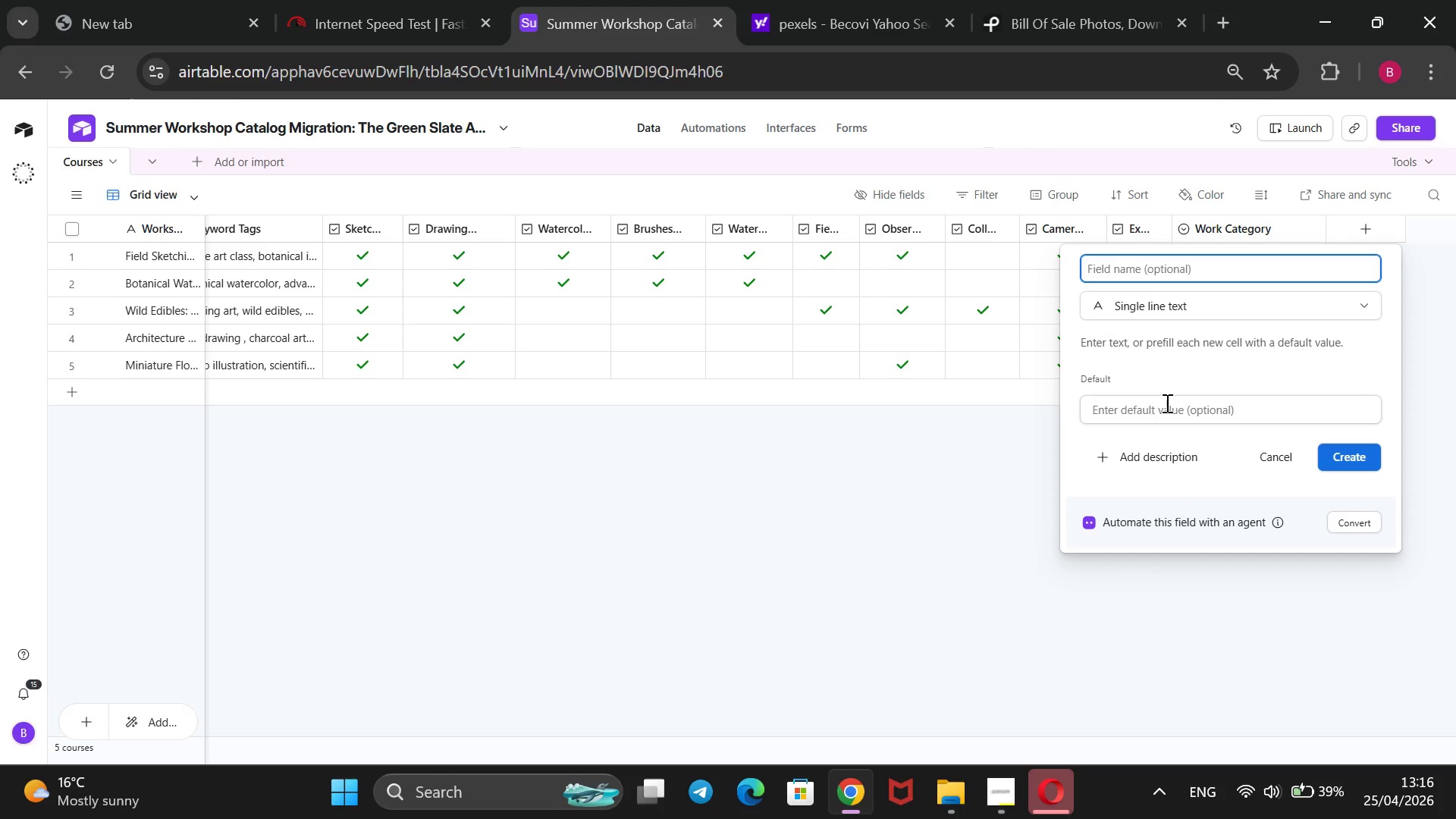 
type(Instructor Details)
 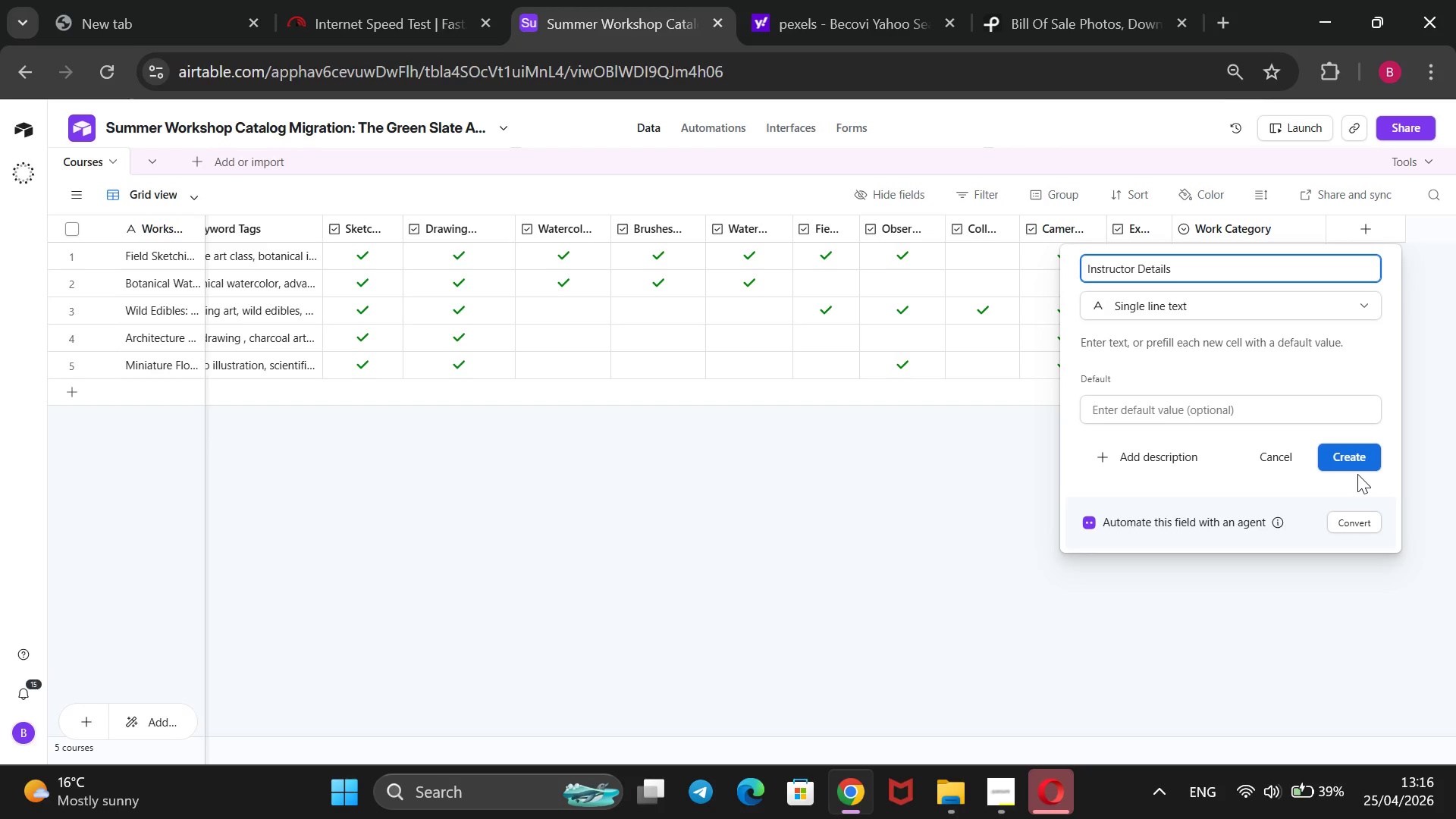 
left_click([1309, 298])
 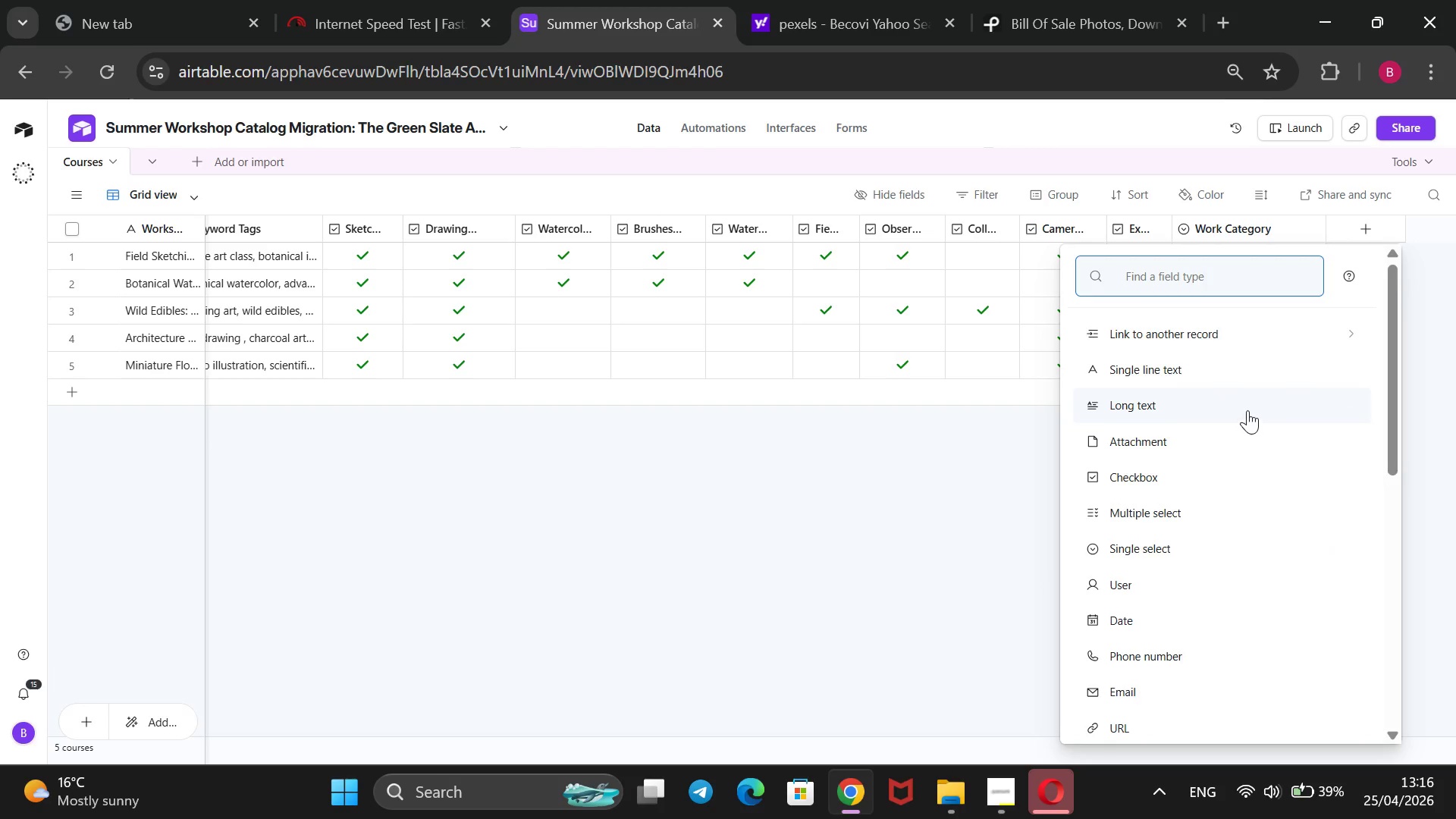 
left_click([1247, 403])
 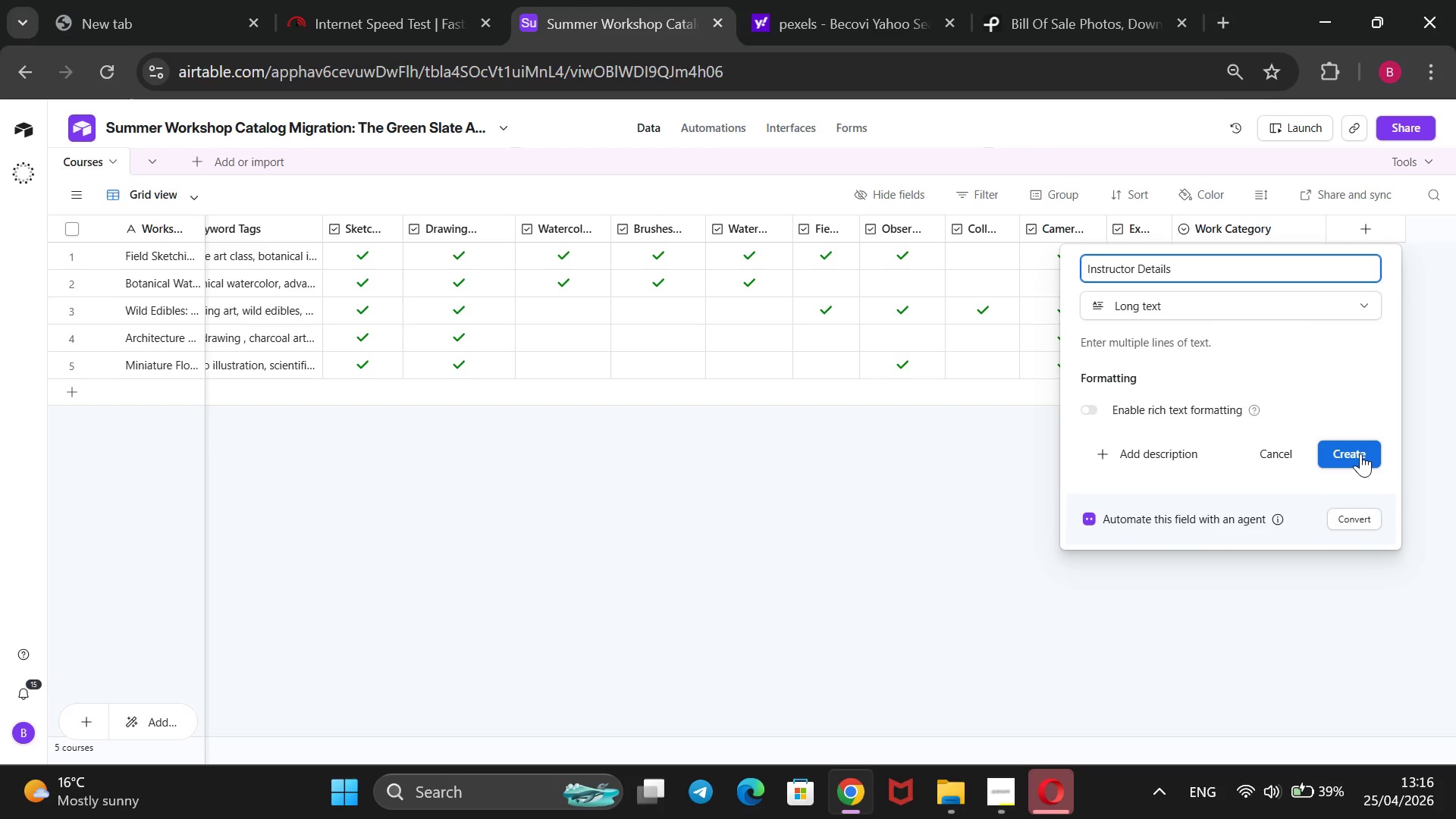 
left_click([1360, 454])
 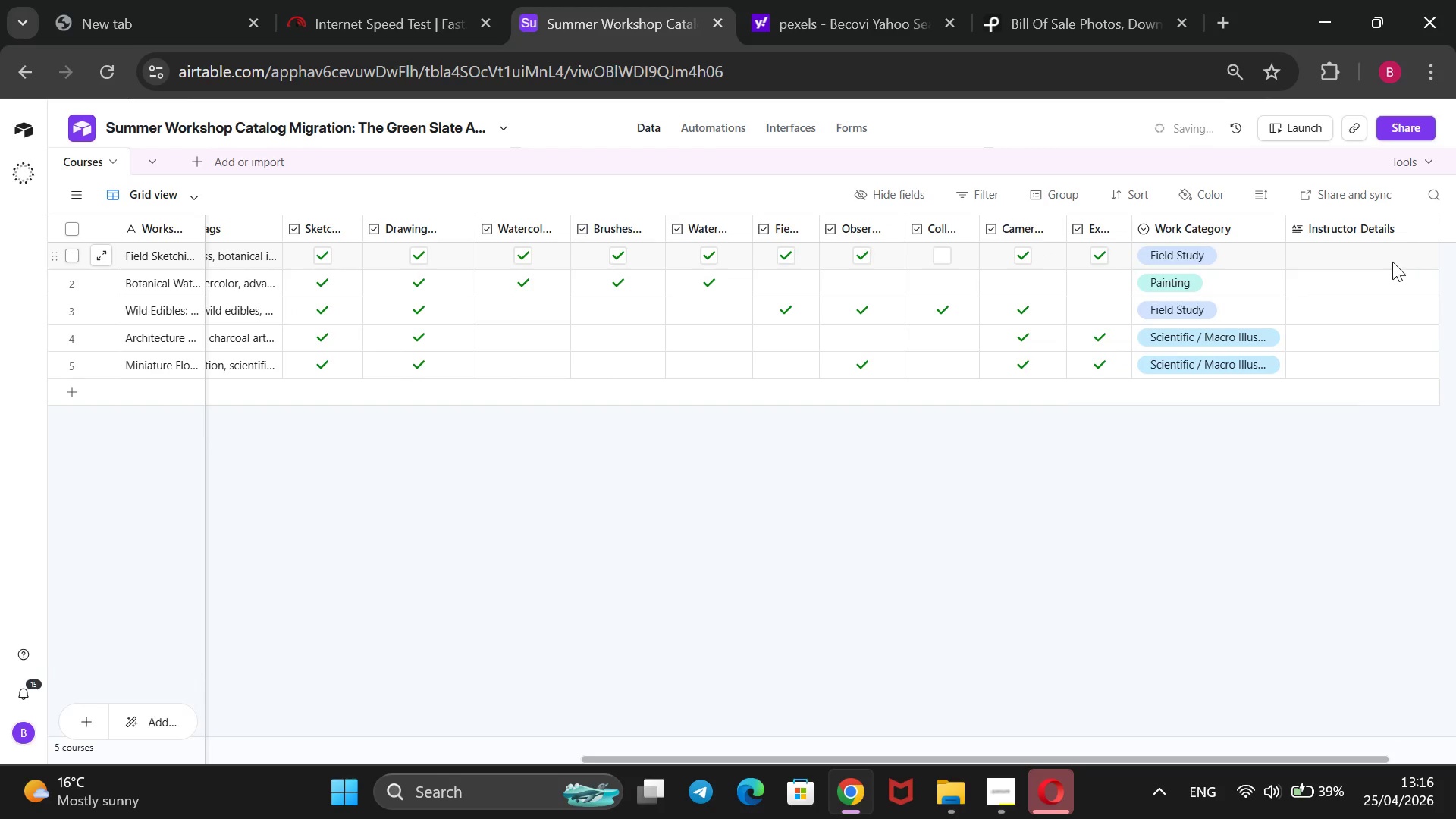 
left_click([1357, 256])
 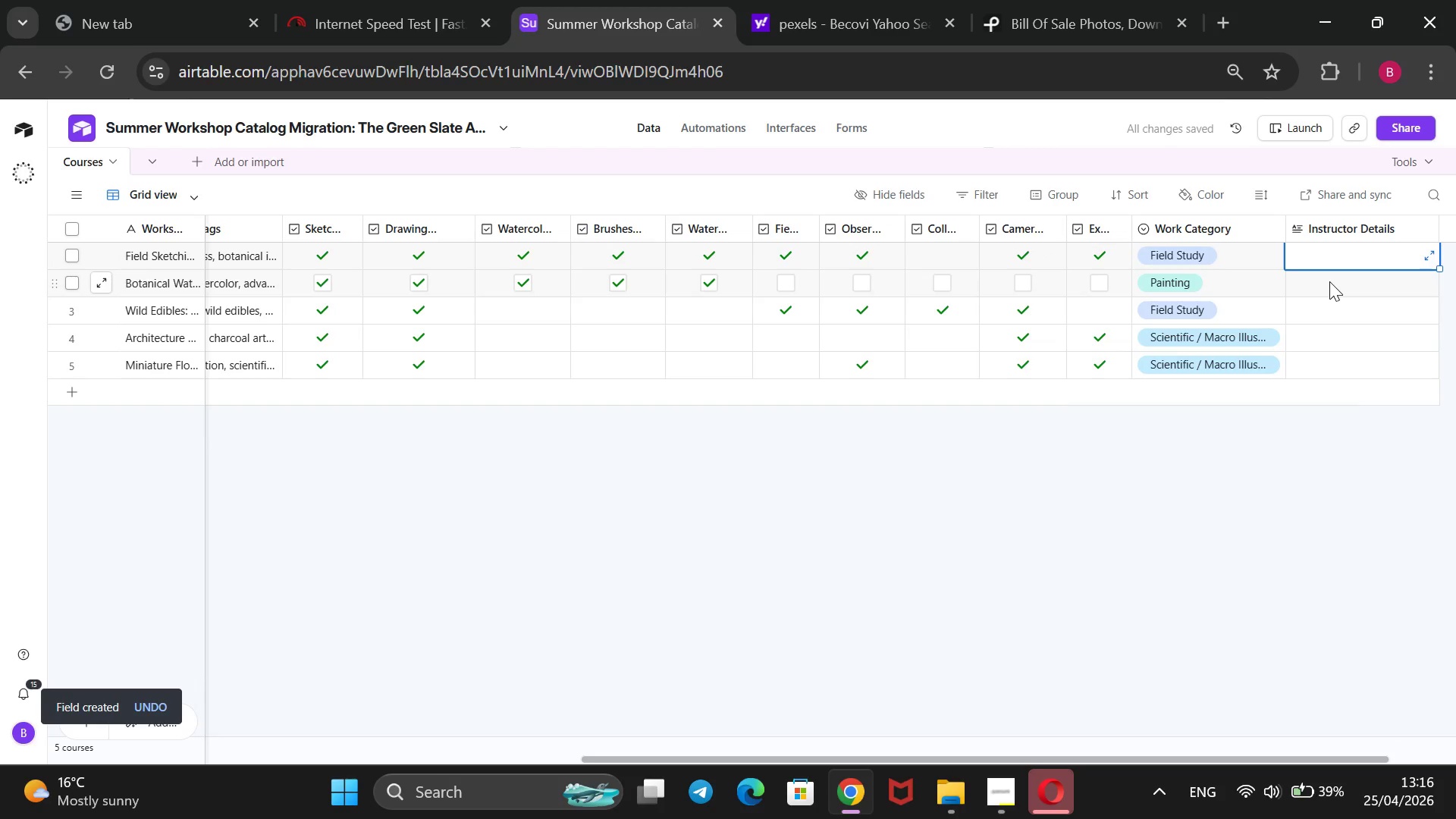 
type(@@)
 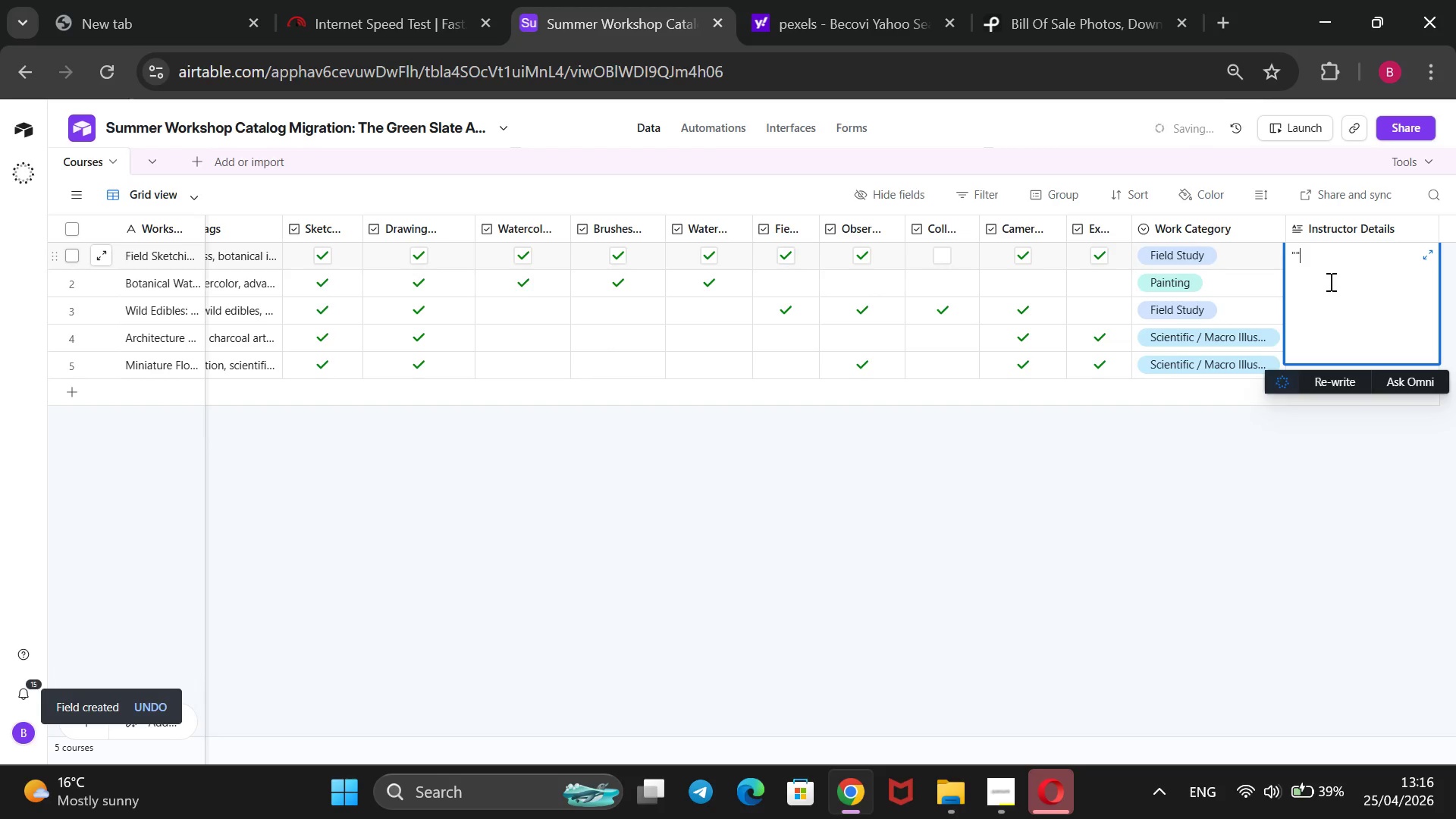 
key(ArrowLeft)
 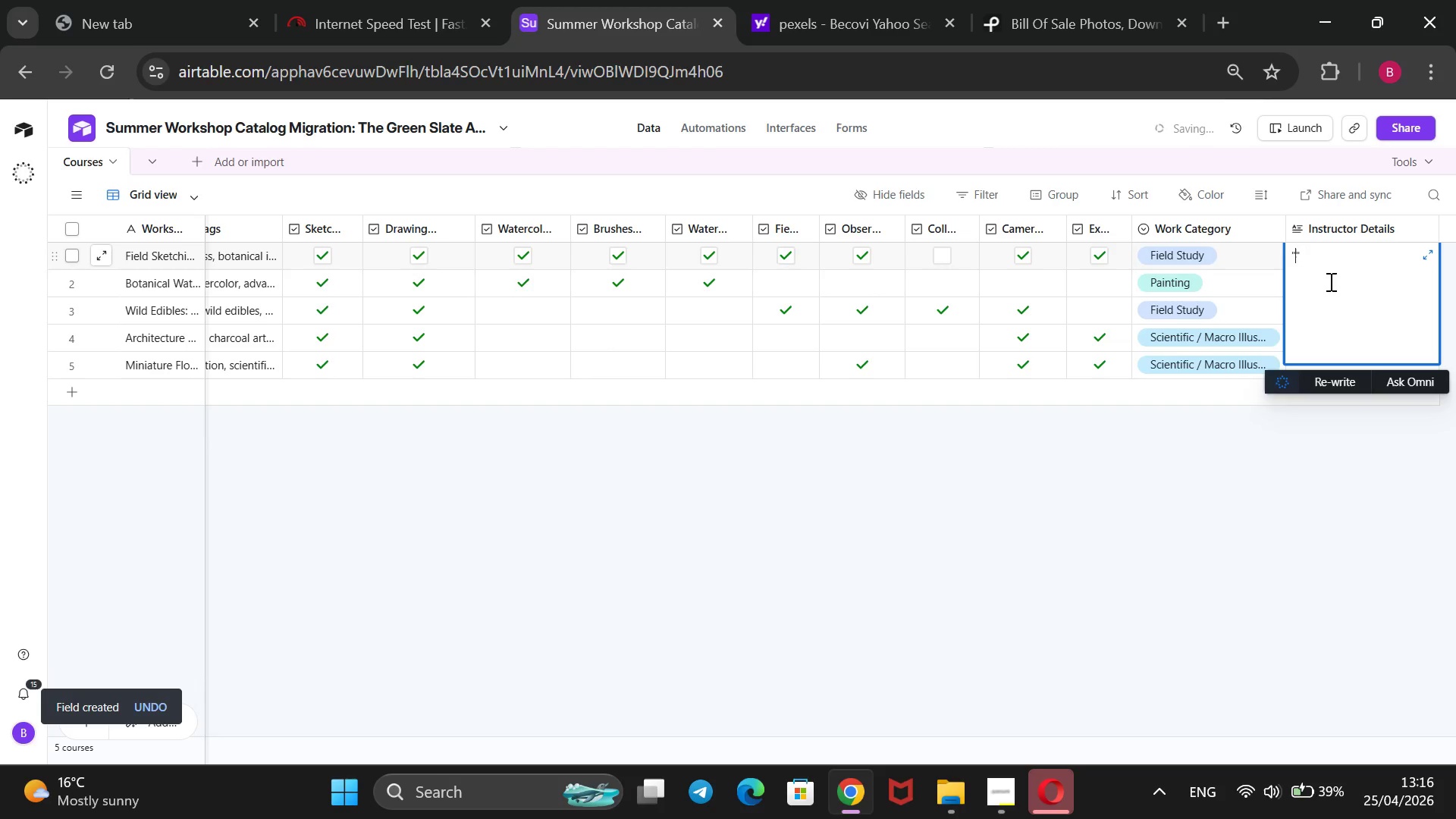 
type(Instructor guides outdoor sketching techniques focui)
key(Backspace)
type(sing on urban moss ecosystems, obsera)
key(Backspace)
type(vational)
 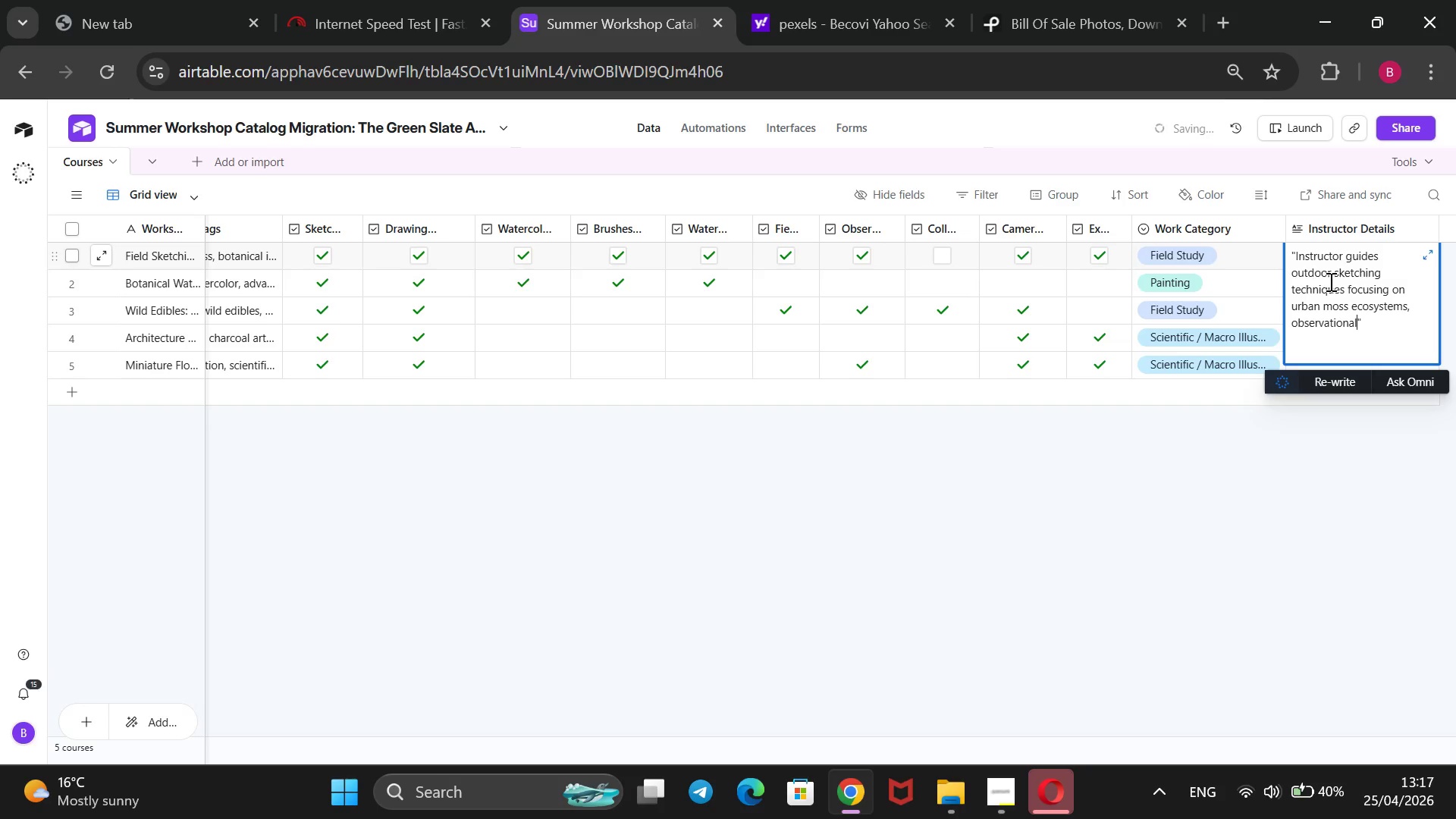 
type( skills and )
 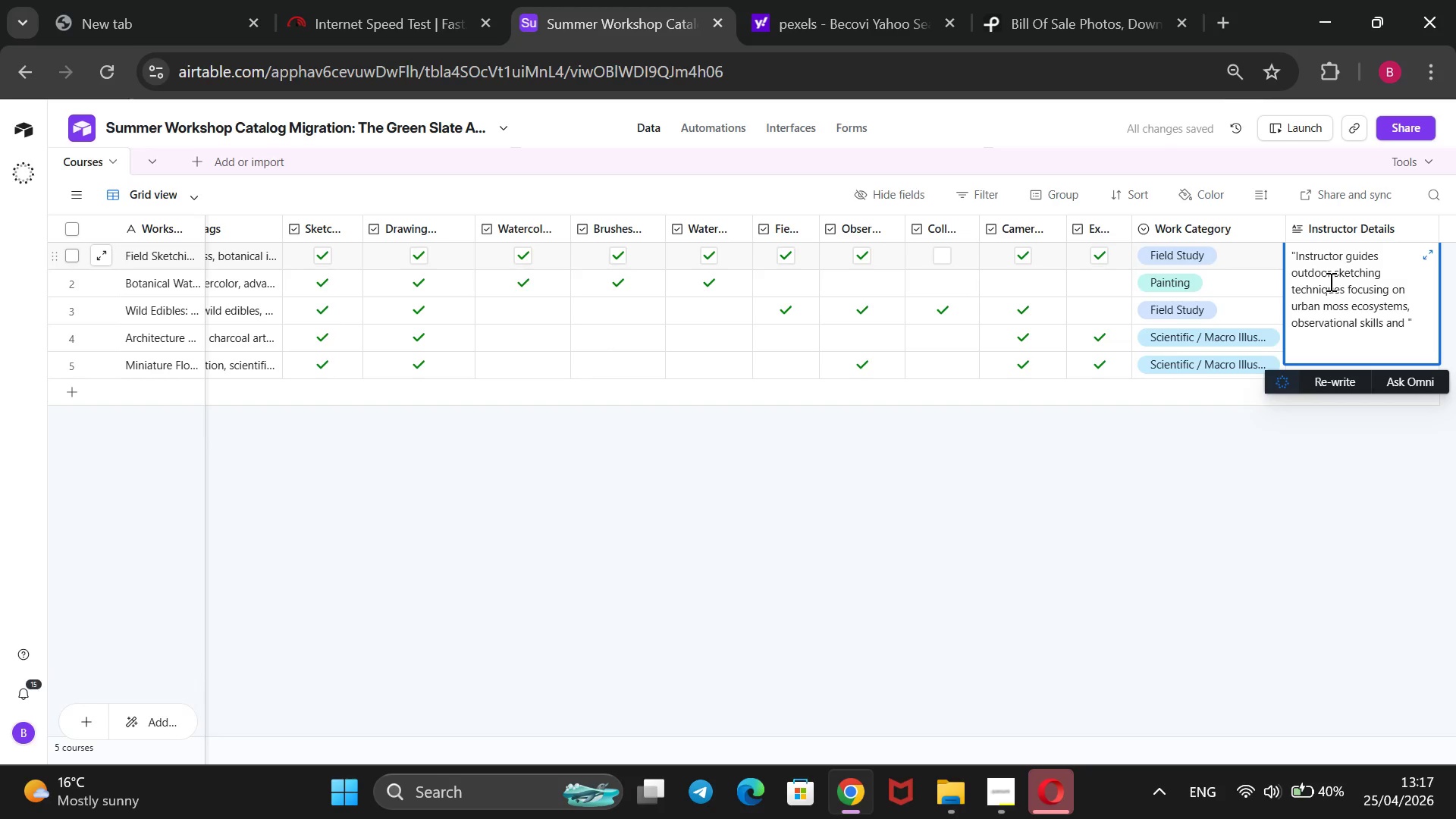 
key(ArrowLeft)
 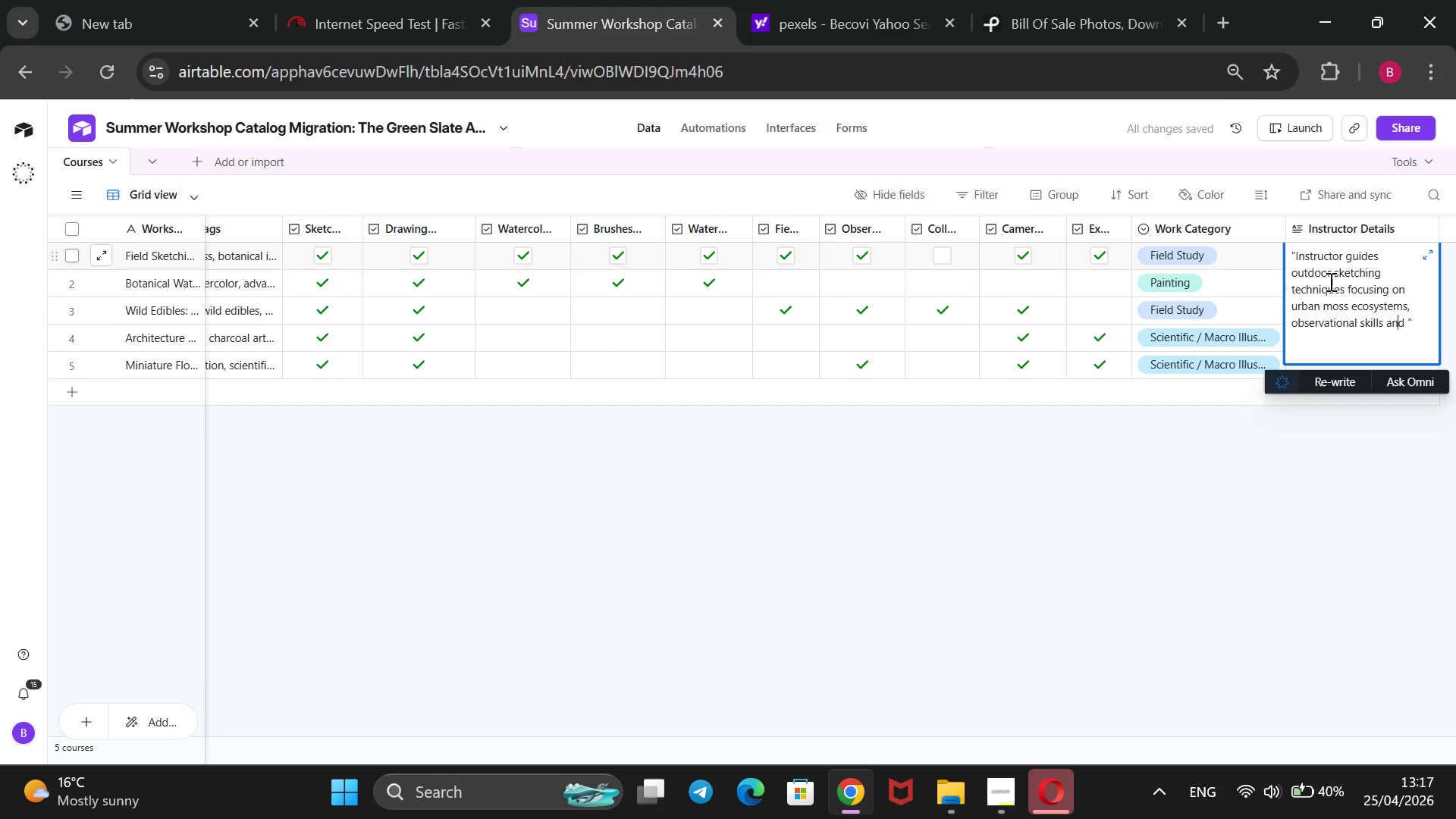 
key(ArrowLeft)
 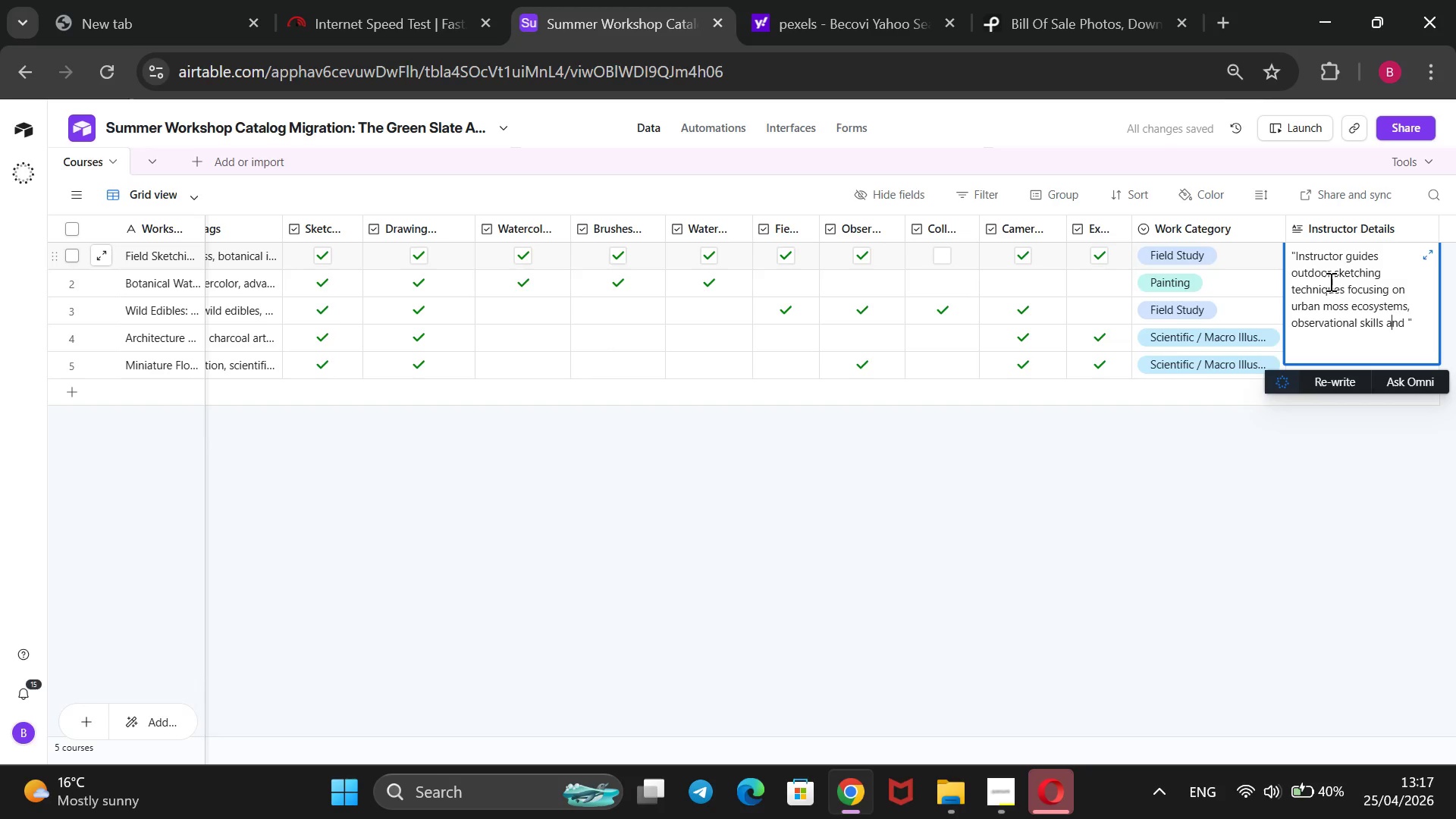 
key(ArrowLeft)
 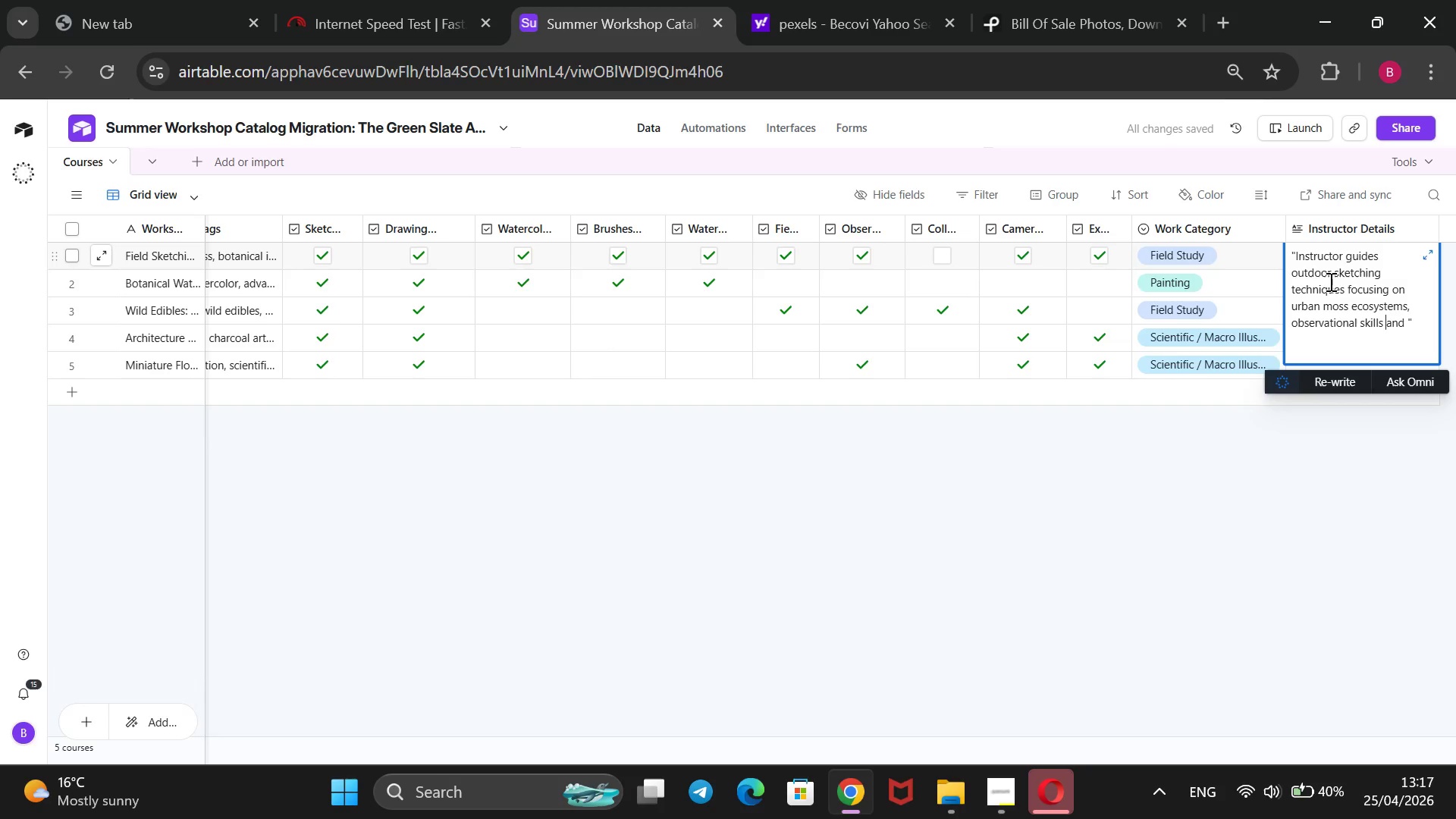 
key(ArrowLeft)
 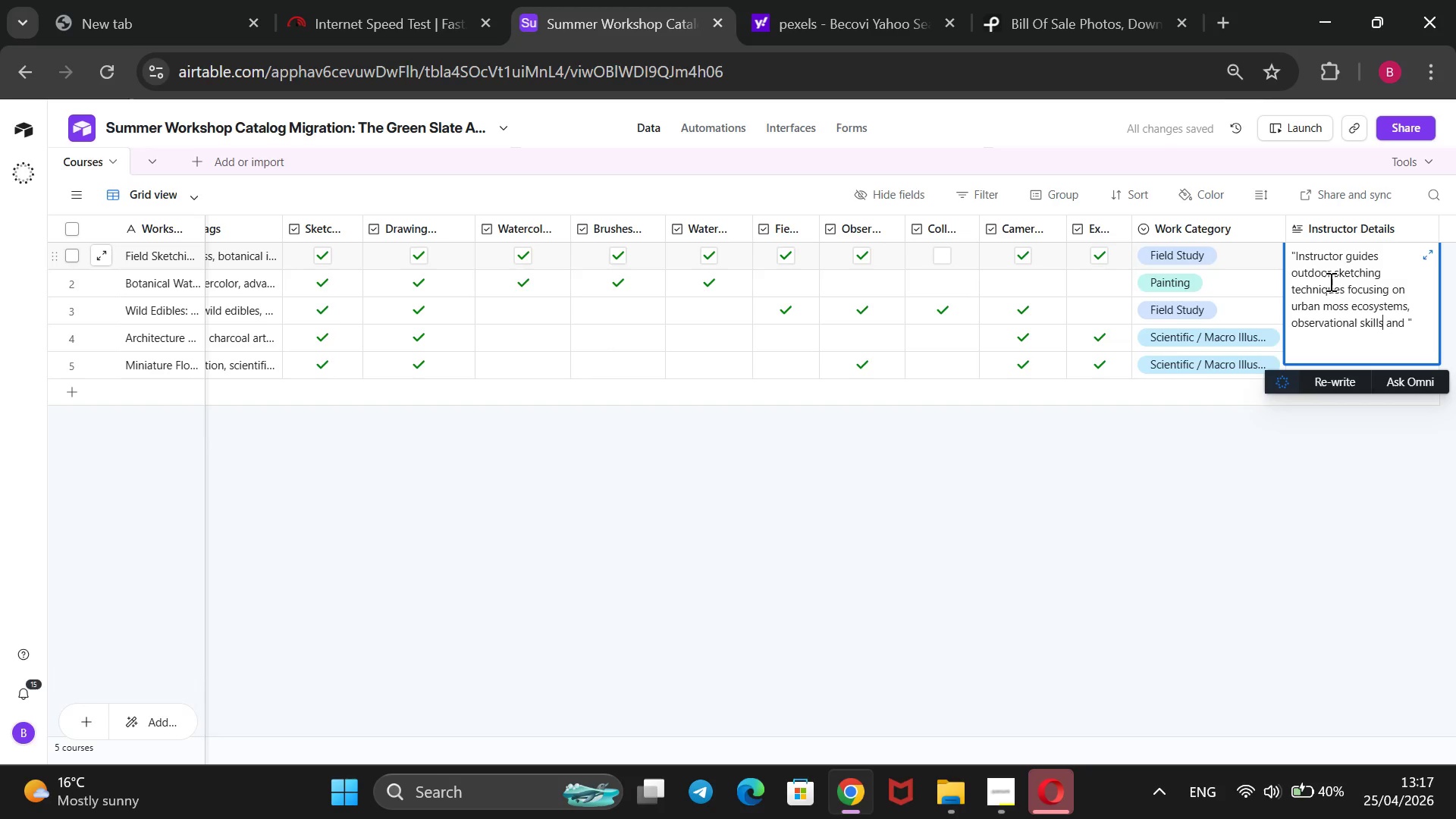 
key(ArrowLeft)
 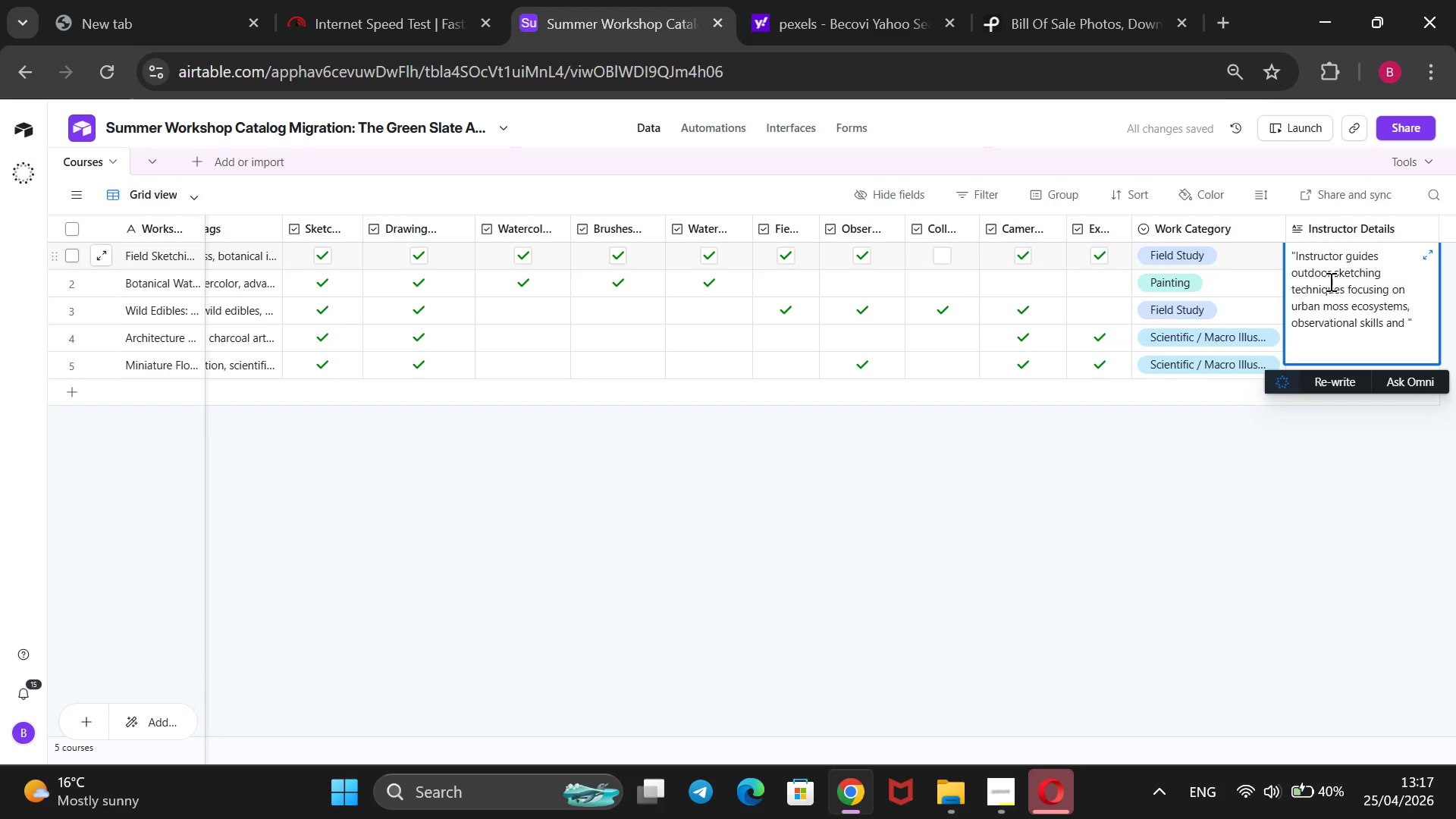 
key(Comma)
 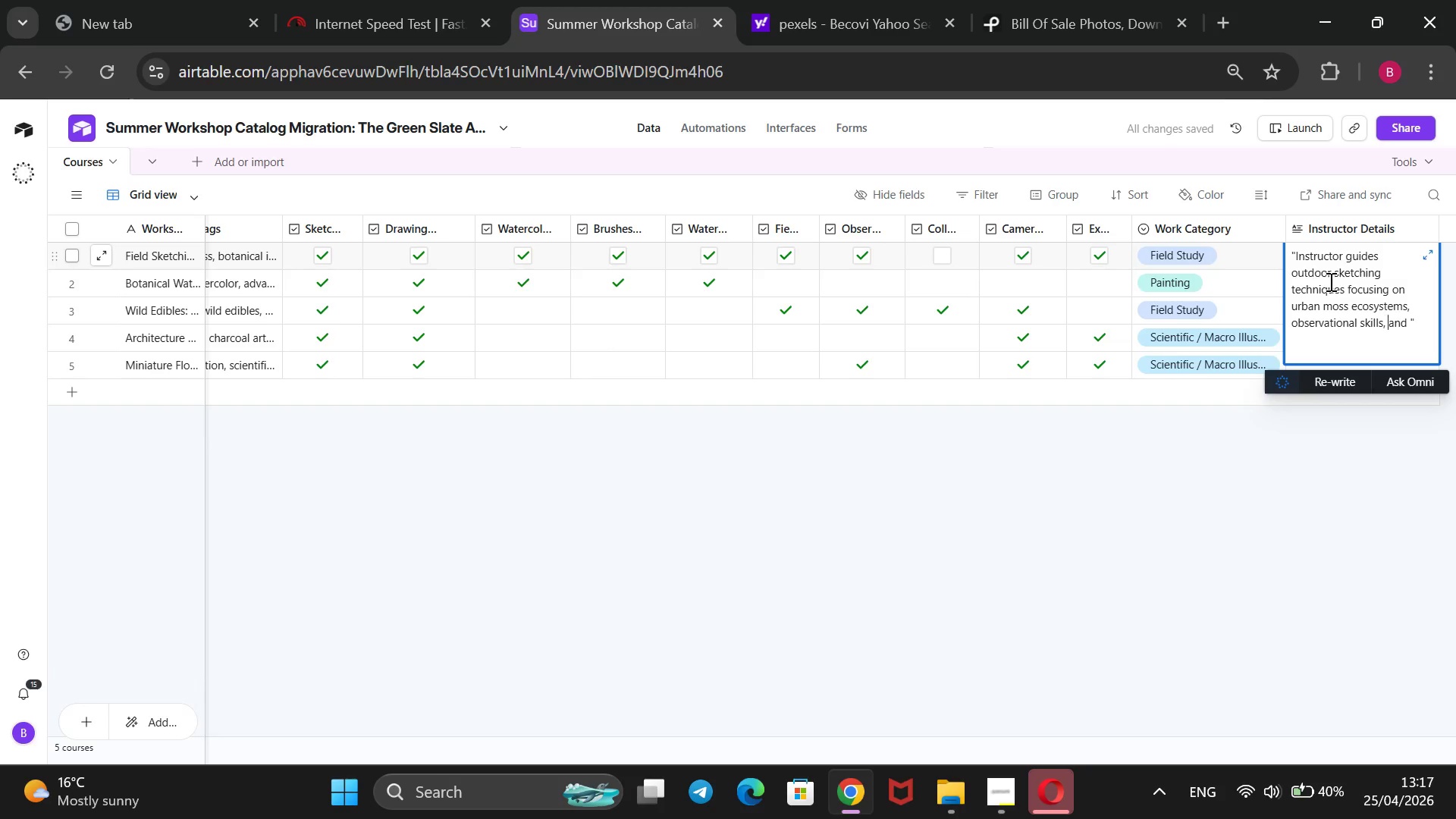 
key(ArrowRight)
 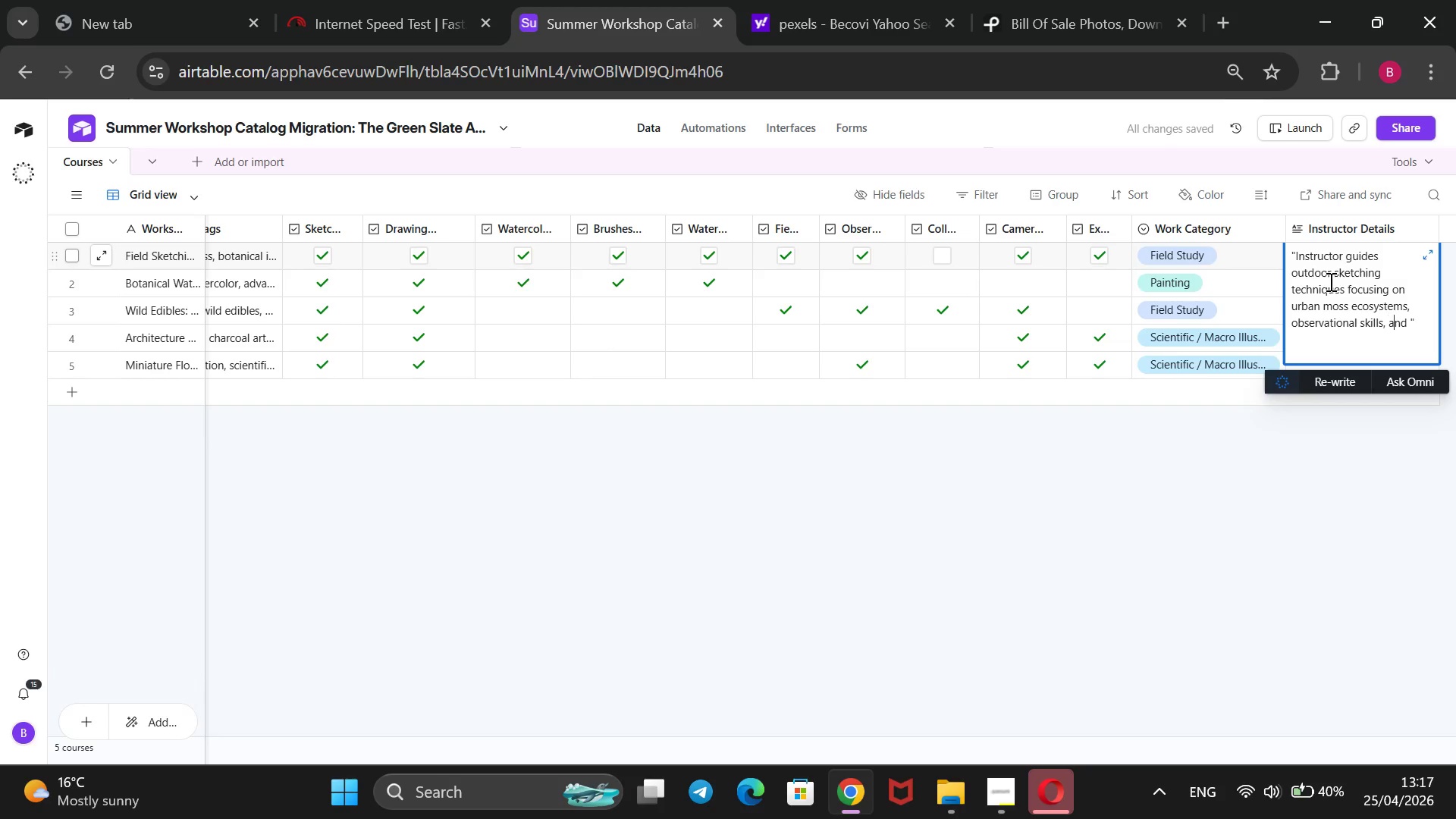 
key(ArrowRight)
 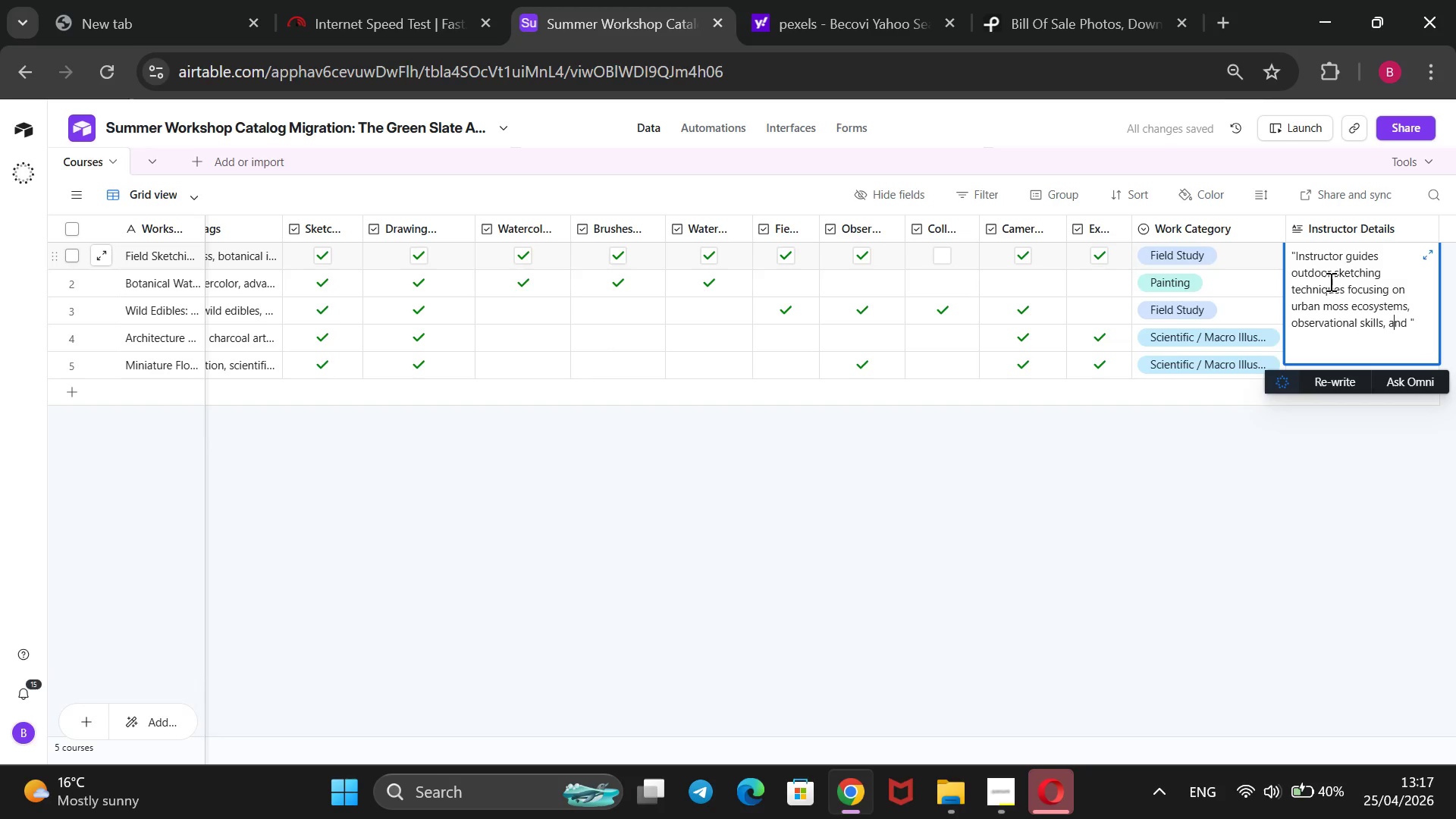 
key(ArrowRight)
 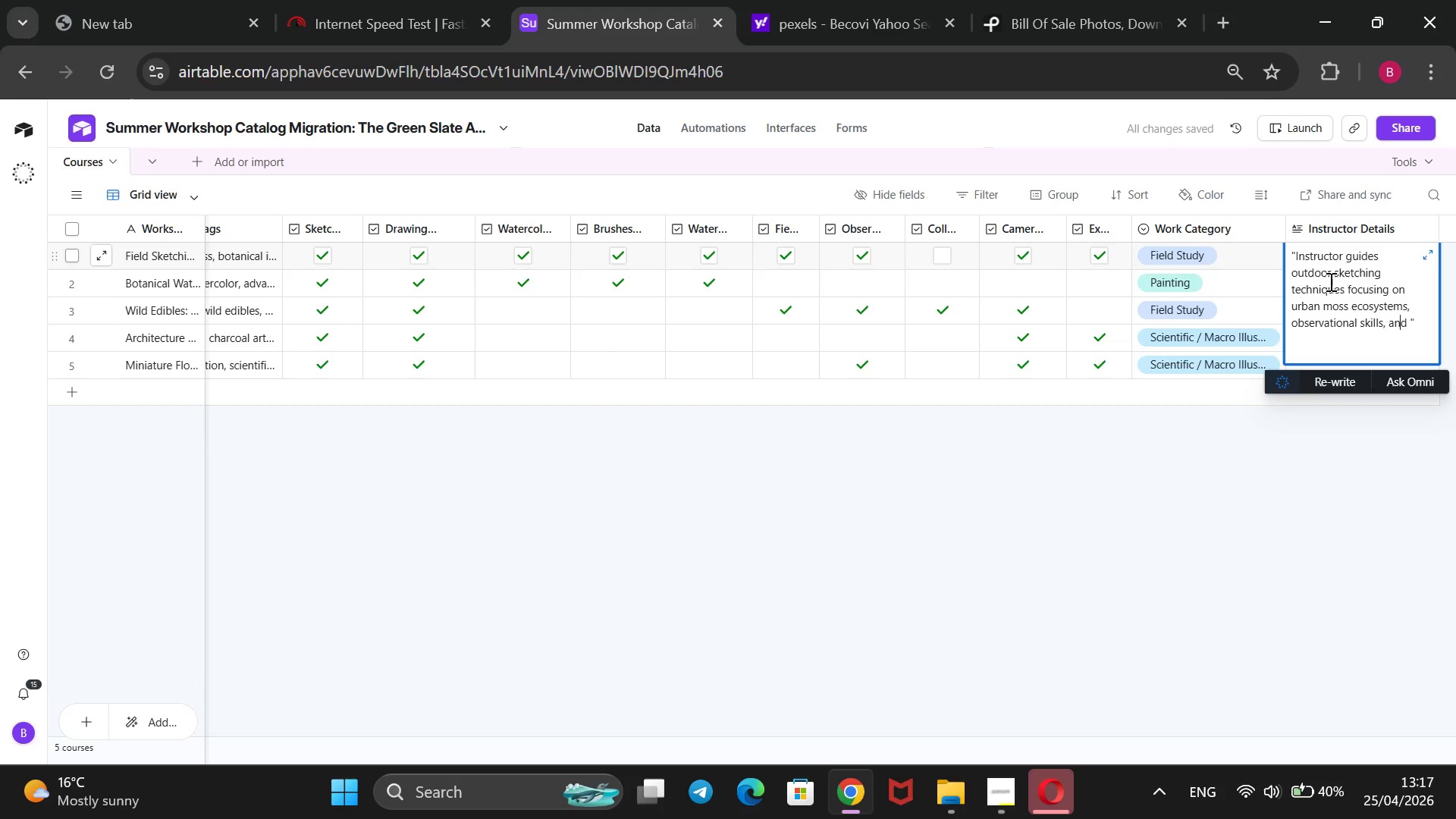 
key(ArrowRight)
 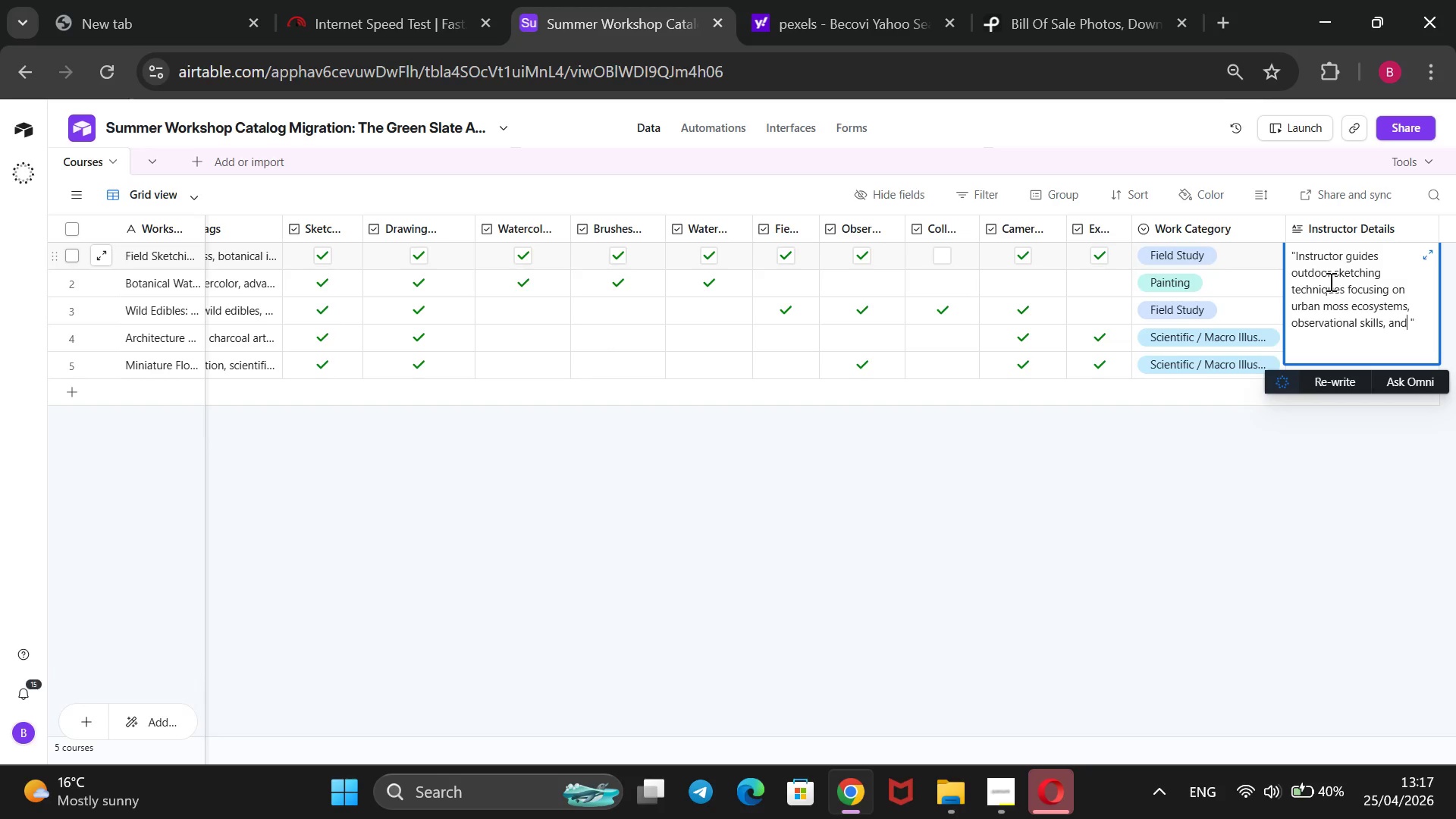 
type( quick field drawing accuracy.)
 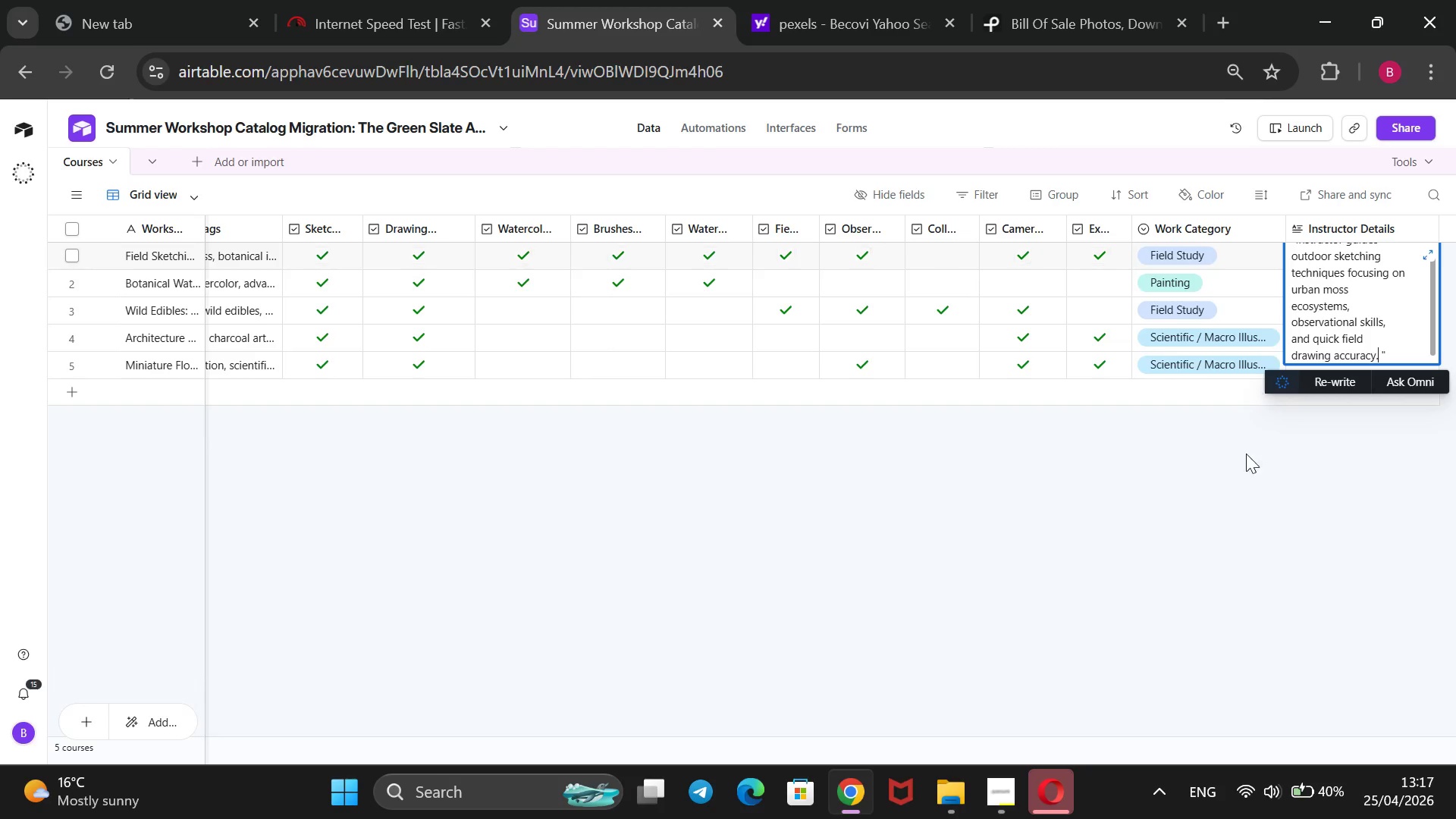 
left_click([1237, 499])
 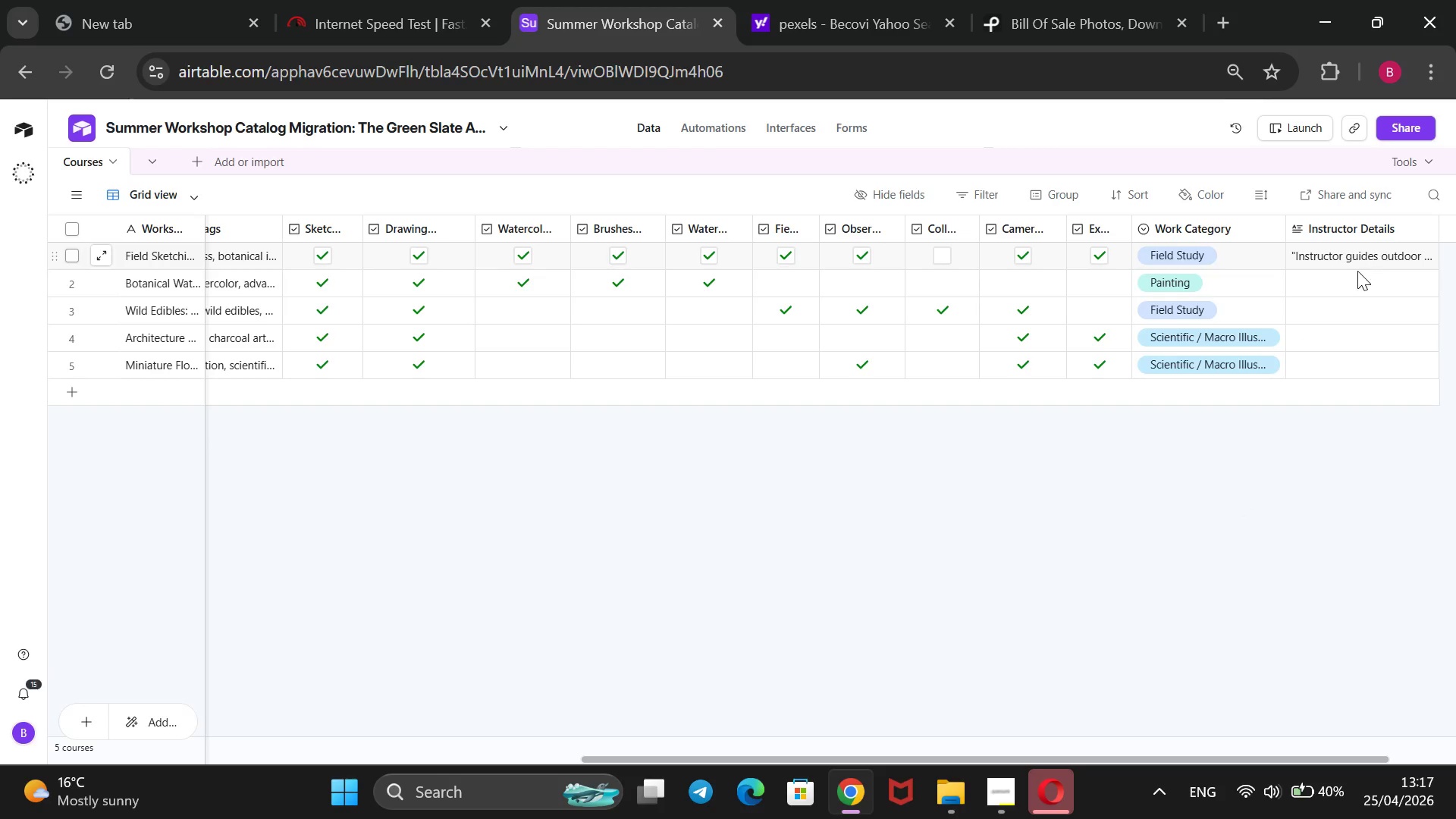 
left_click([1357, 278])
 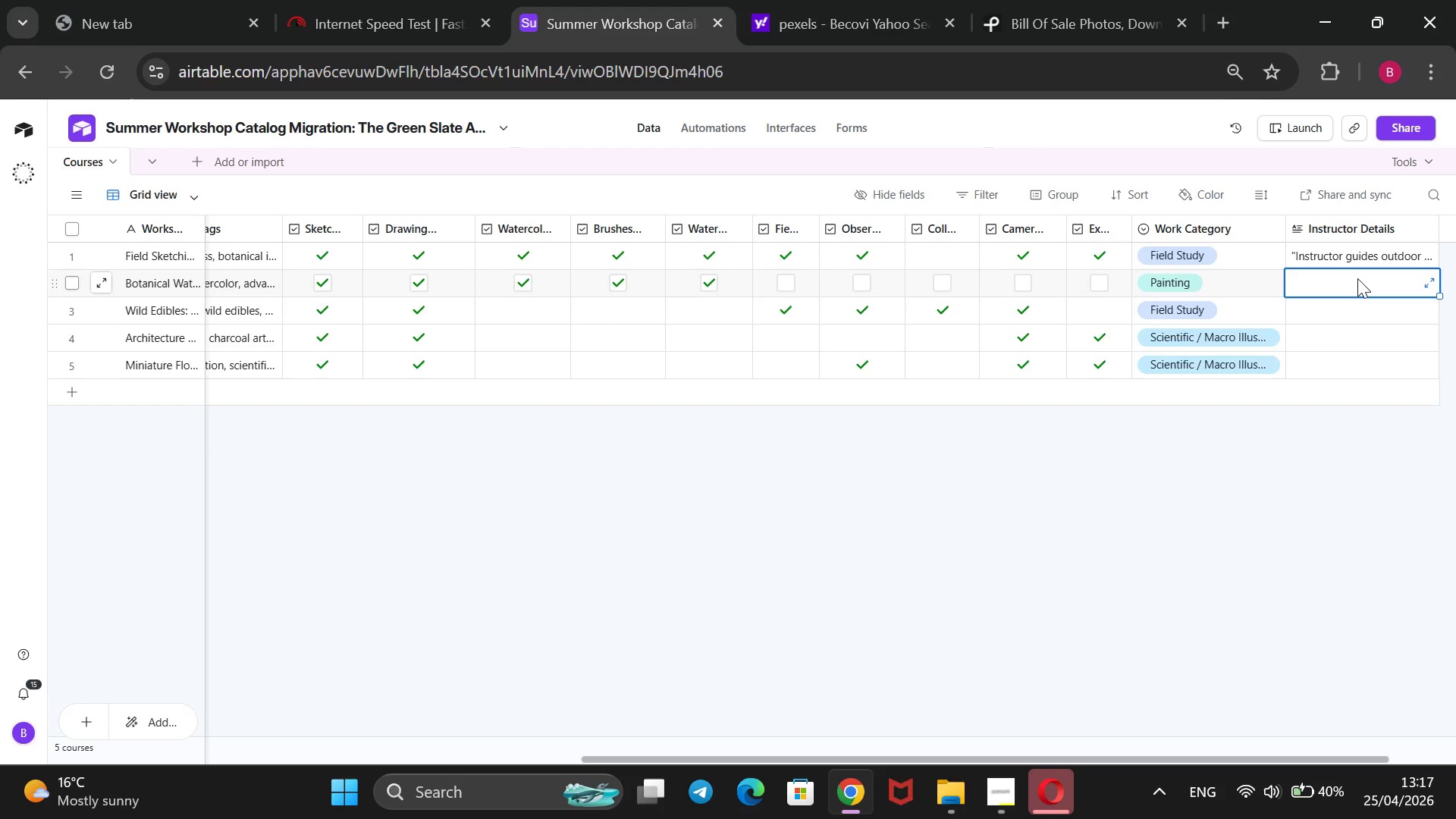 
type(@@)
 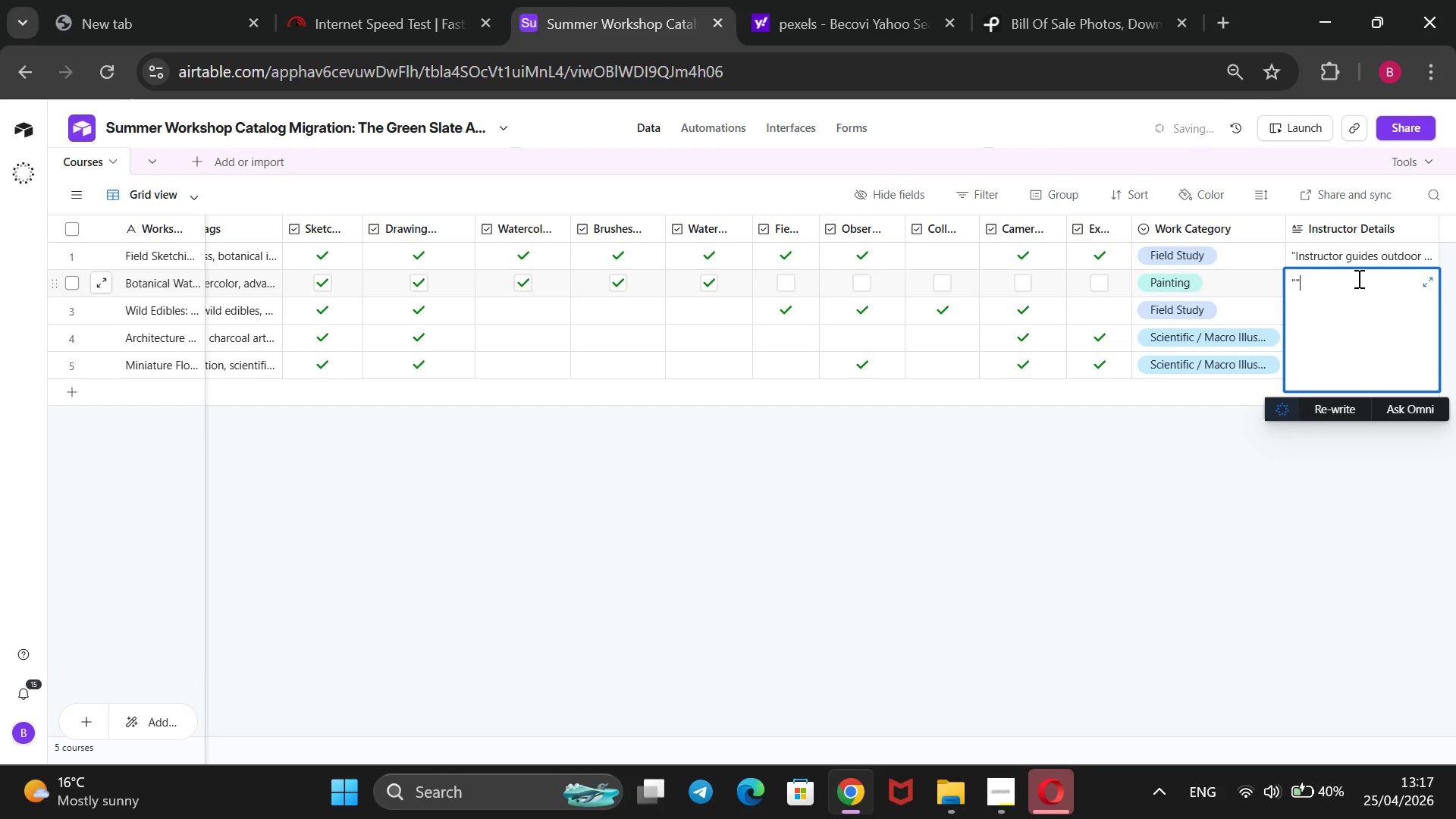 
key(ArrowLeft)
 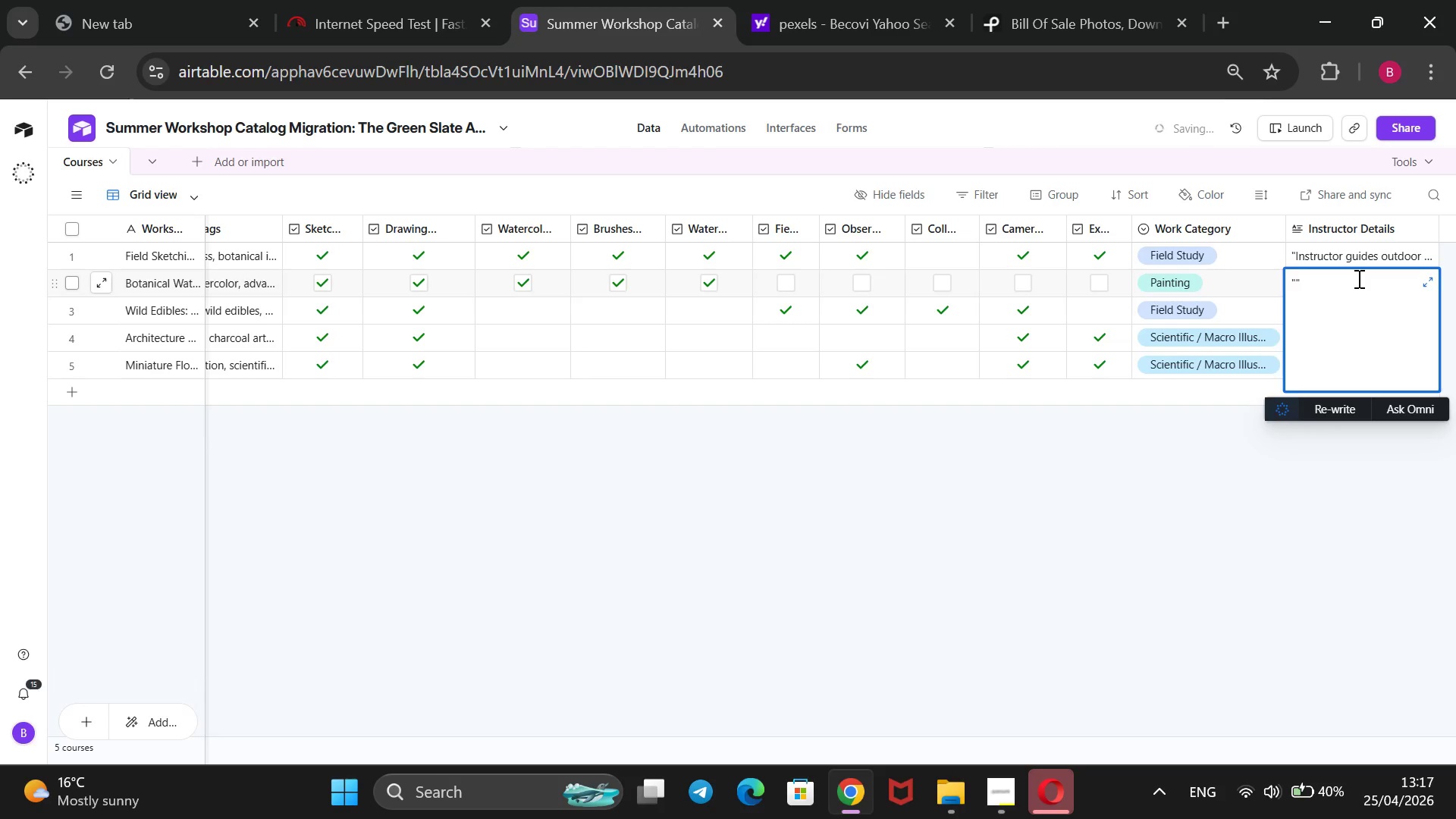 
type(Instructor leads structured water)
 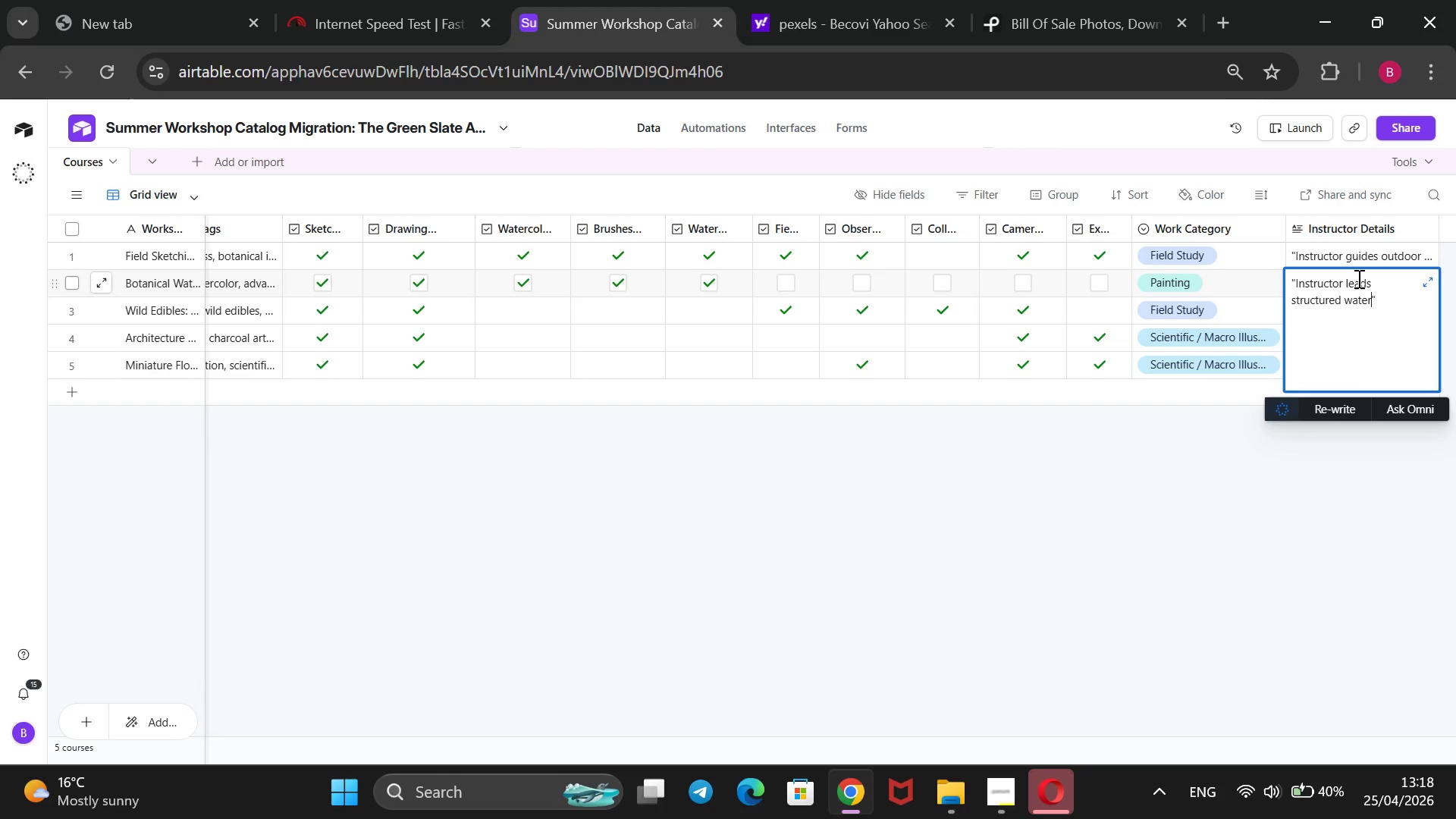 
type(color sessions covering botanc)
key(Backspace)
type(ical forms, layering techniques, coclor )
key(Backspace)
key(Backspace)
key(Backspace)
key(Backspace)
key(Backspace)
type(lor mixing )
key(Backspace)
type(, n)
key(Backspace)
type(and)
 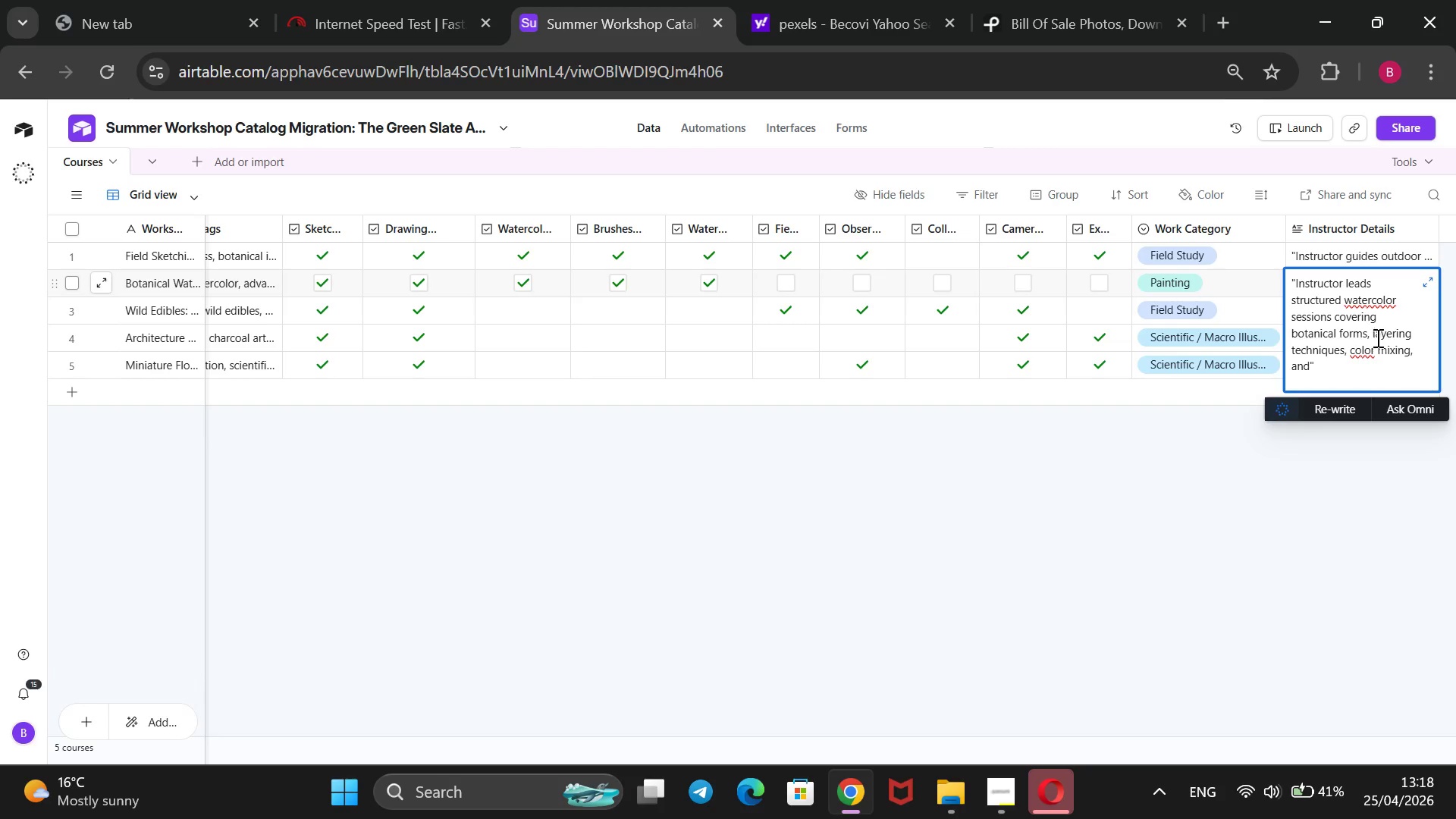 
left_click([1370, 353])
 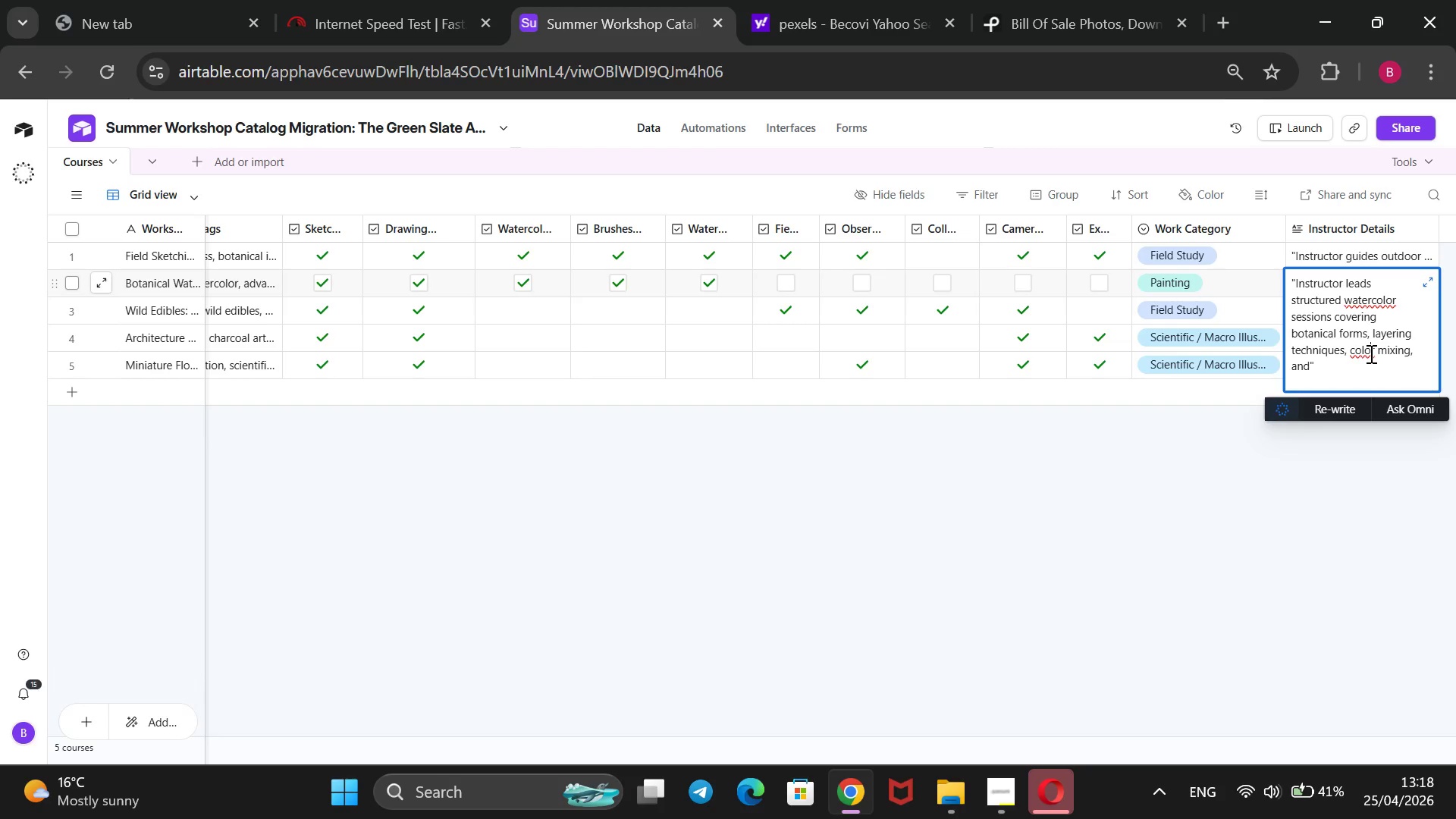 
key(U)
 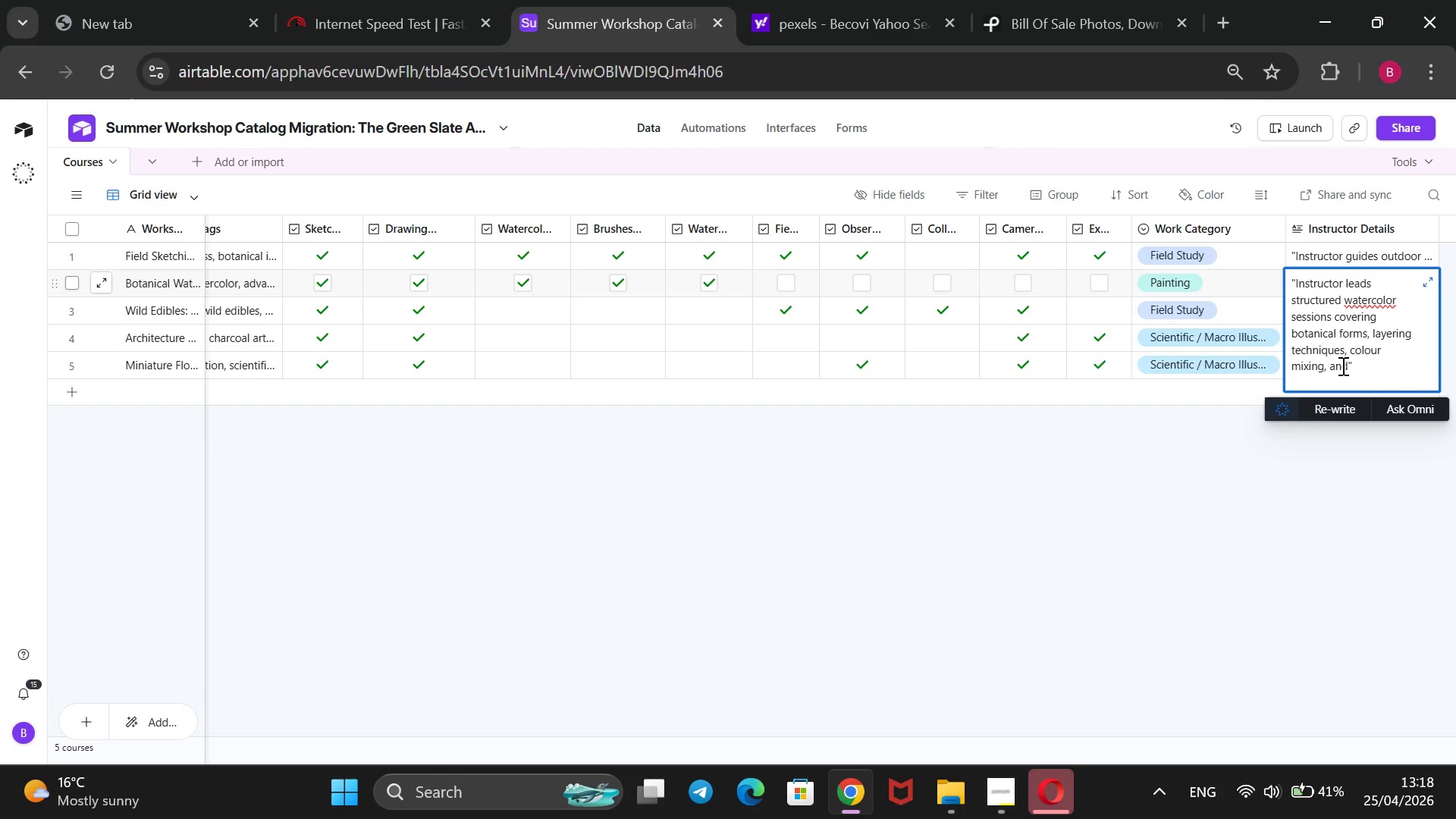 
left_click([1344, 366])
 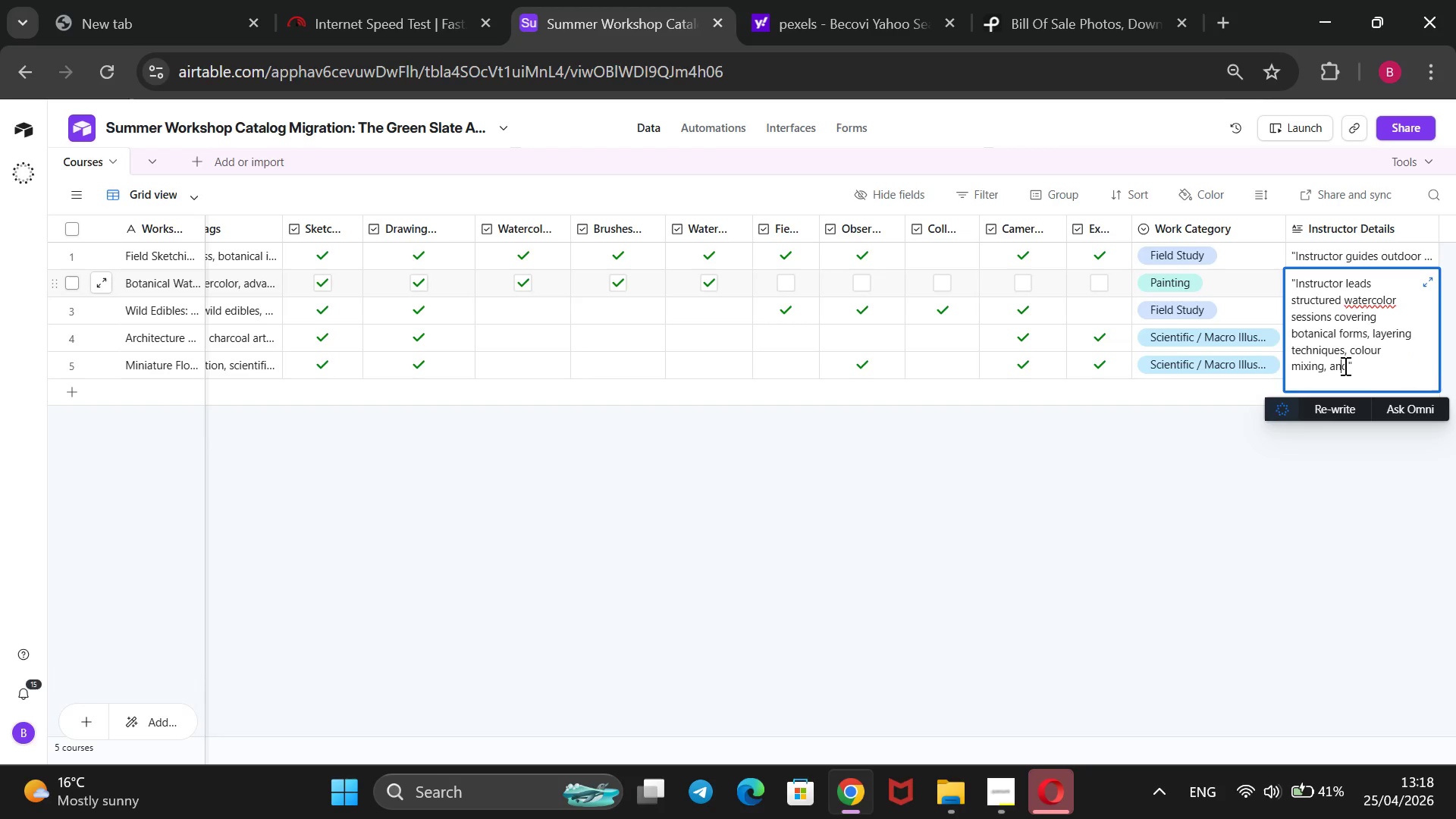 
key(ArrowRight)
 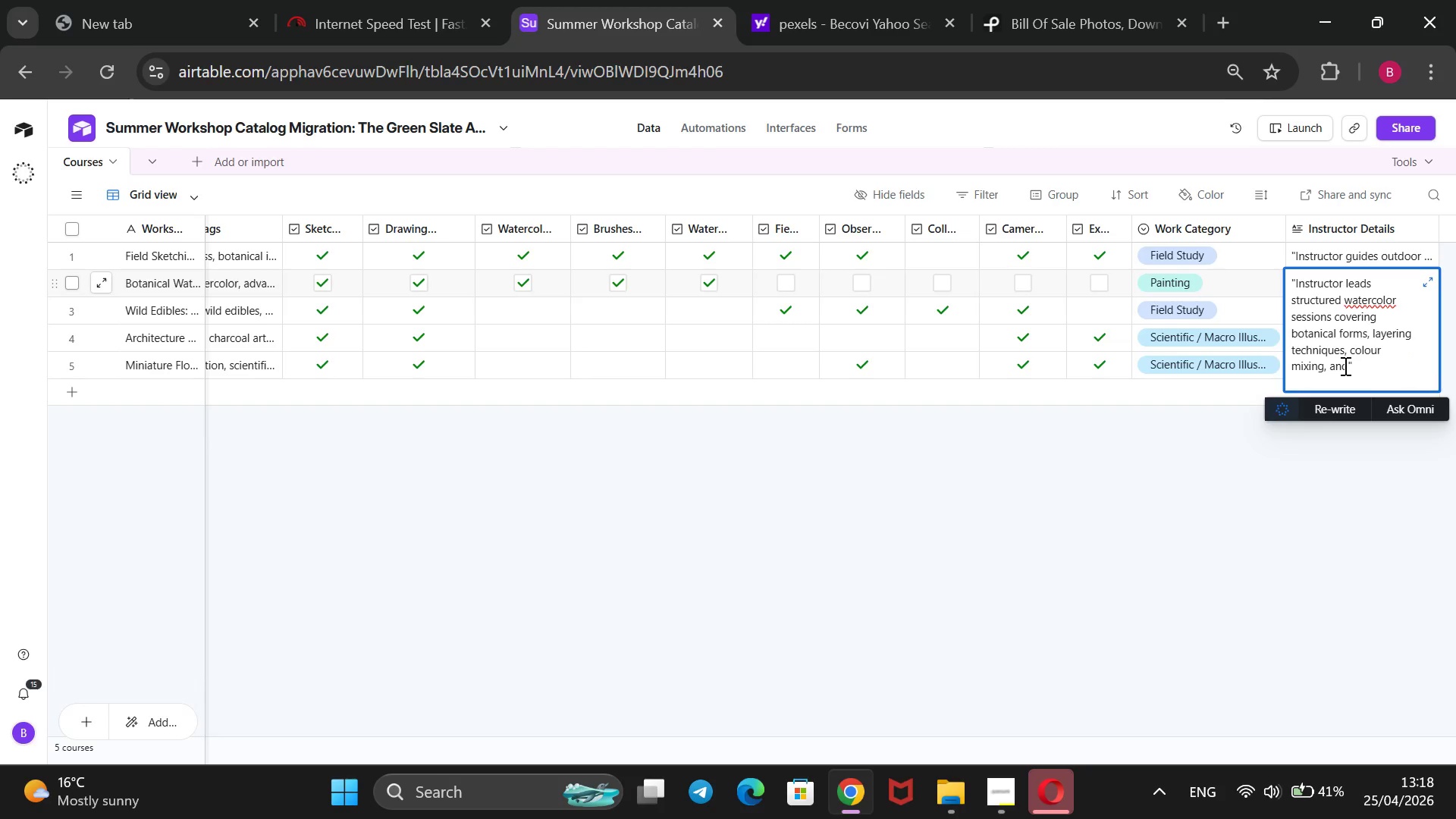 
type( expressive plai)
key(Backspace)
type(nt painit)
key(Backspace)
key(Backspace)
type(ting.)
 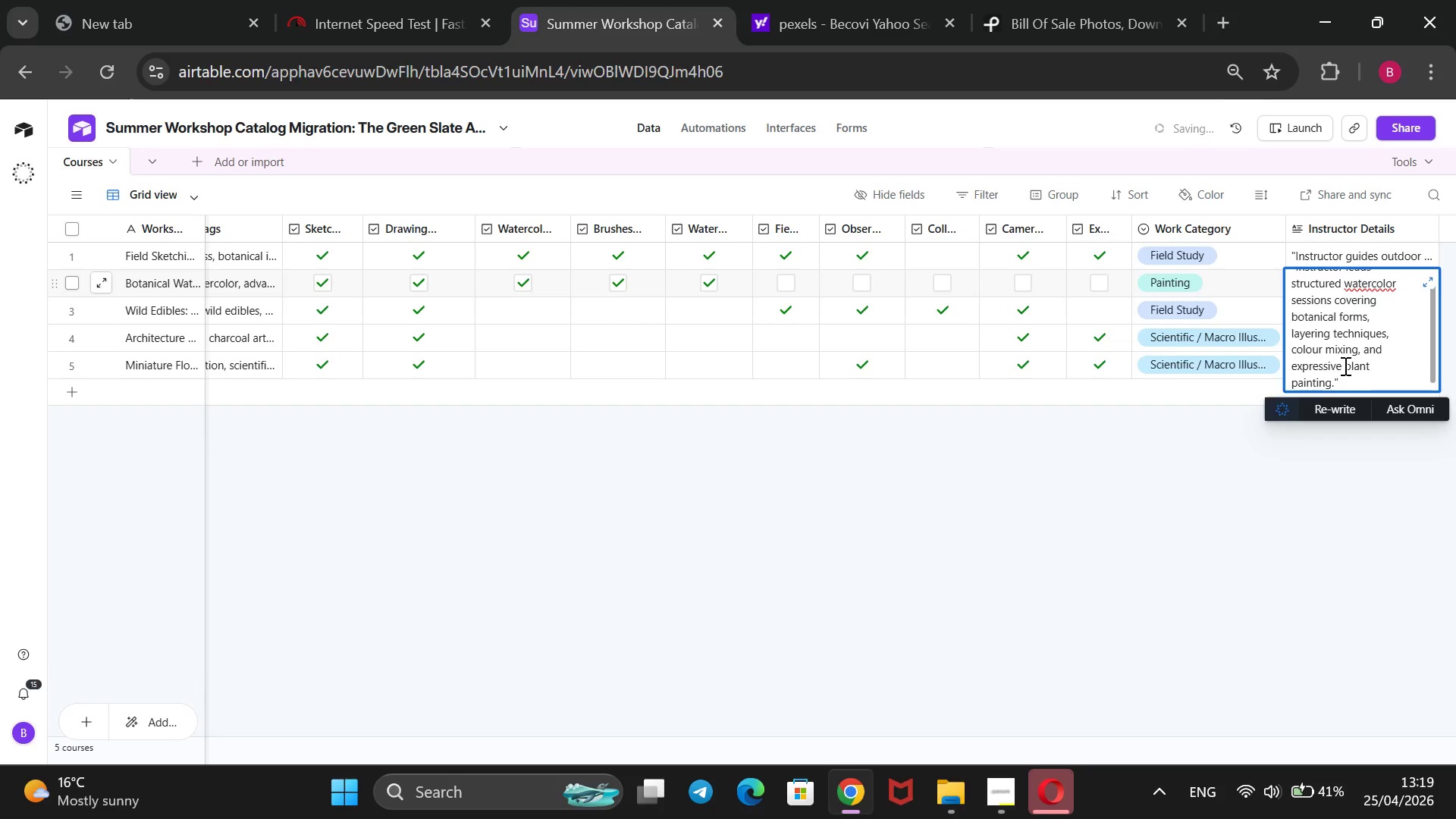 
left_click([1214, 493])
 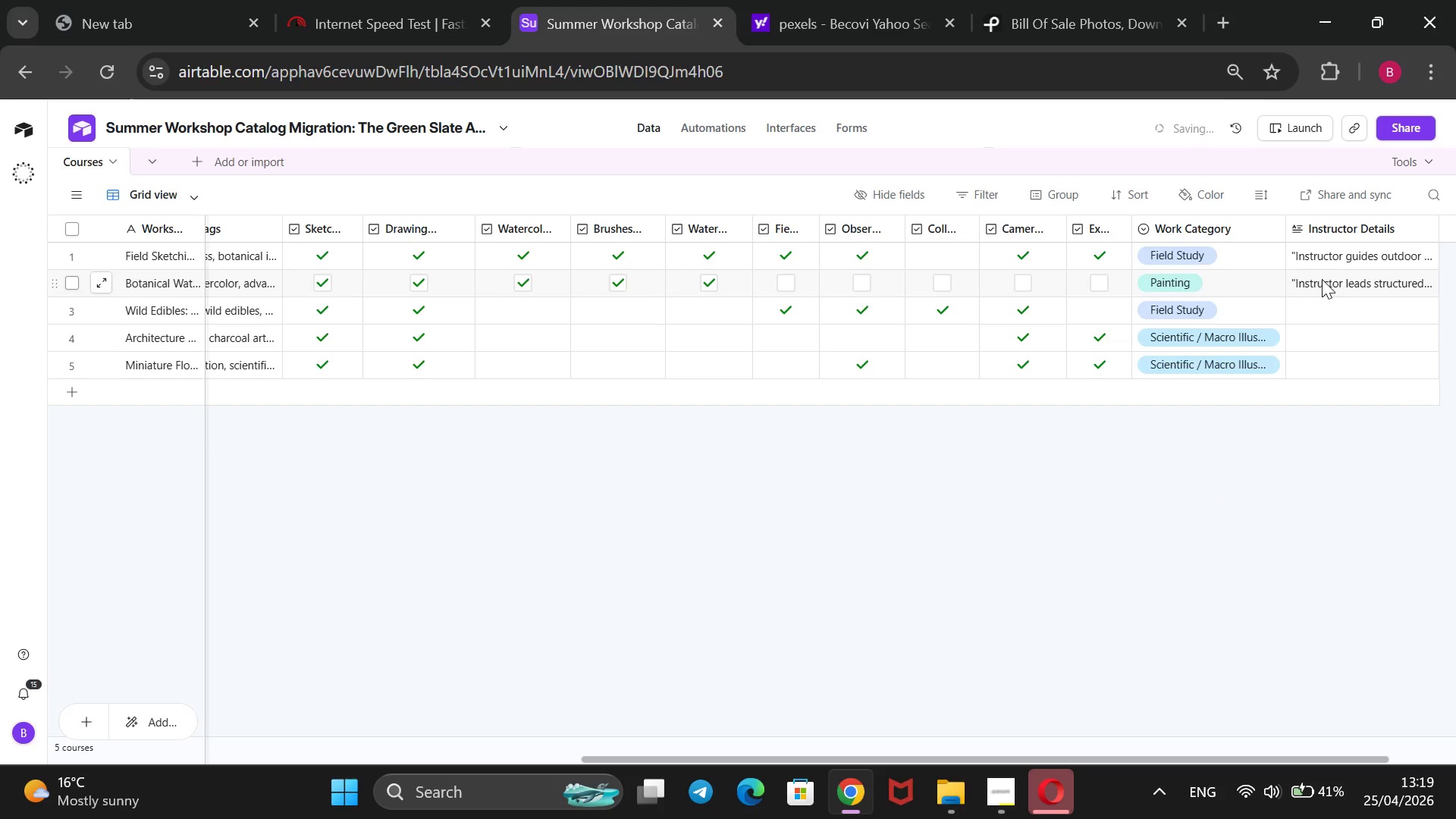 
left_click([1319, 312])
 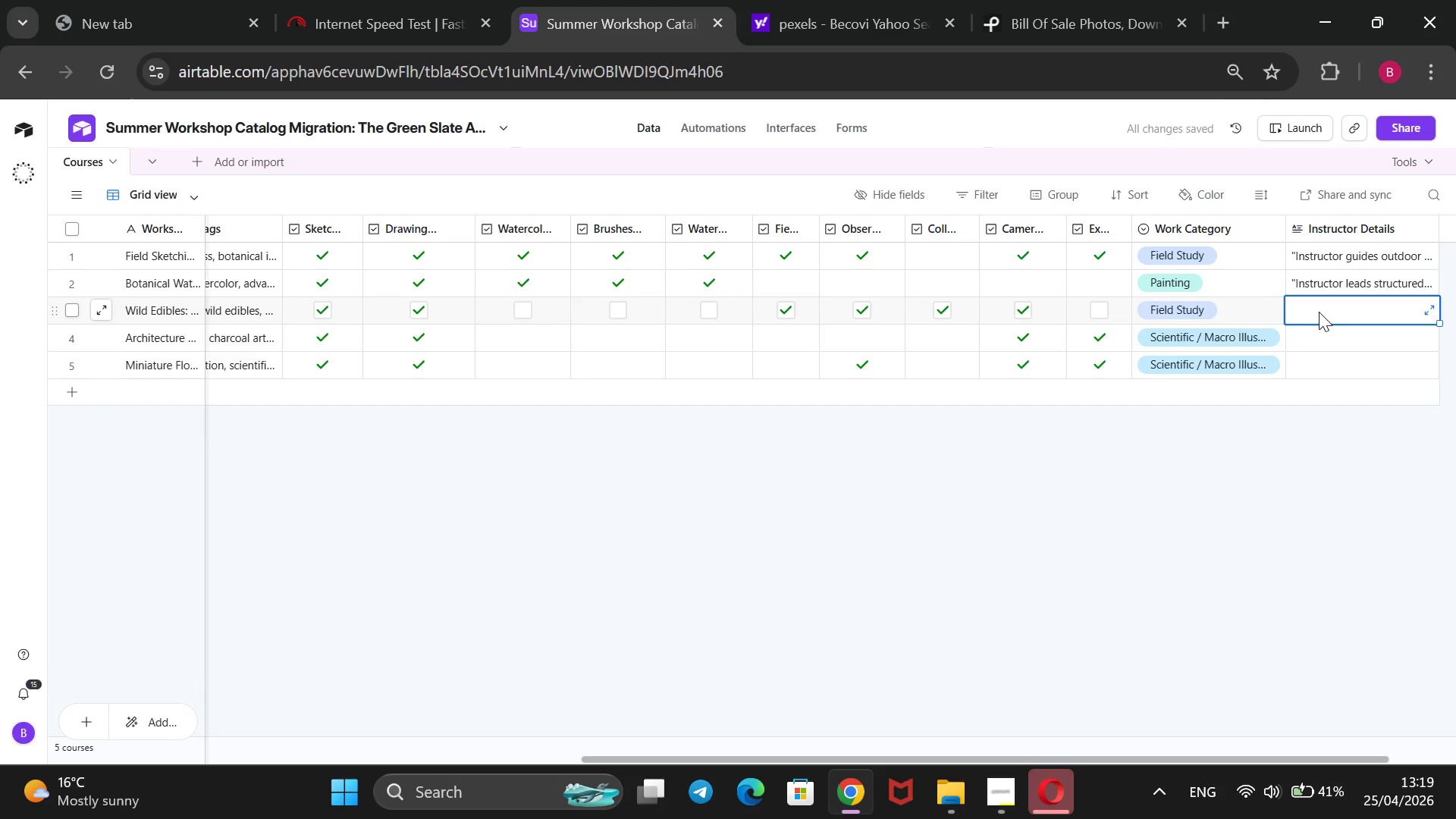 
type(@@)
 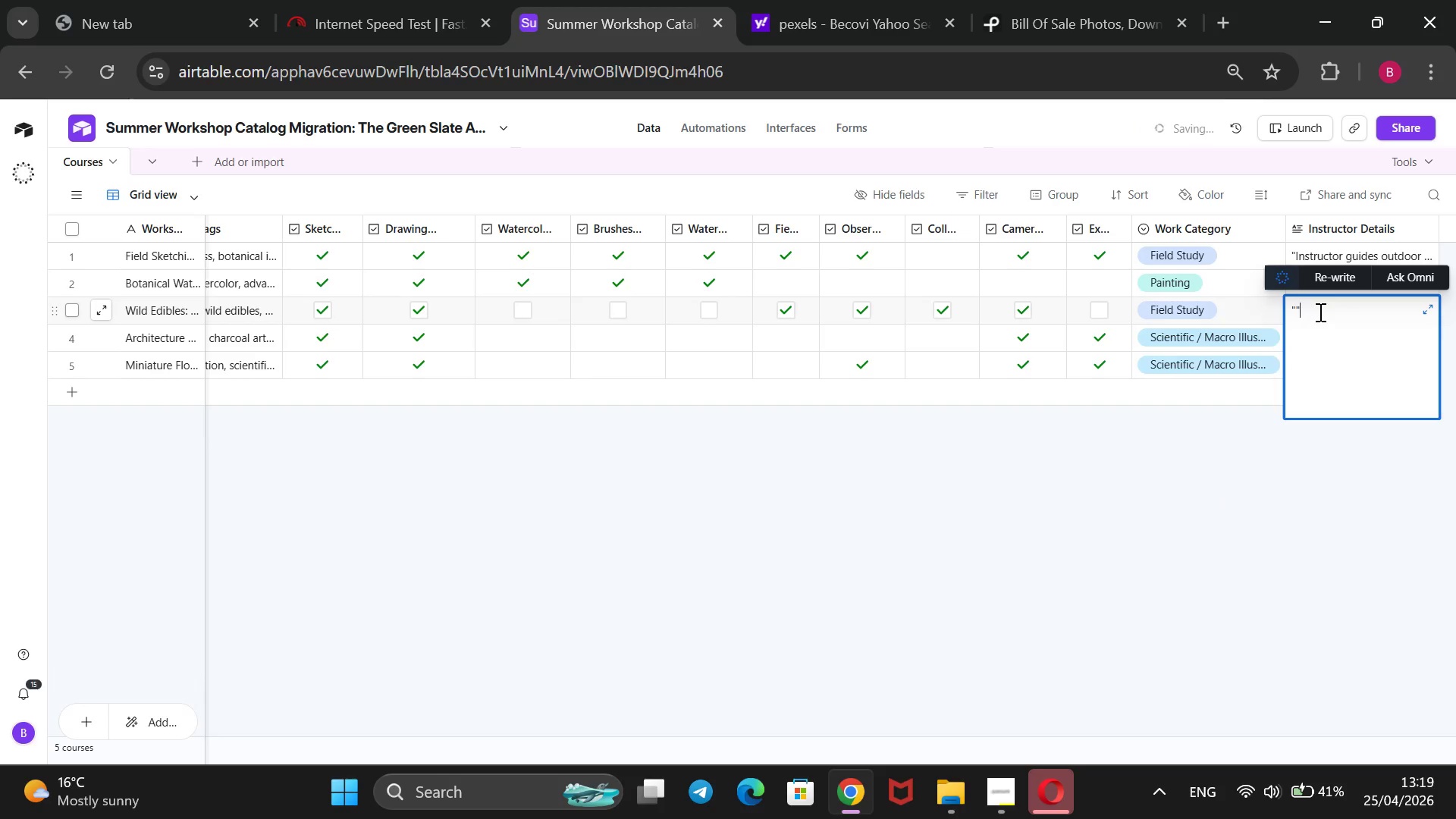 
key(ArrowLeft)
 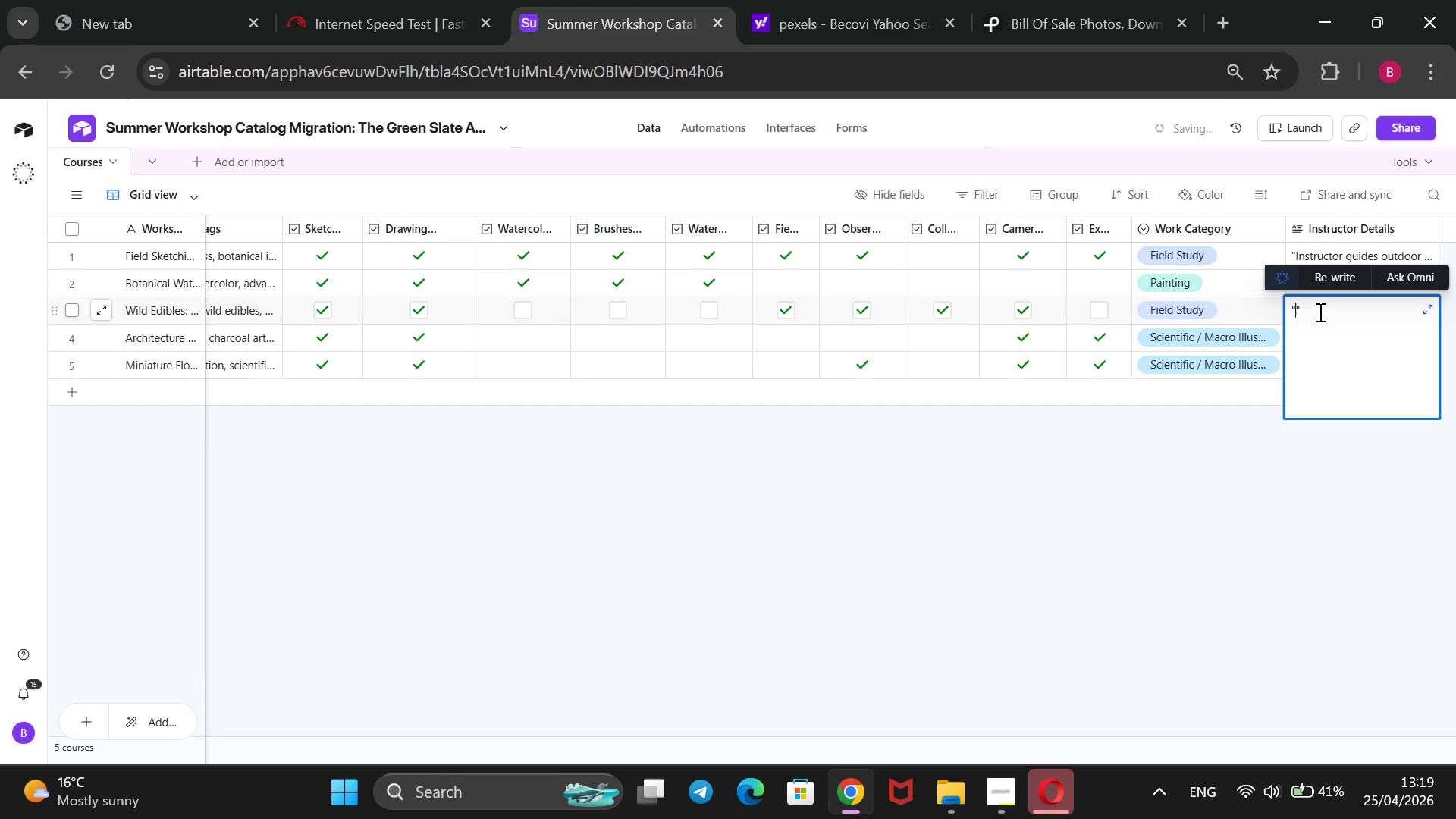 
type(Instructor teahes)
key(Backspace)
key(Backspace)
key(Backspace)
type(ches safe identification of edible plants tho)
key(Backspace)
type(rough field obsev)
key(Backspace)
type(rvation, morphology basics a)
key(Backspace)
type(, and practical )
 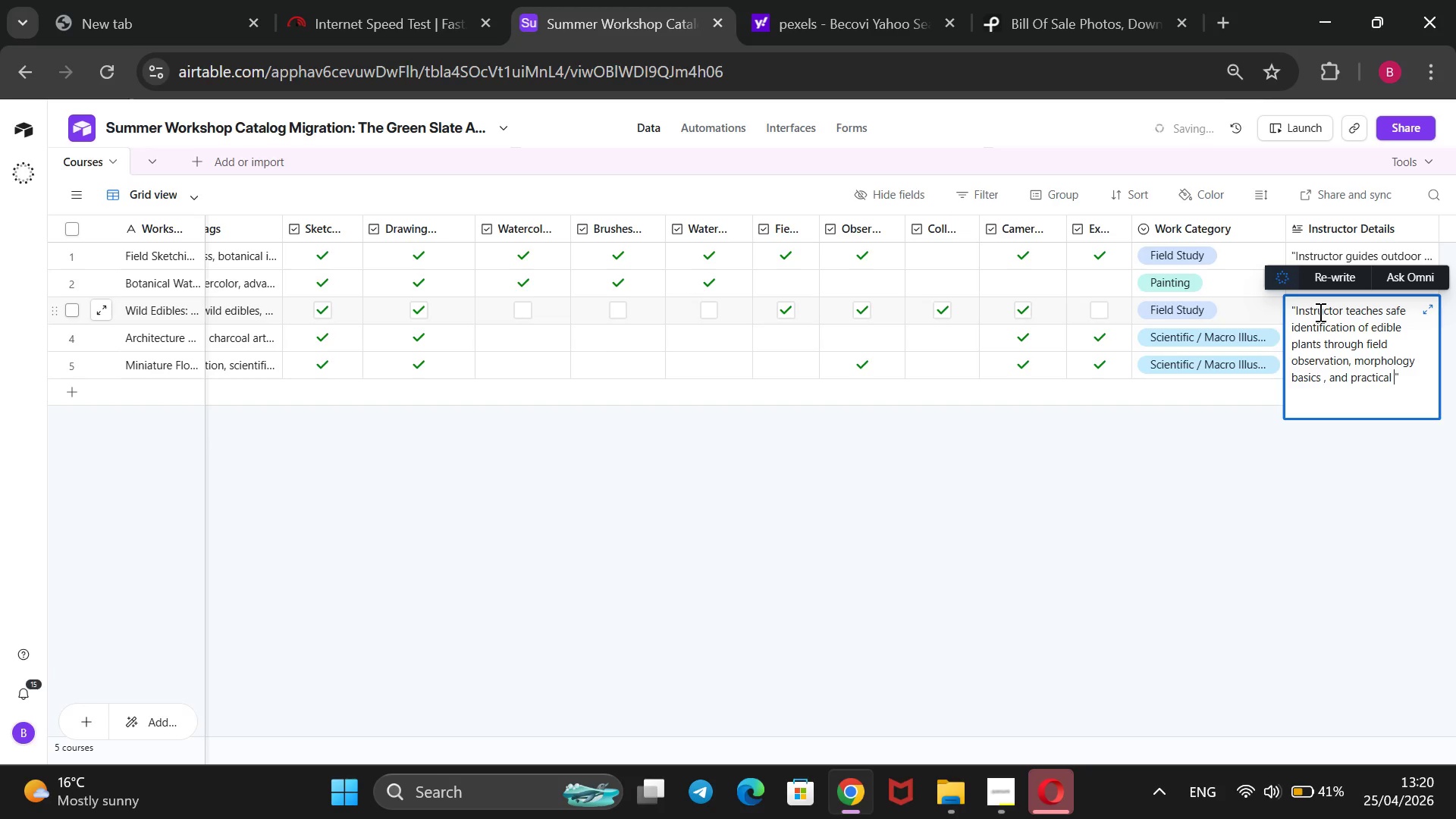 
type(foraging awarenesss skills)
 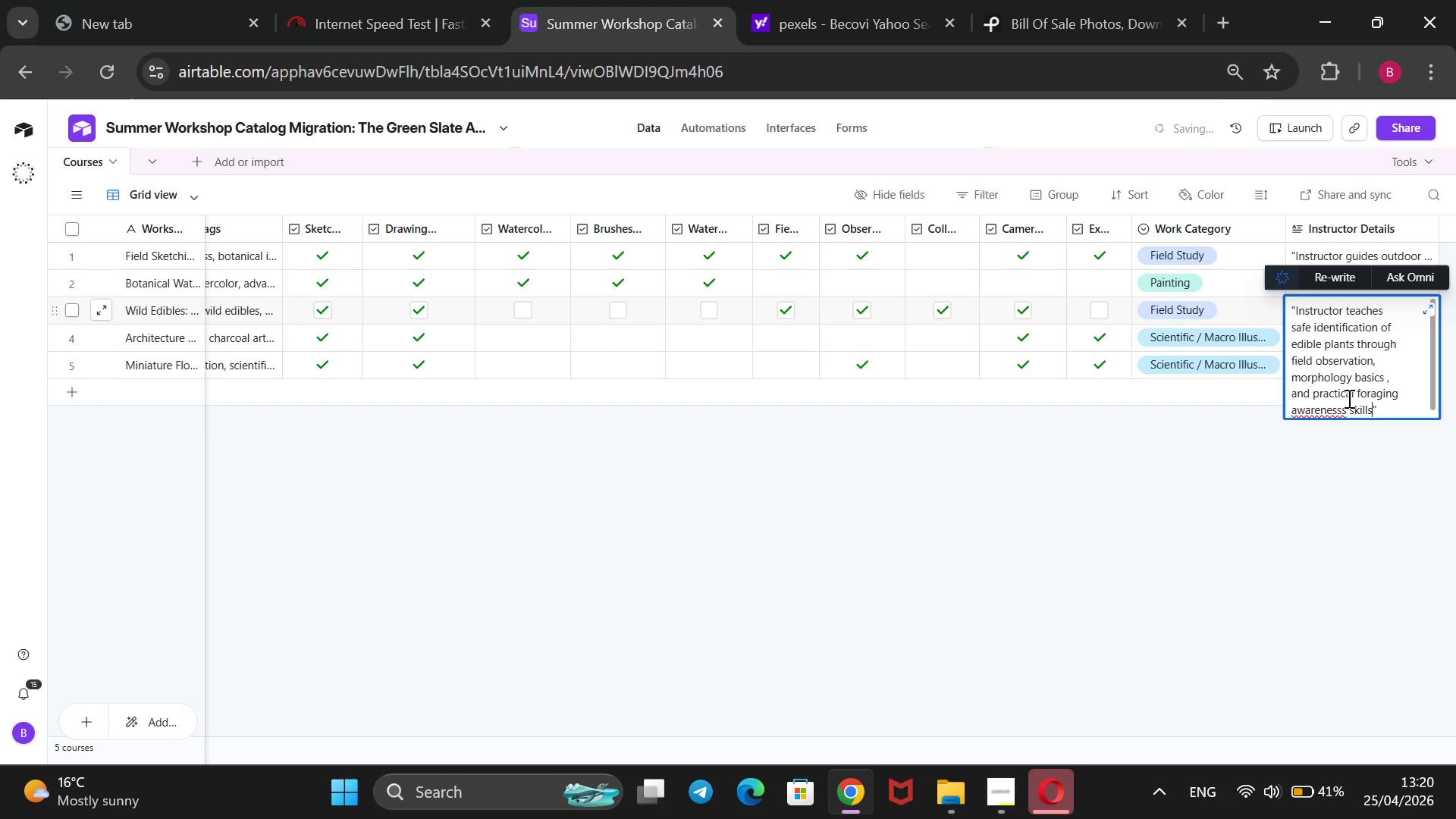 
left_click([1348, 401])
 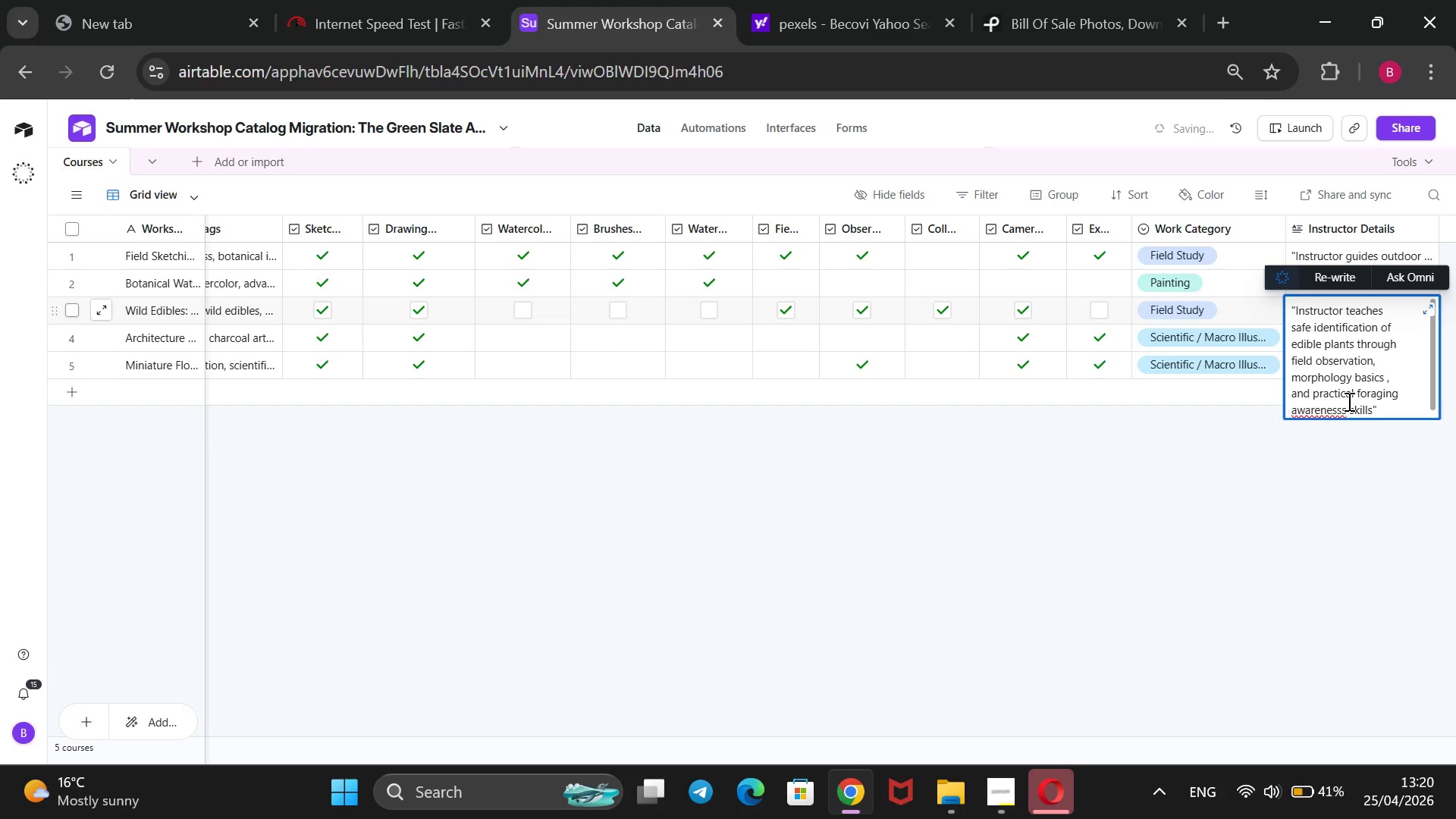 
key(ArrowDown)
 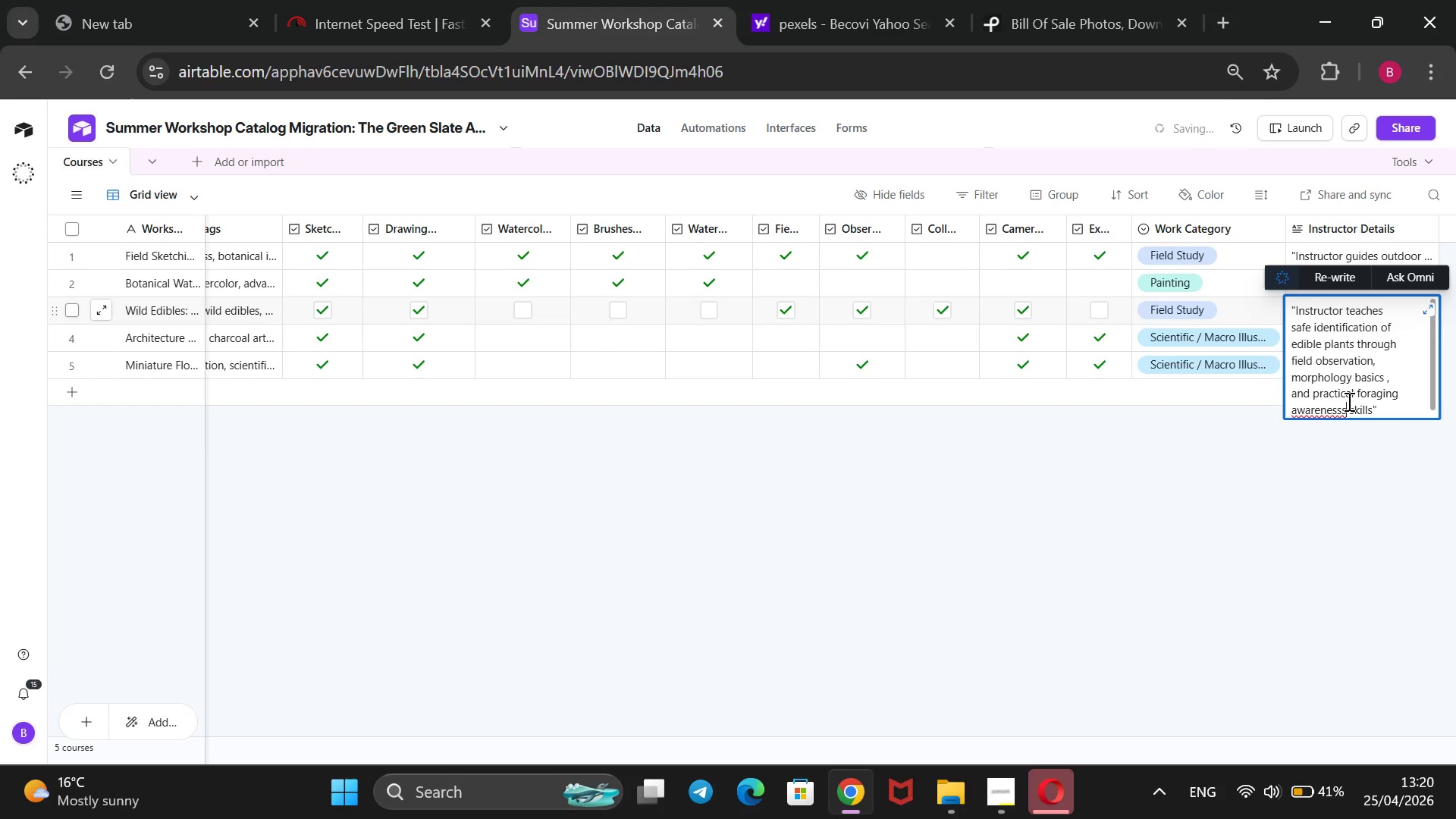 
key(Backspace)
 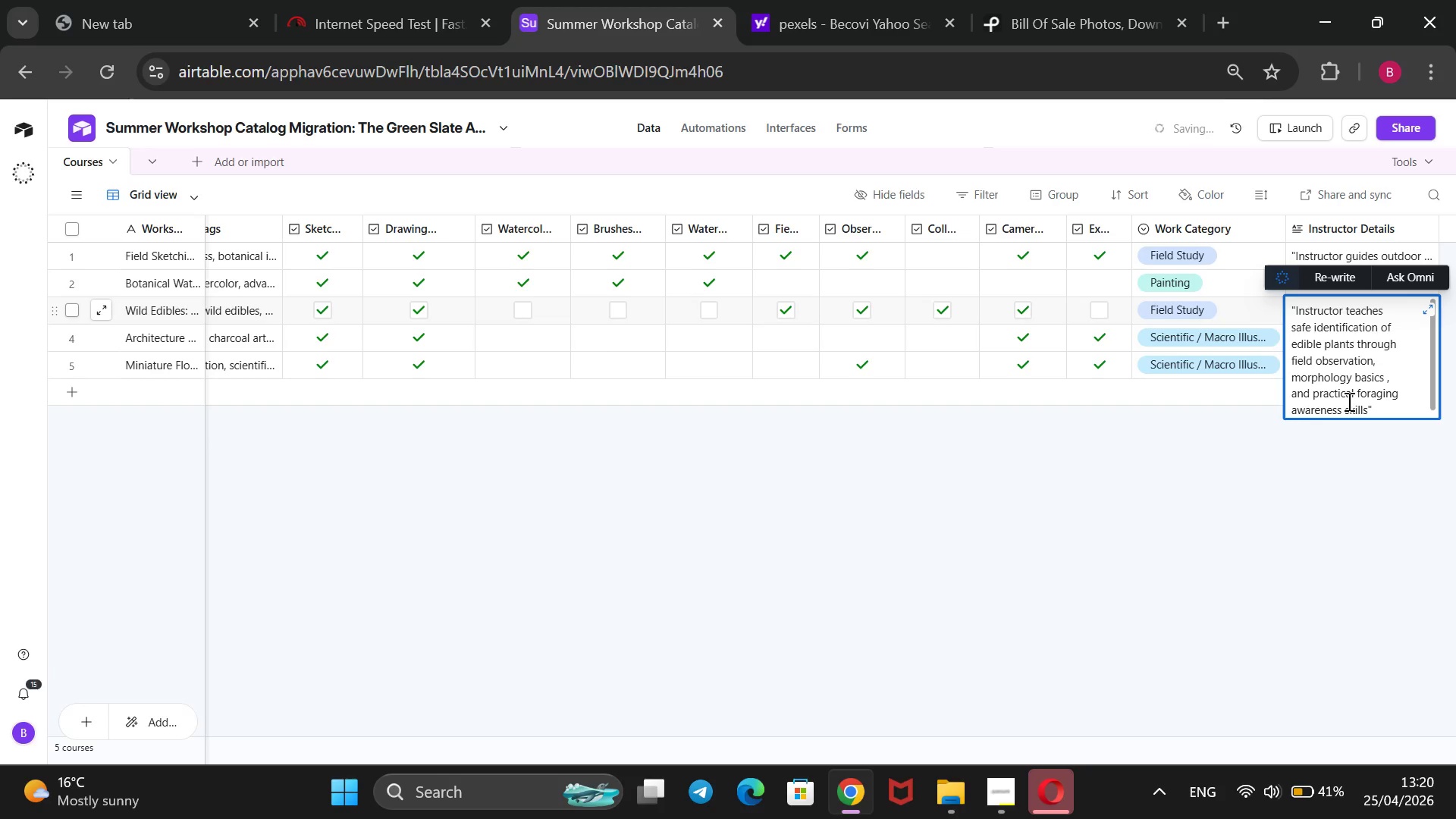 
key(ArrowRight)
 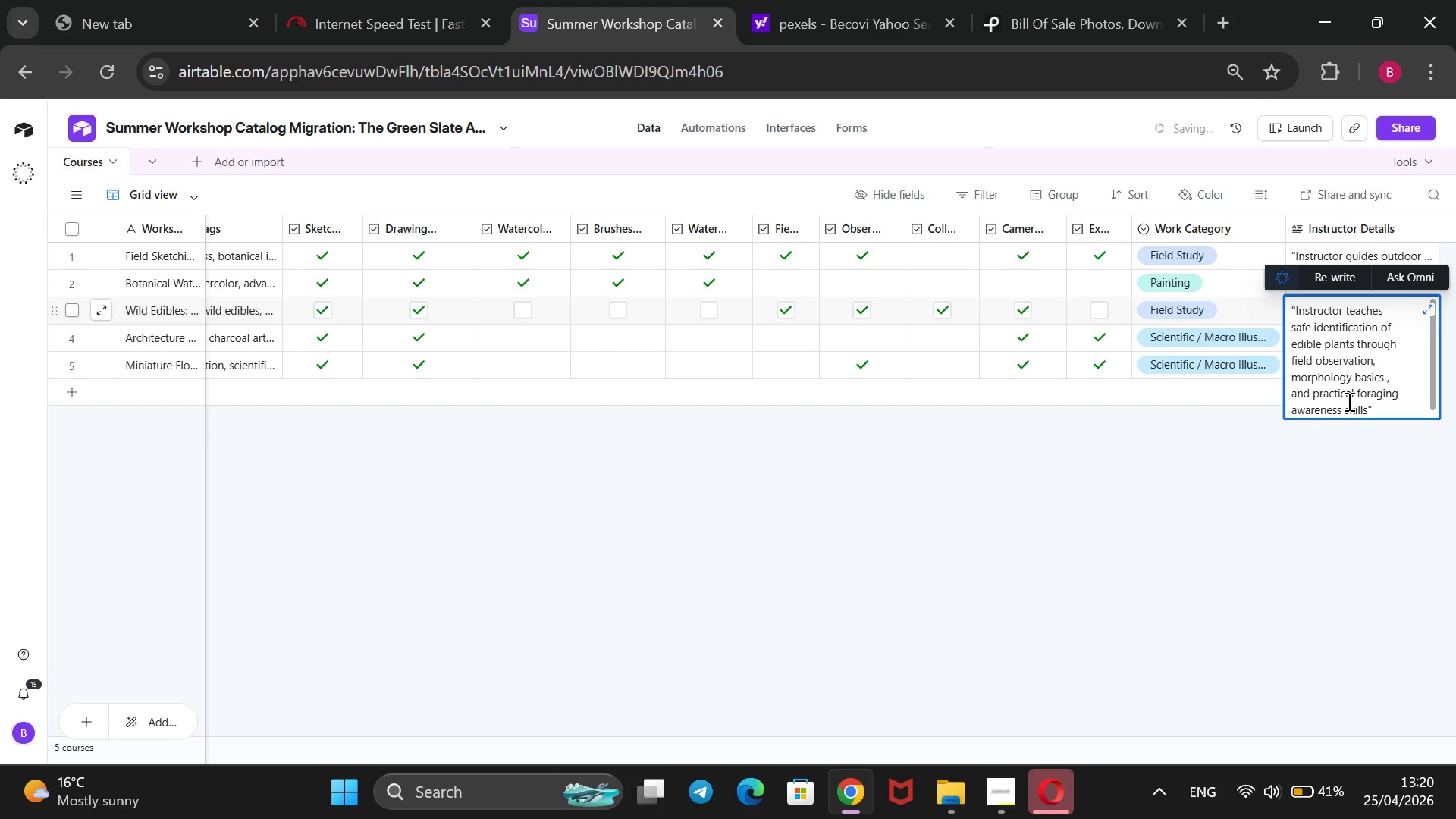 
key(ArrowRight)
 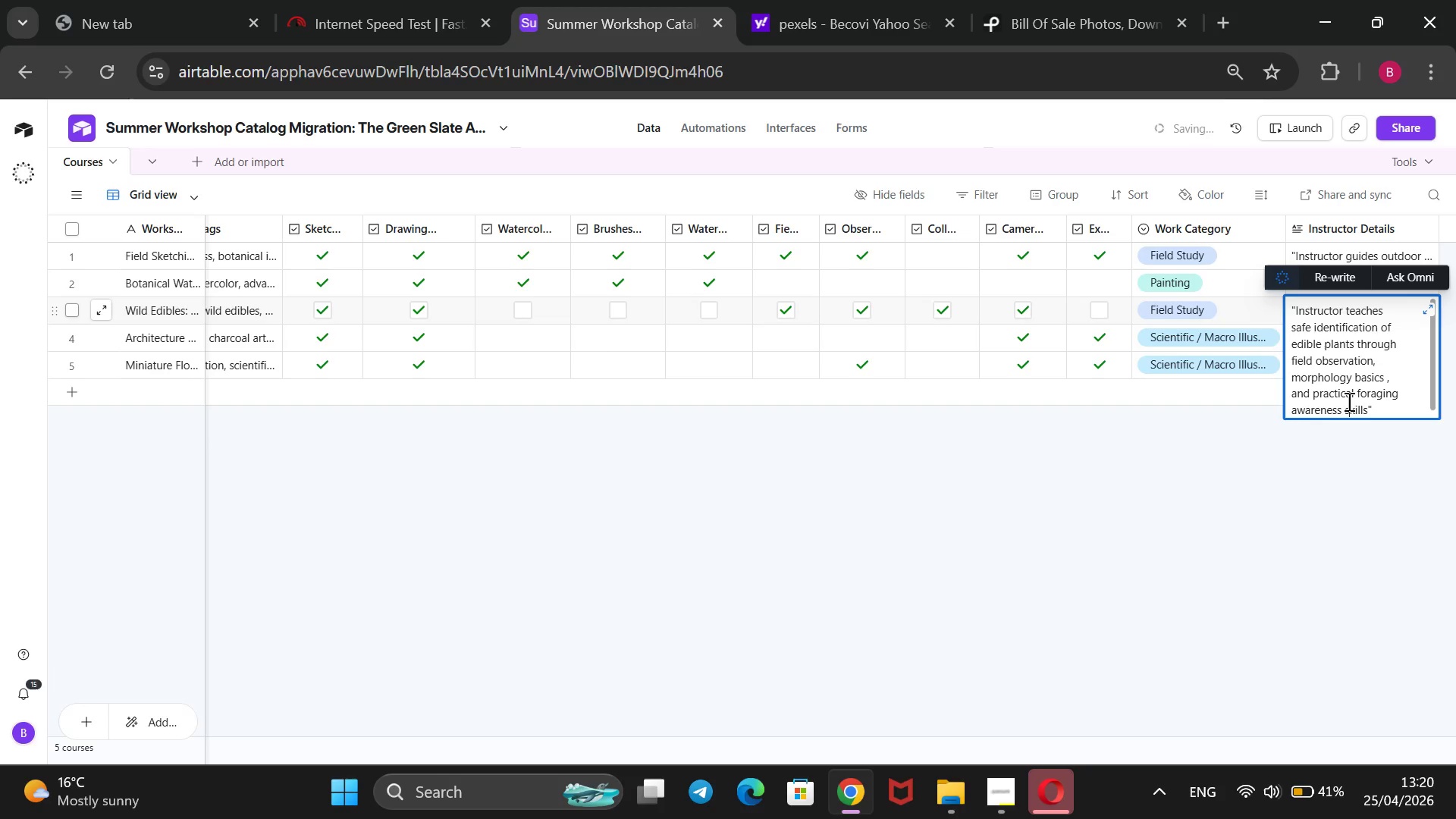 
key(ArrowRight)
 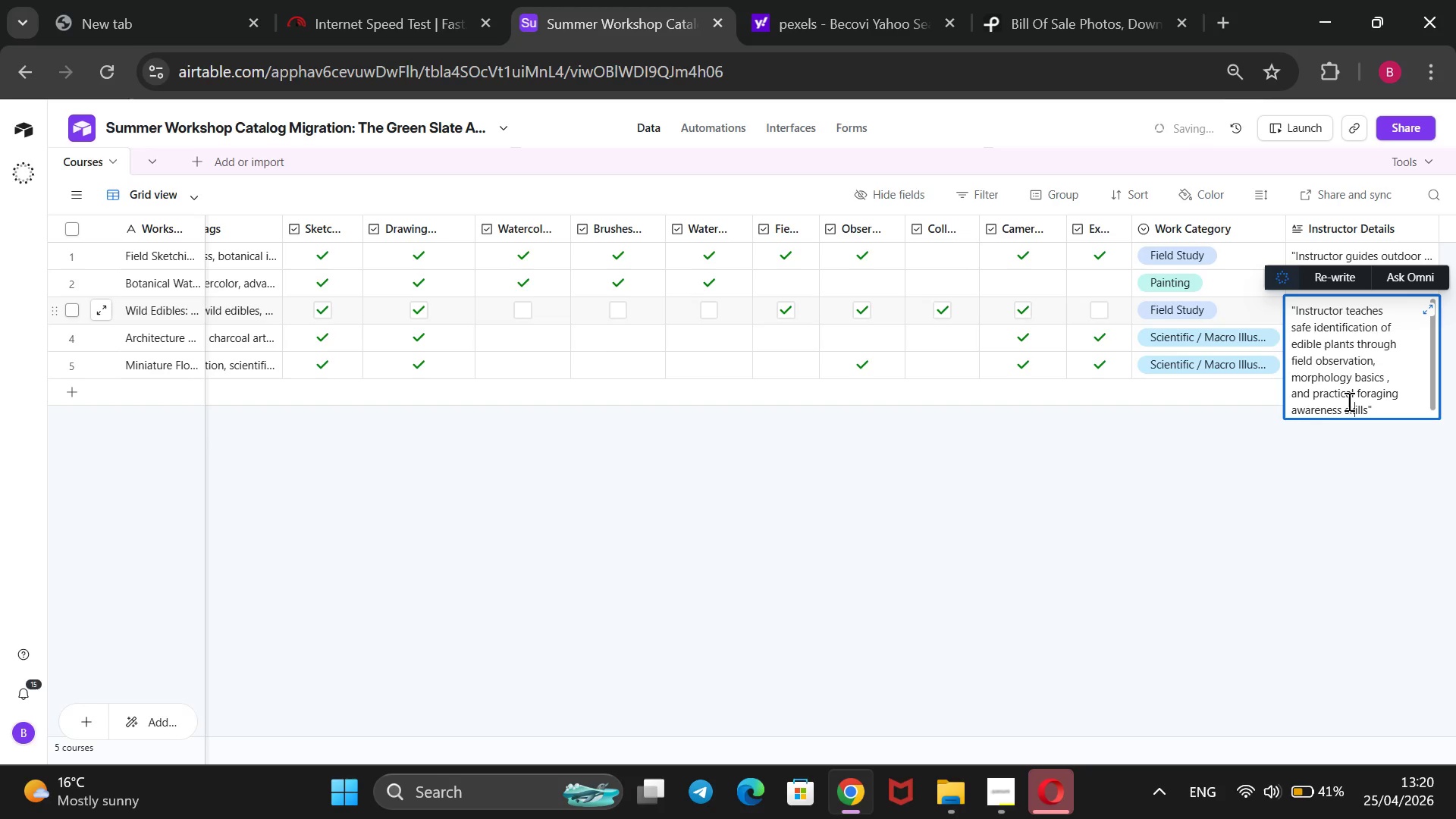 
key(ArrowRight)
 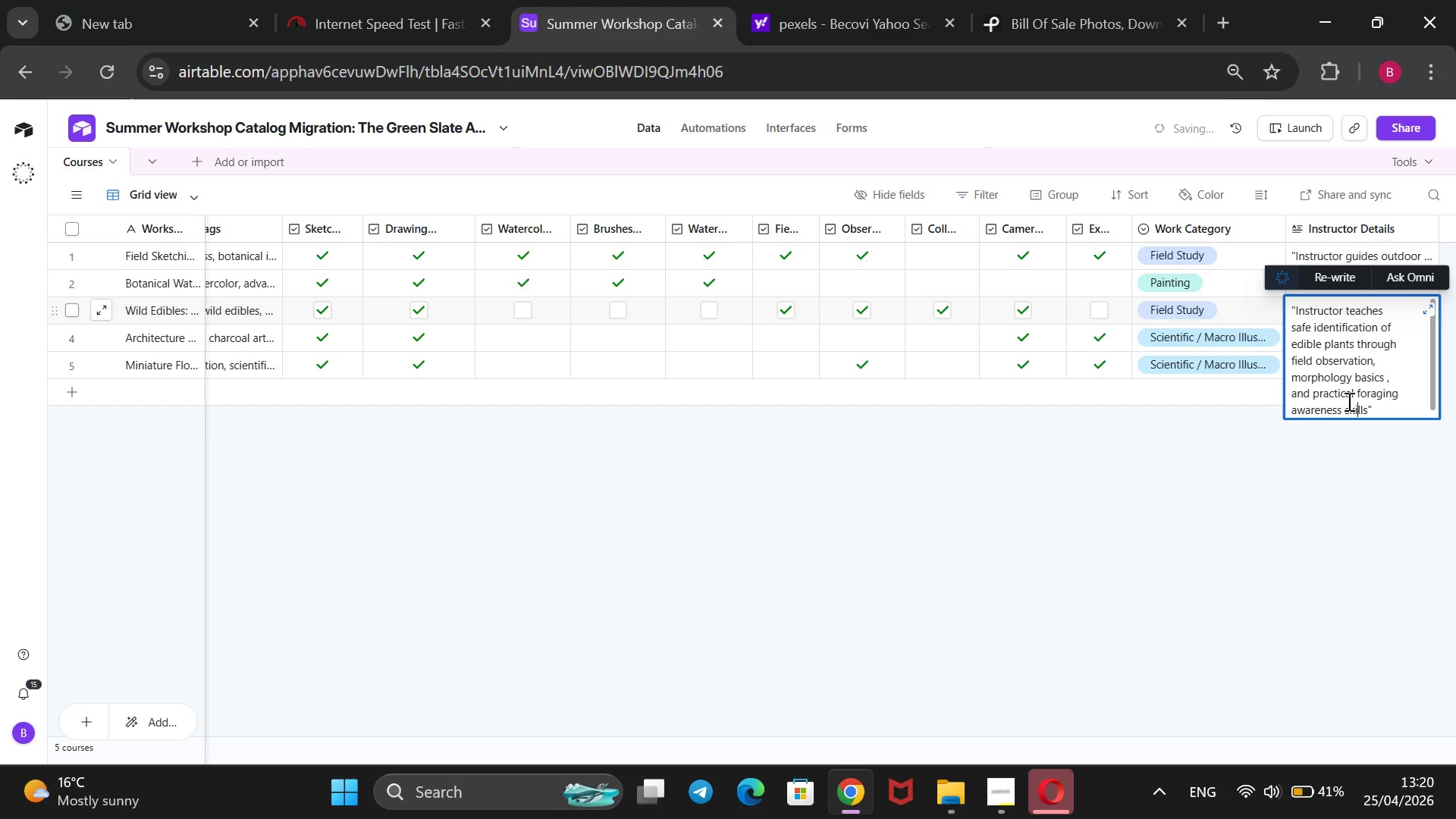 
key(ArrowRight)
 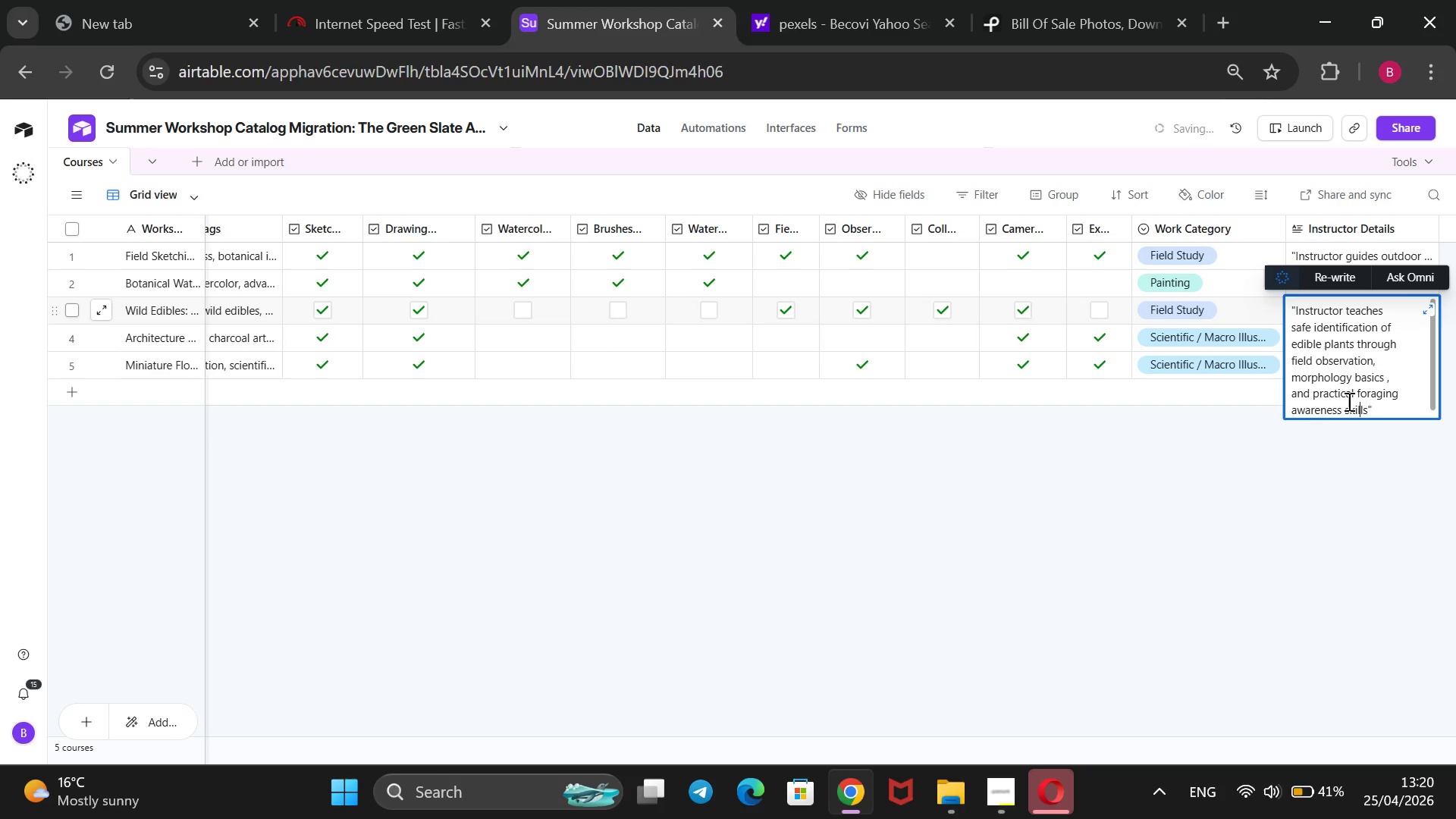 
key(ArrowRight)
 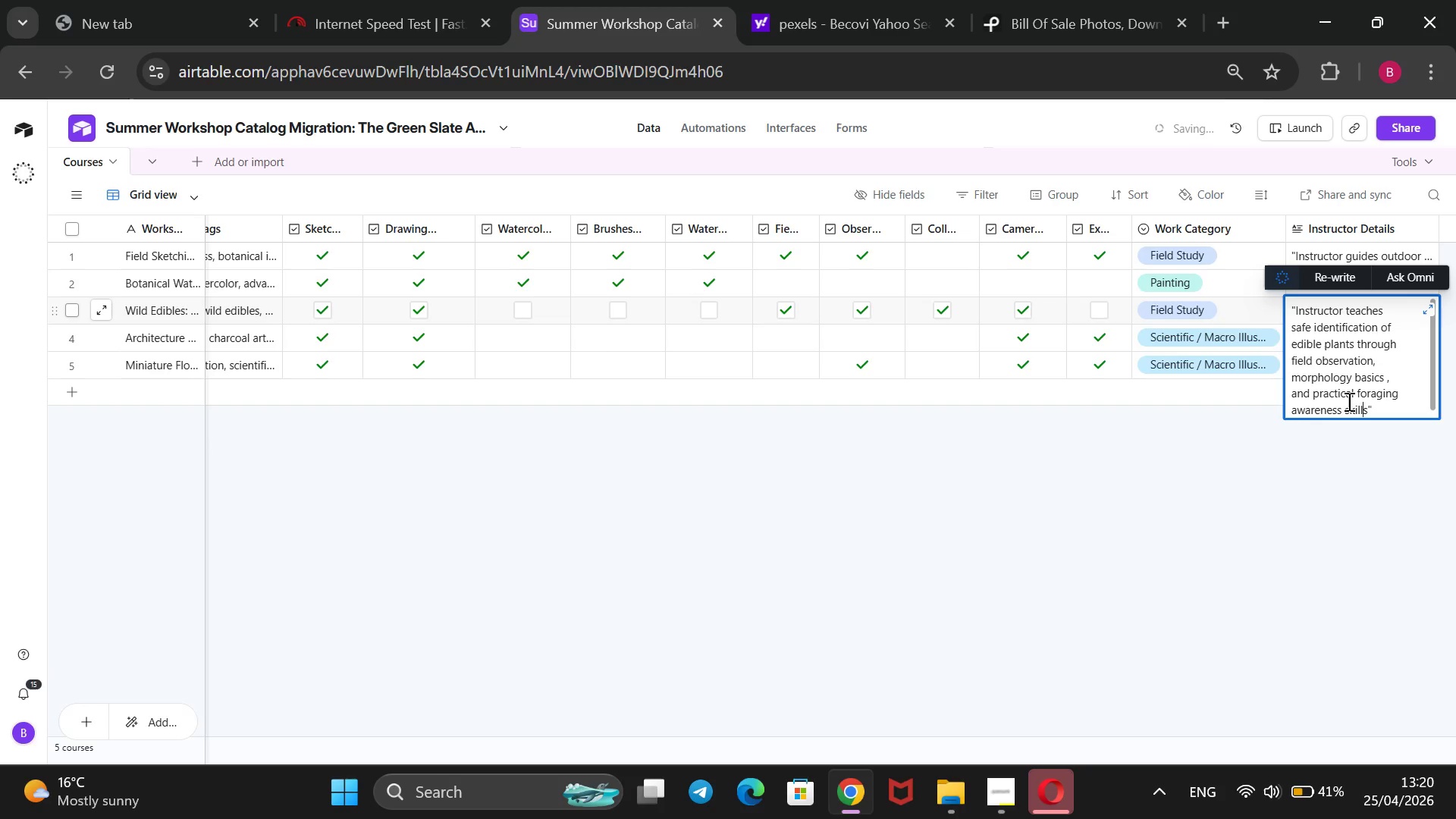 
key(ArrowRight)
 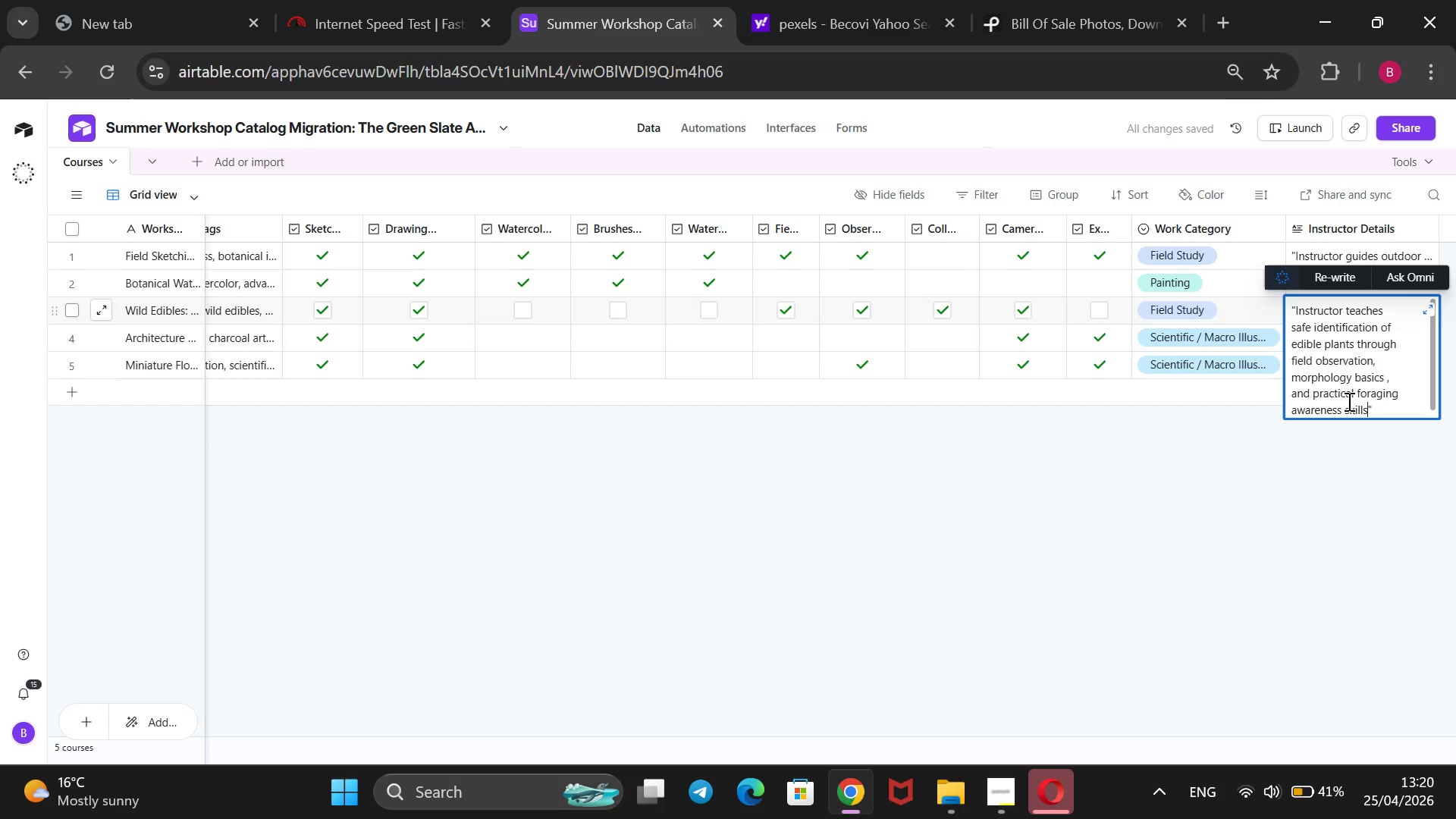 
key(Period)
 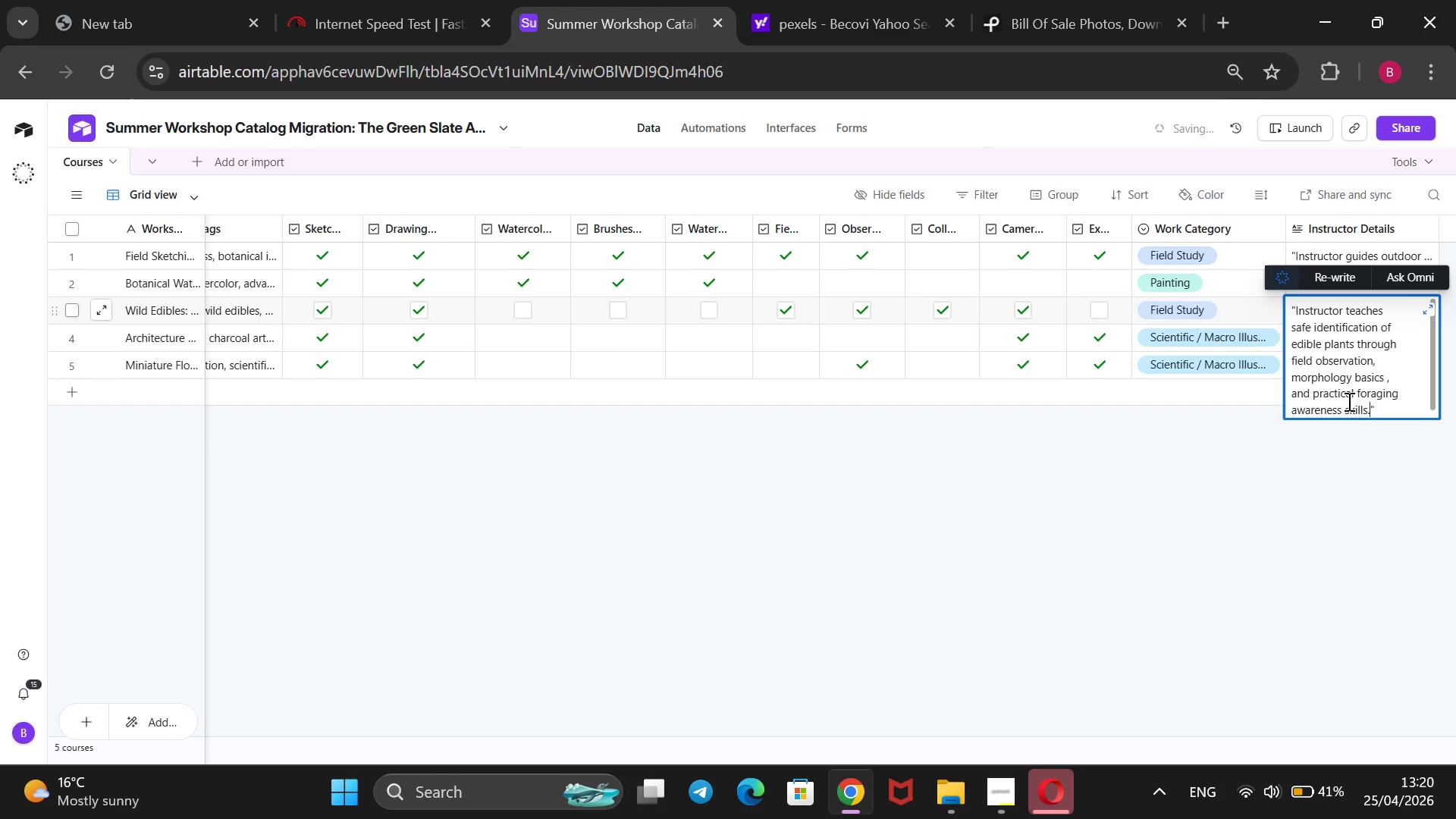 
left_click([1247, 464])
 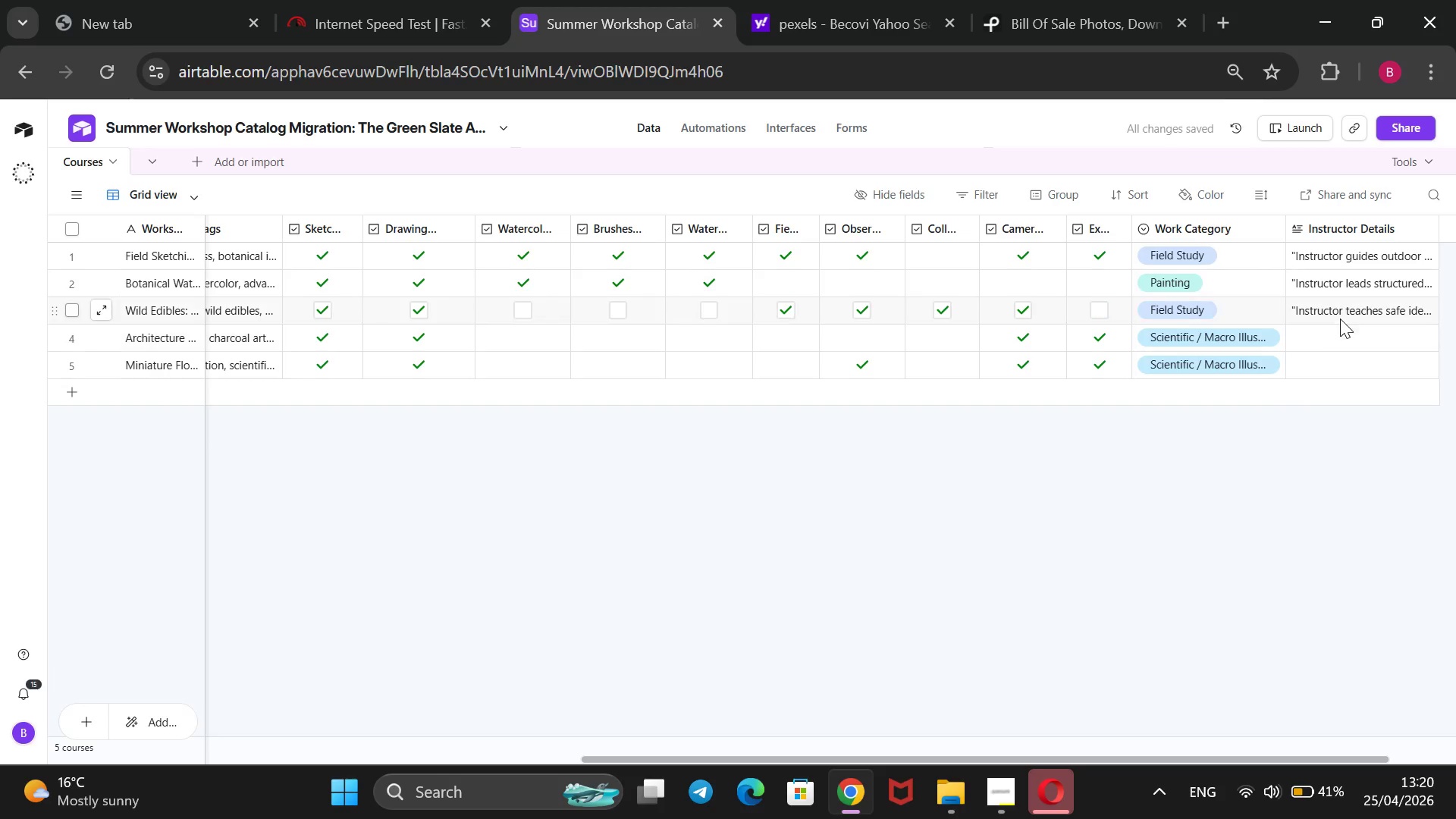 
left_click([1338, 331])
 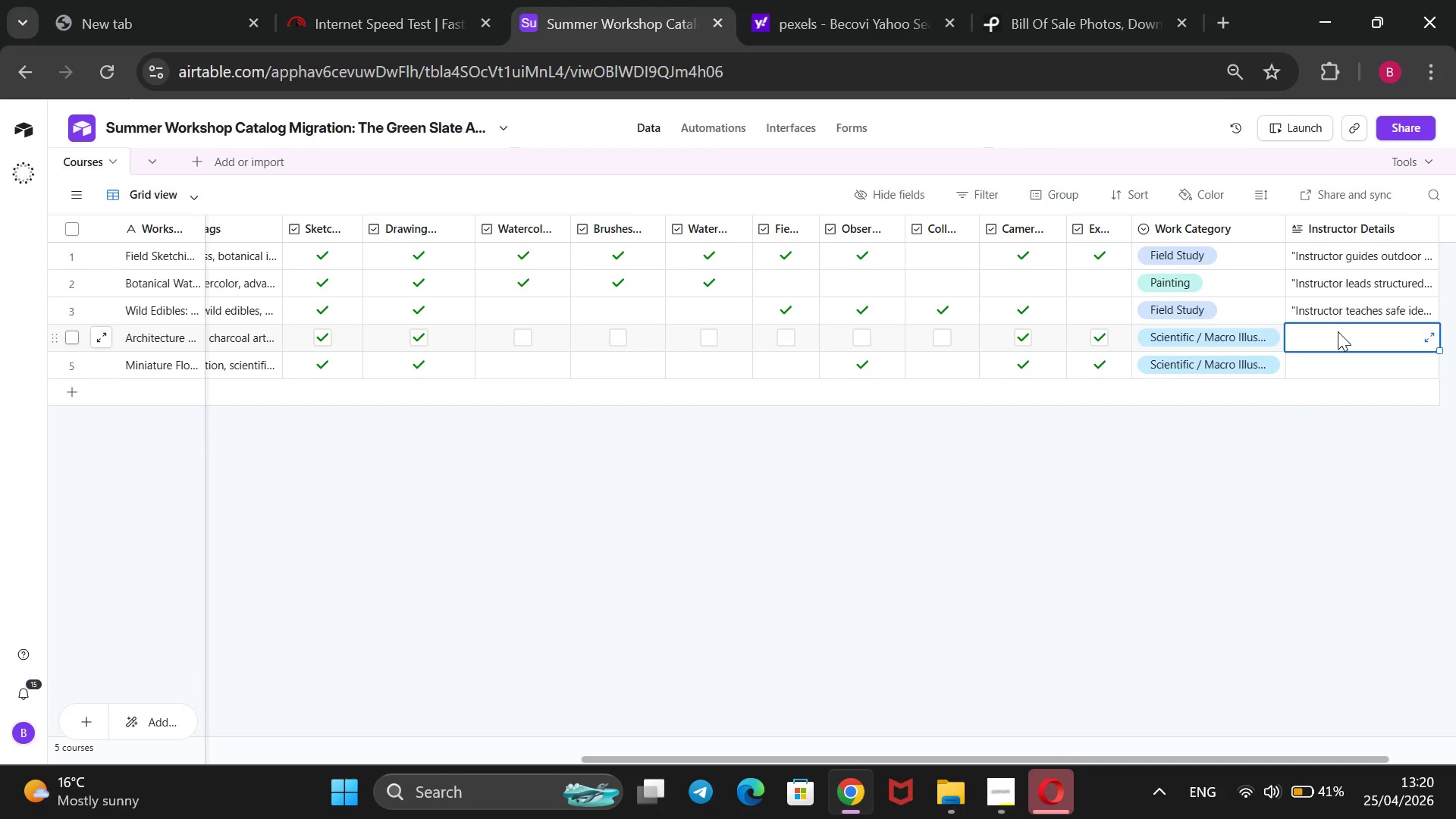 
wait(7.7)
 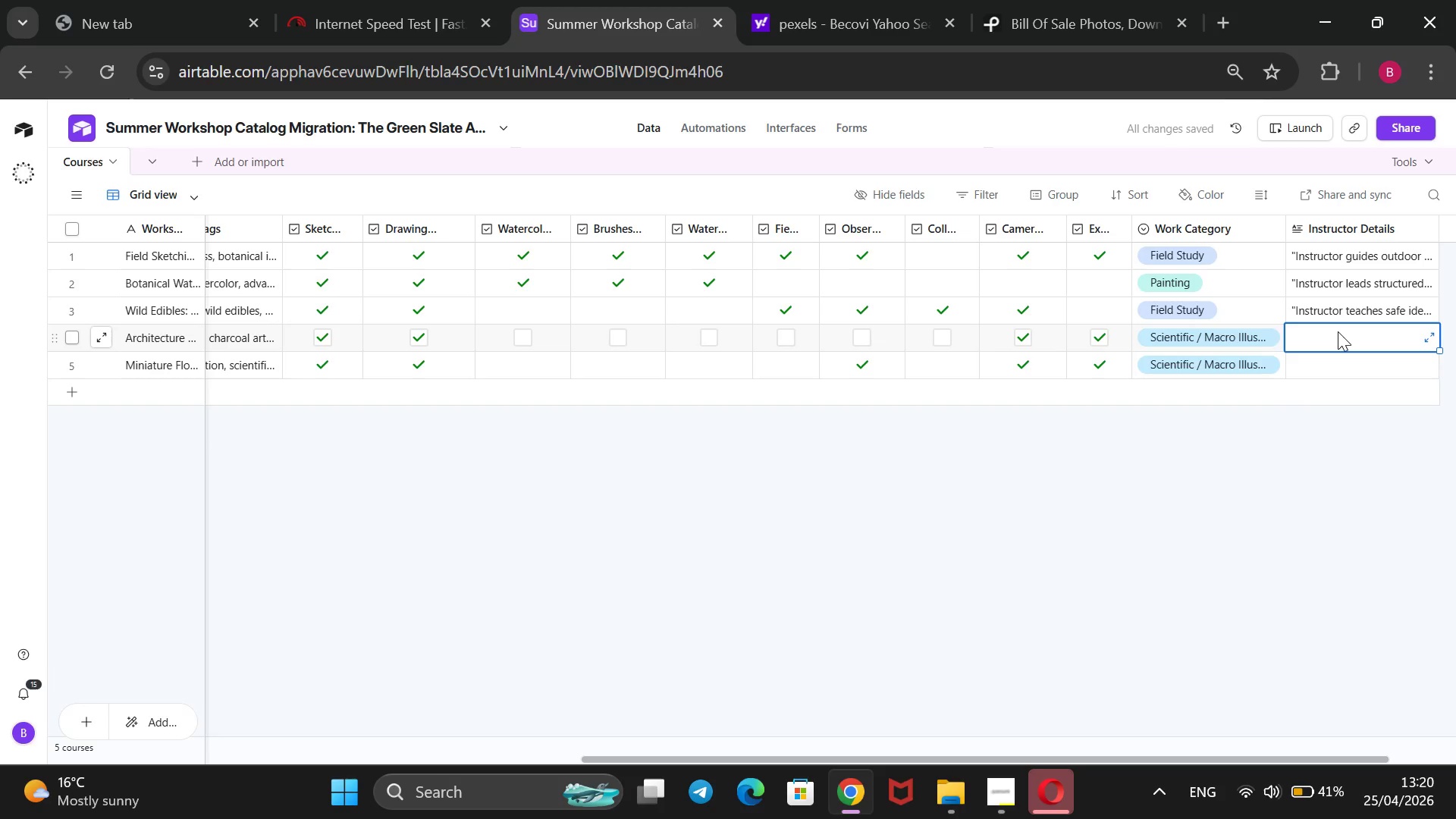 
type(@@)
 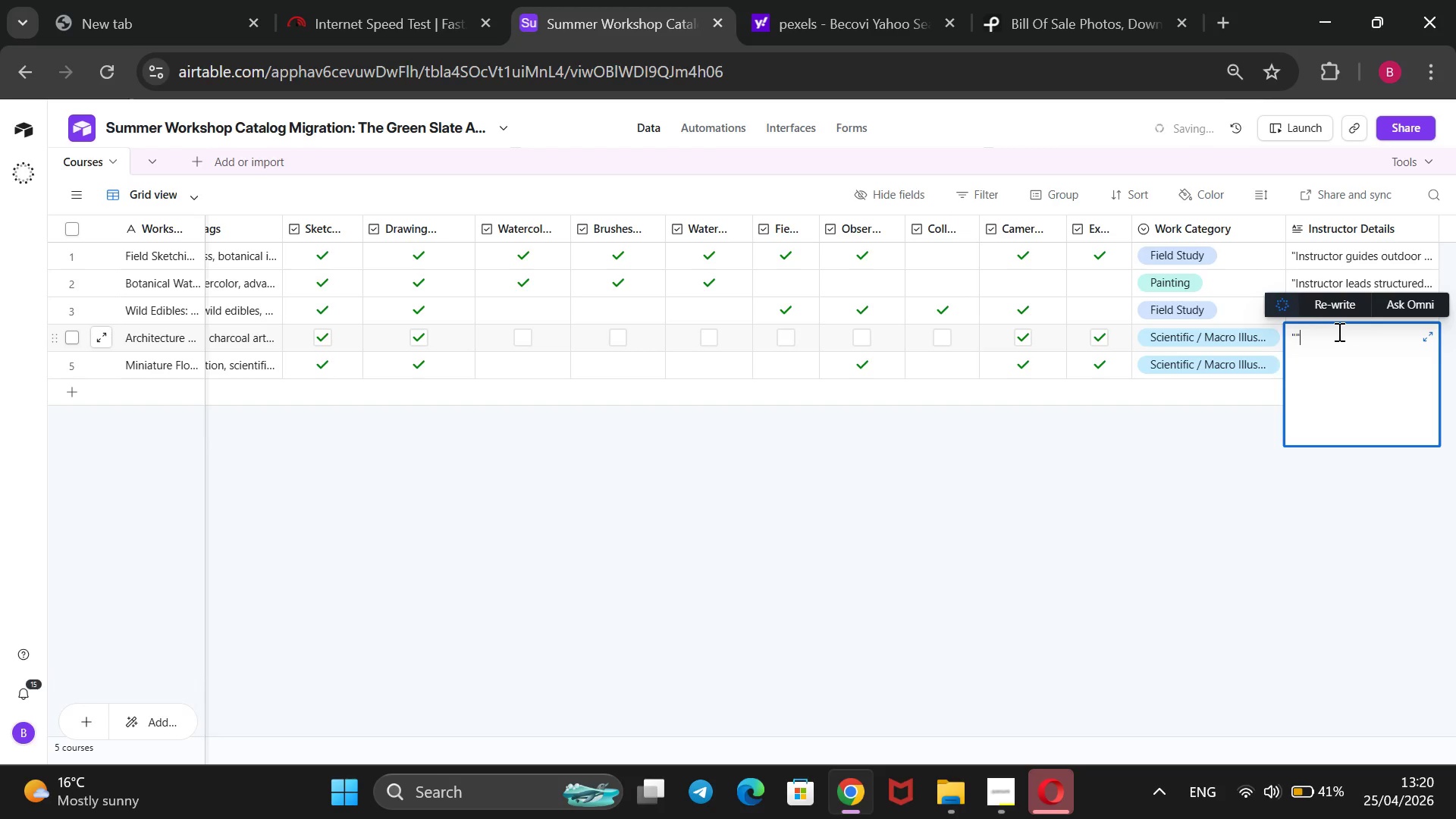 
key(ArrowLeft)
 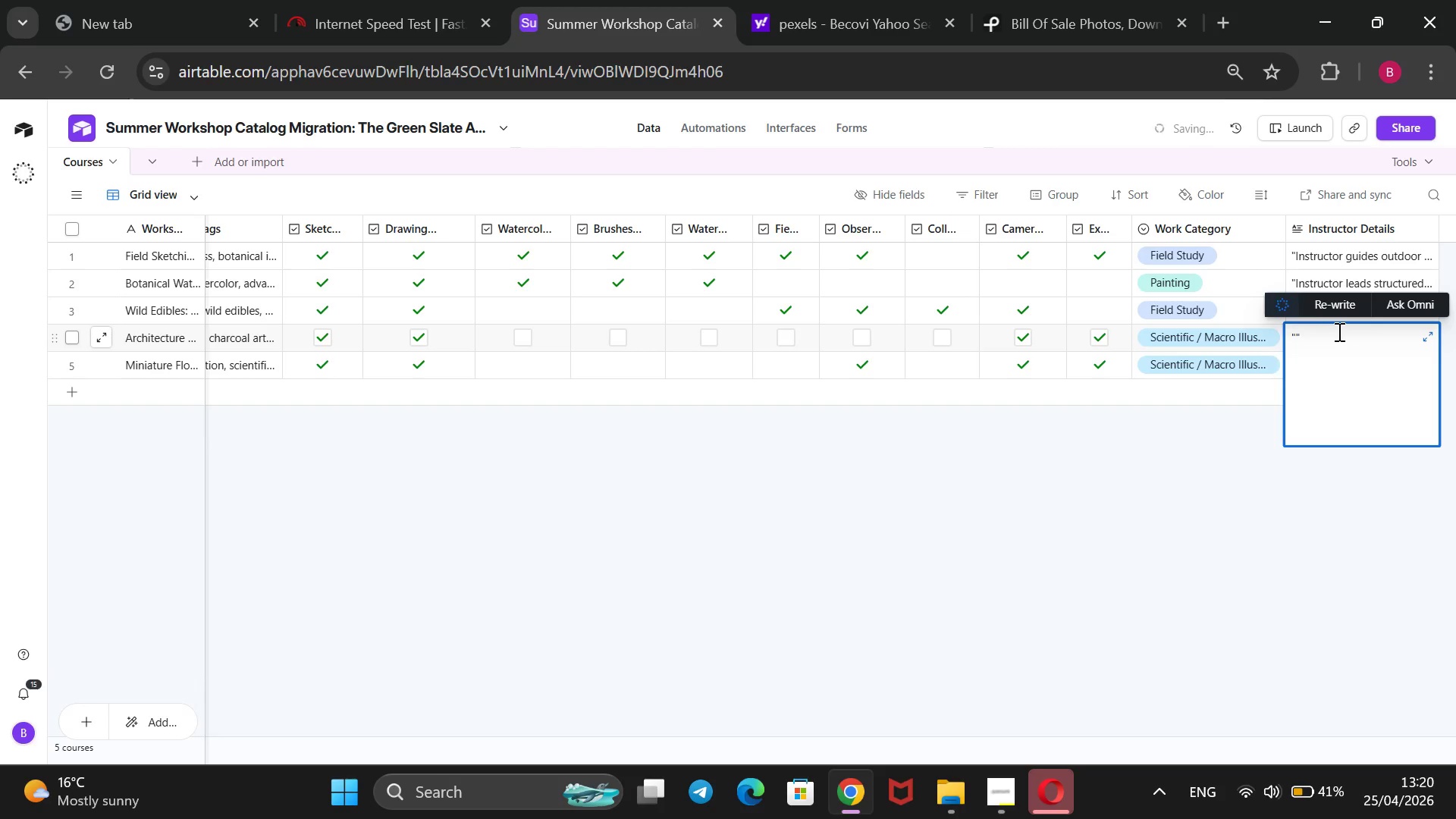 
type(Instructor focuses on detailed macro drawing)
 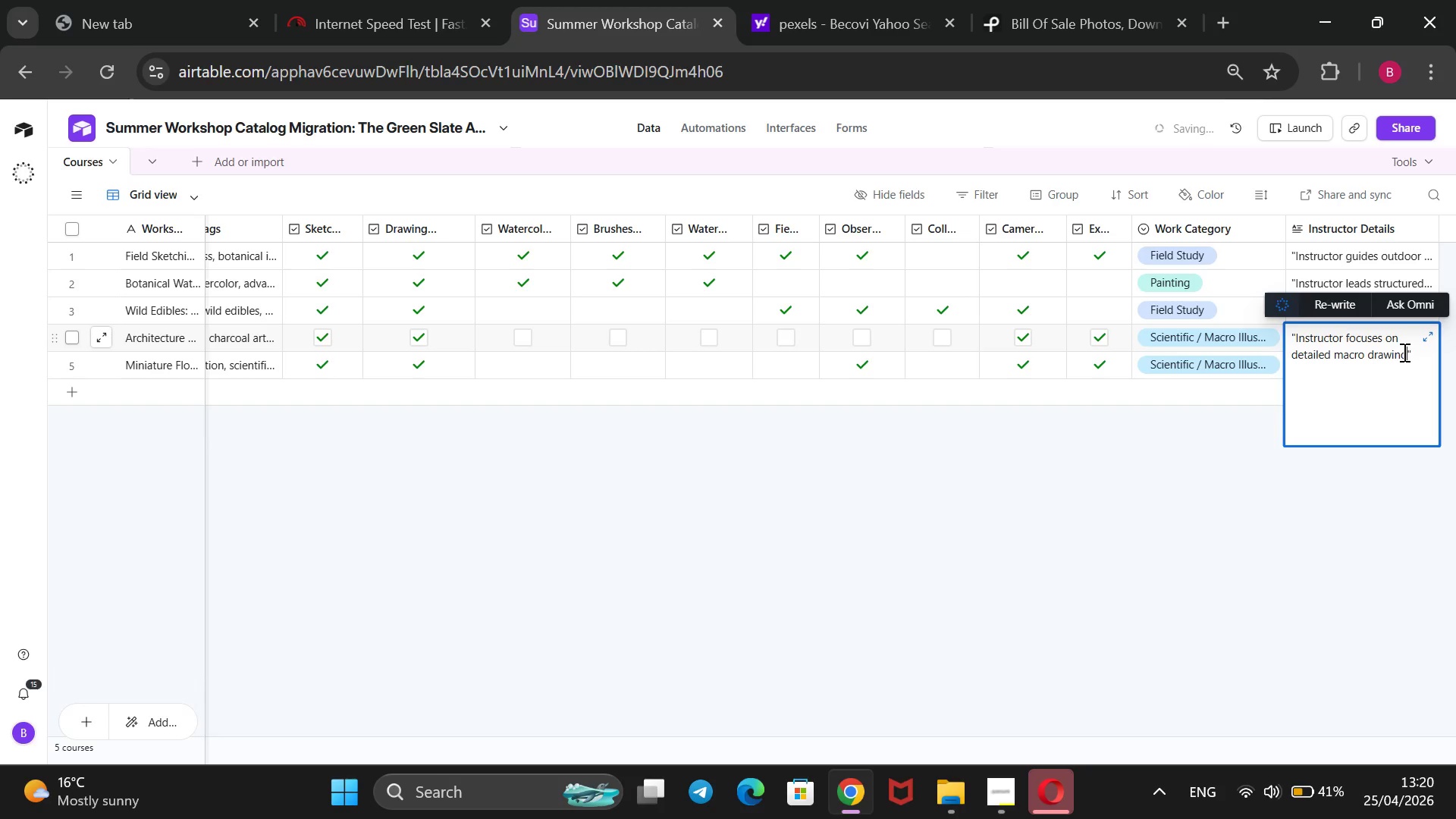 
left_click_drag(start_coordinate=[1413, 353], to_coordinate=[1291, 340])
 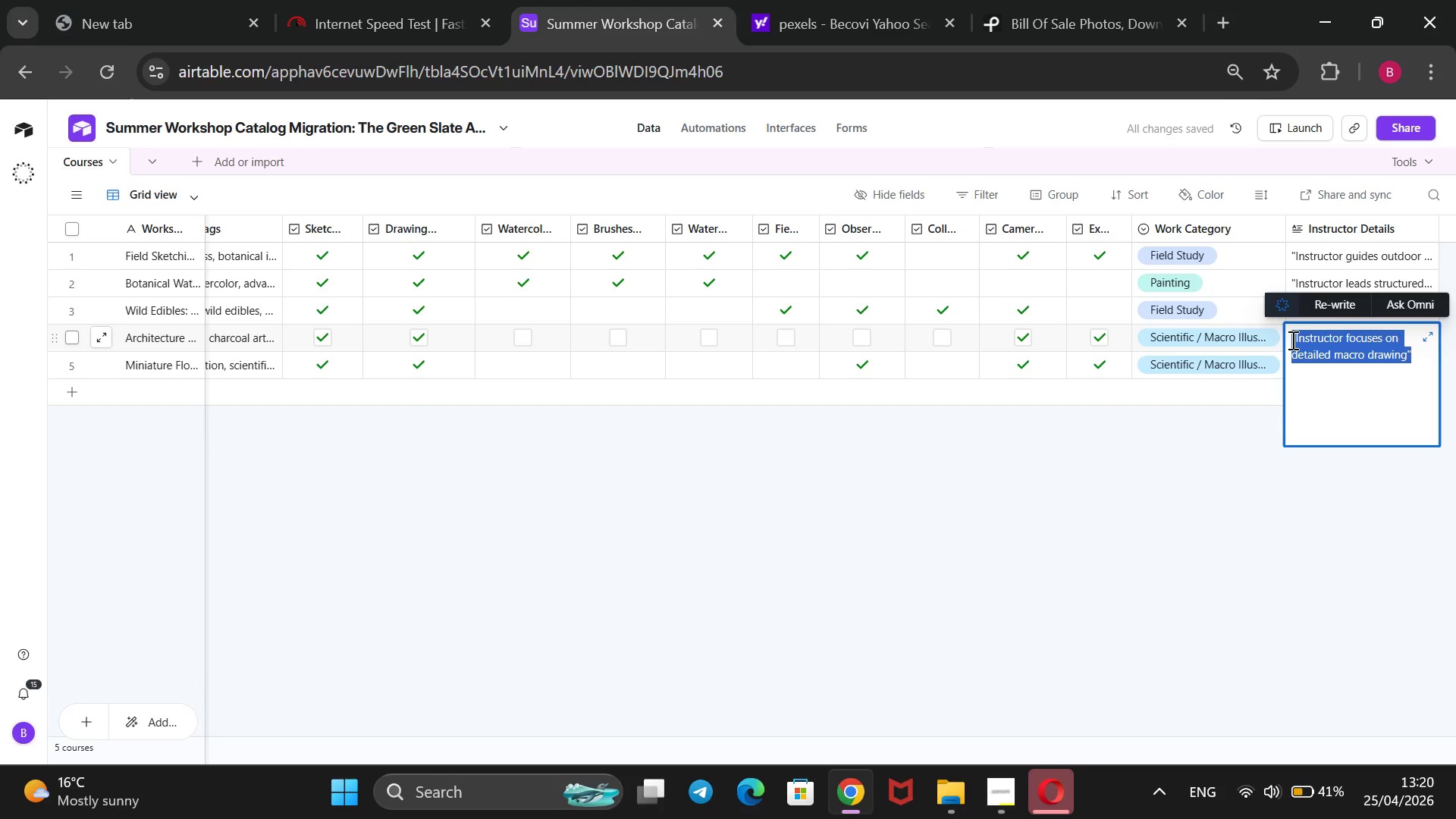 
key(Control+X)
 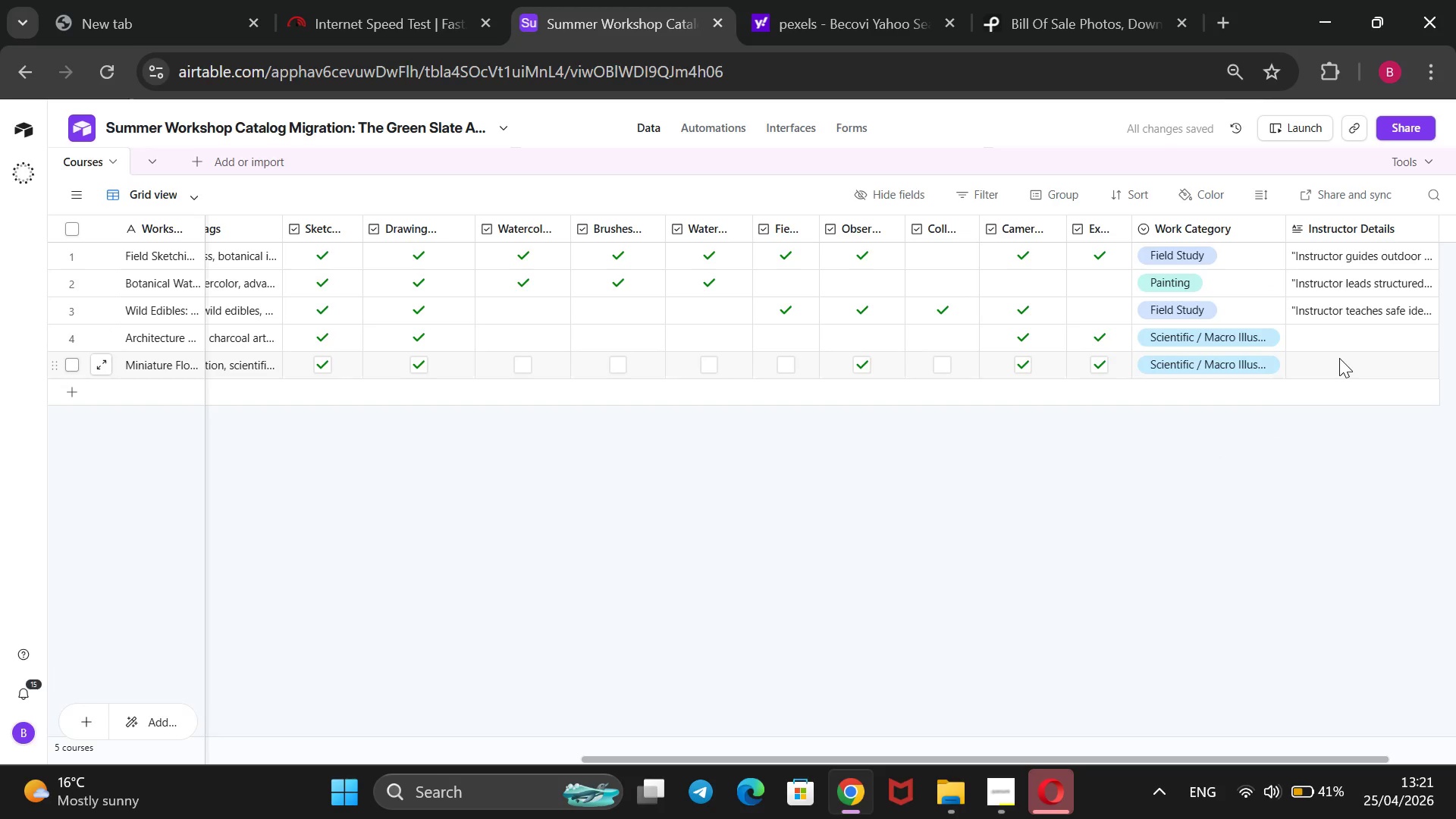 
key(Control+V)
 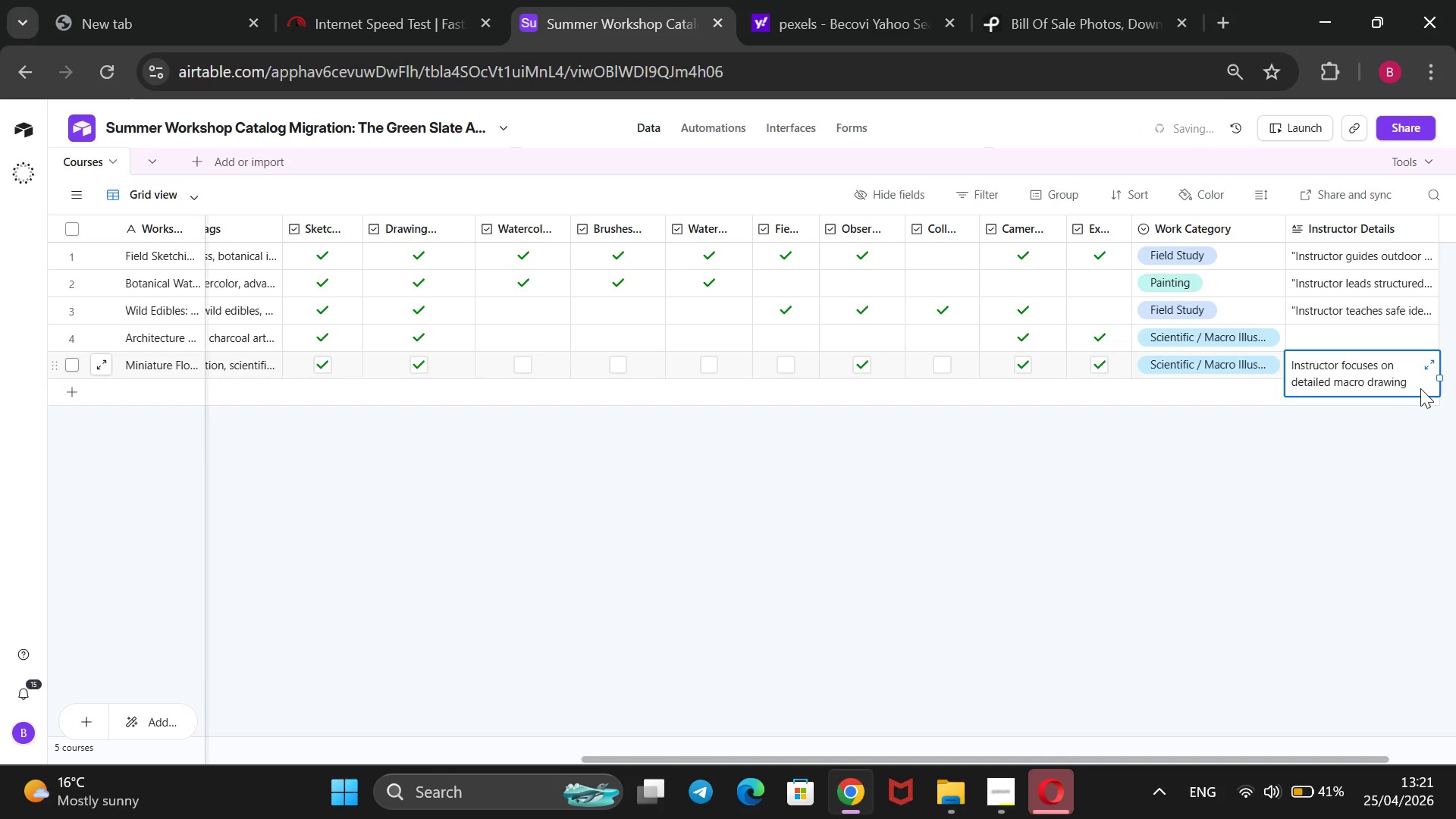 
left_click([1410, 381])
 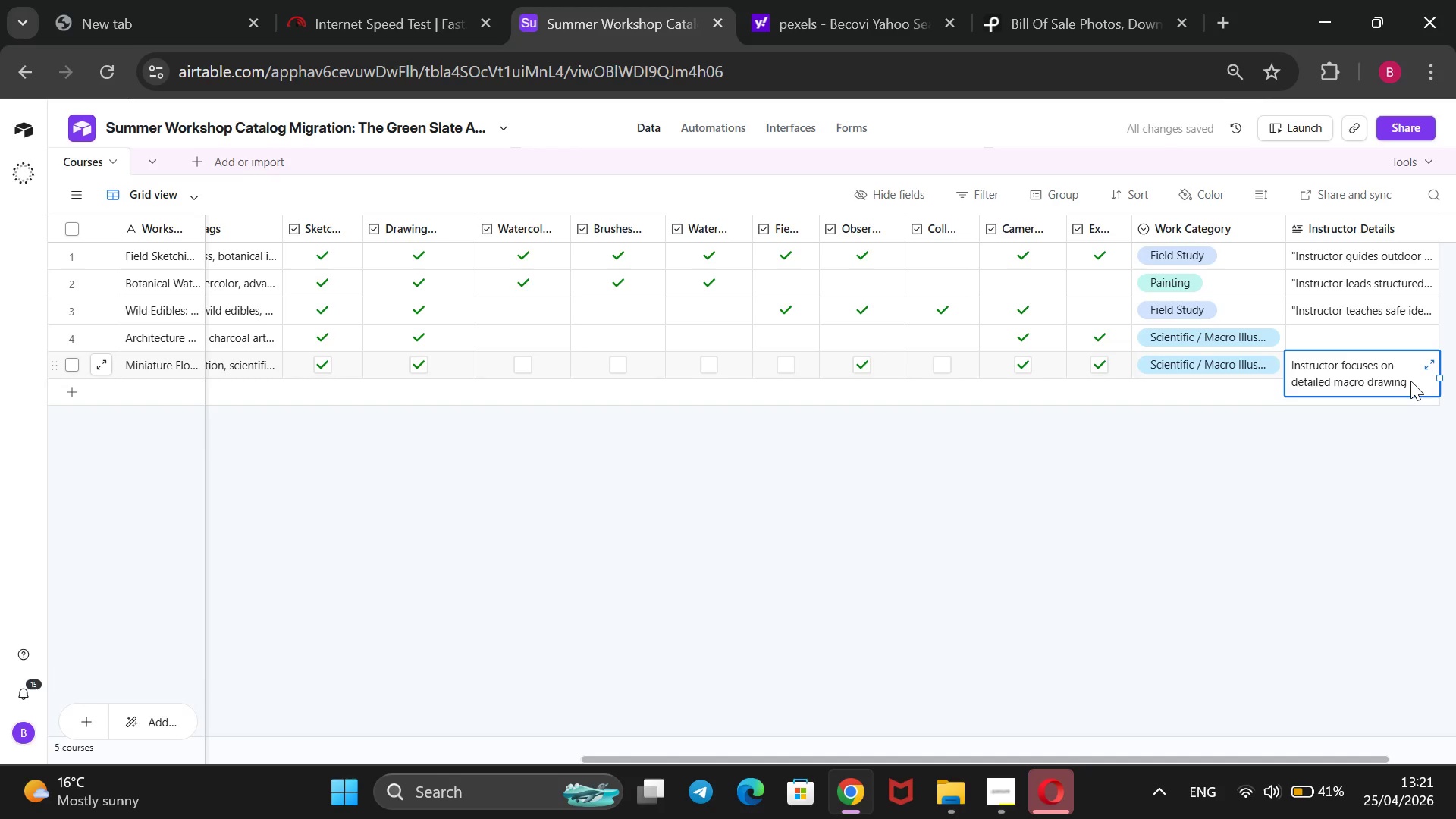 
type(of)
key(Backspace)
key(Backspace)
type( of te)
key(Backspace)
type(ree architecutr)
 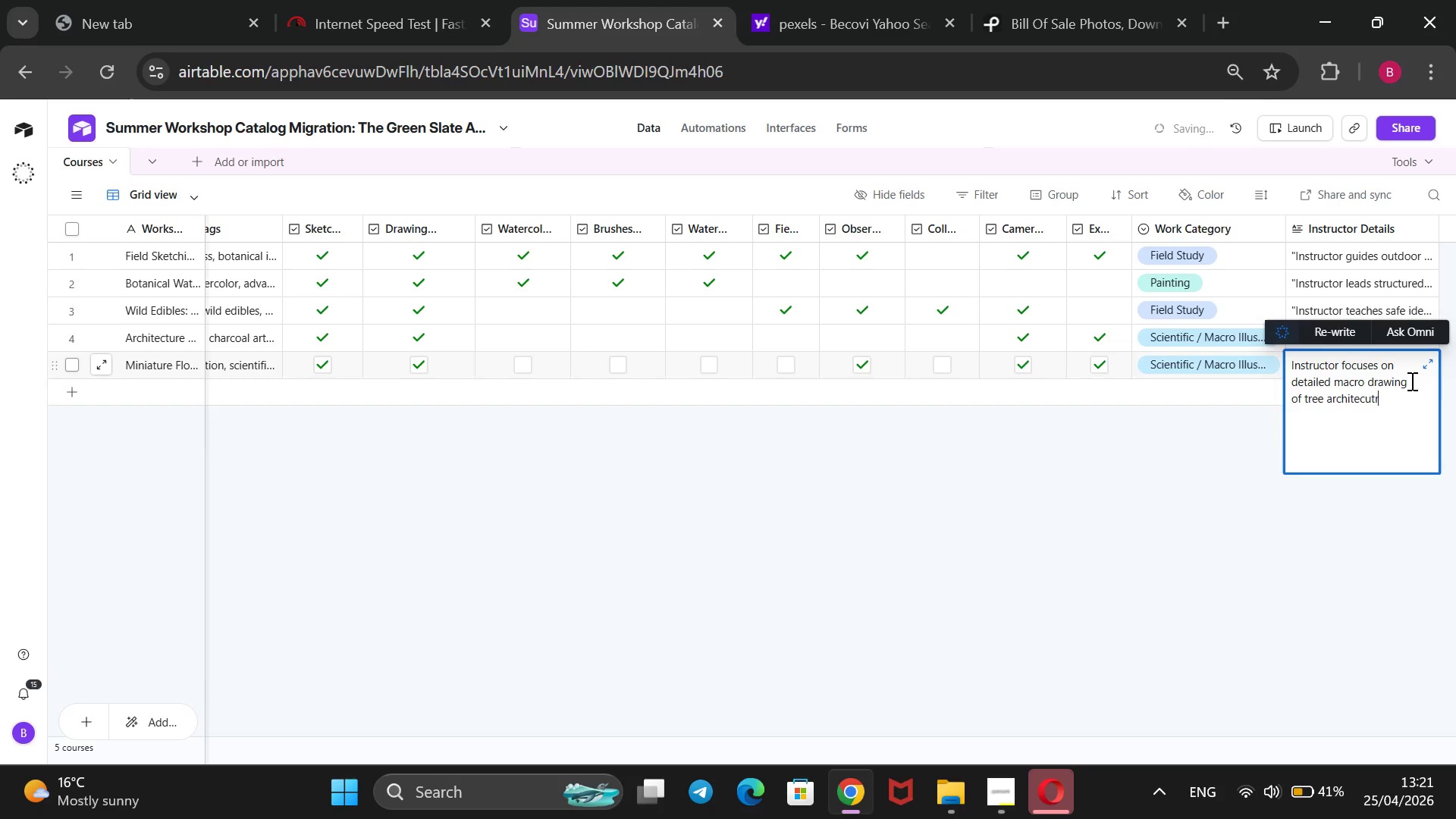 
type(e and miniature flora, emphasizing structure, proportion, and scientific accuracy.)
 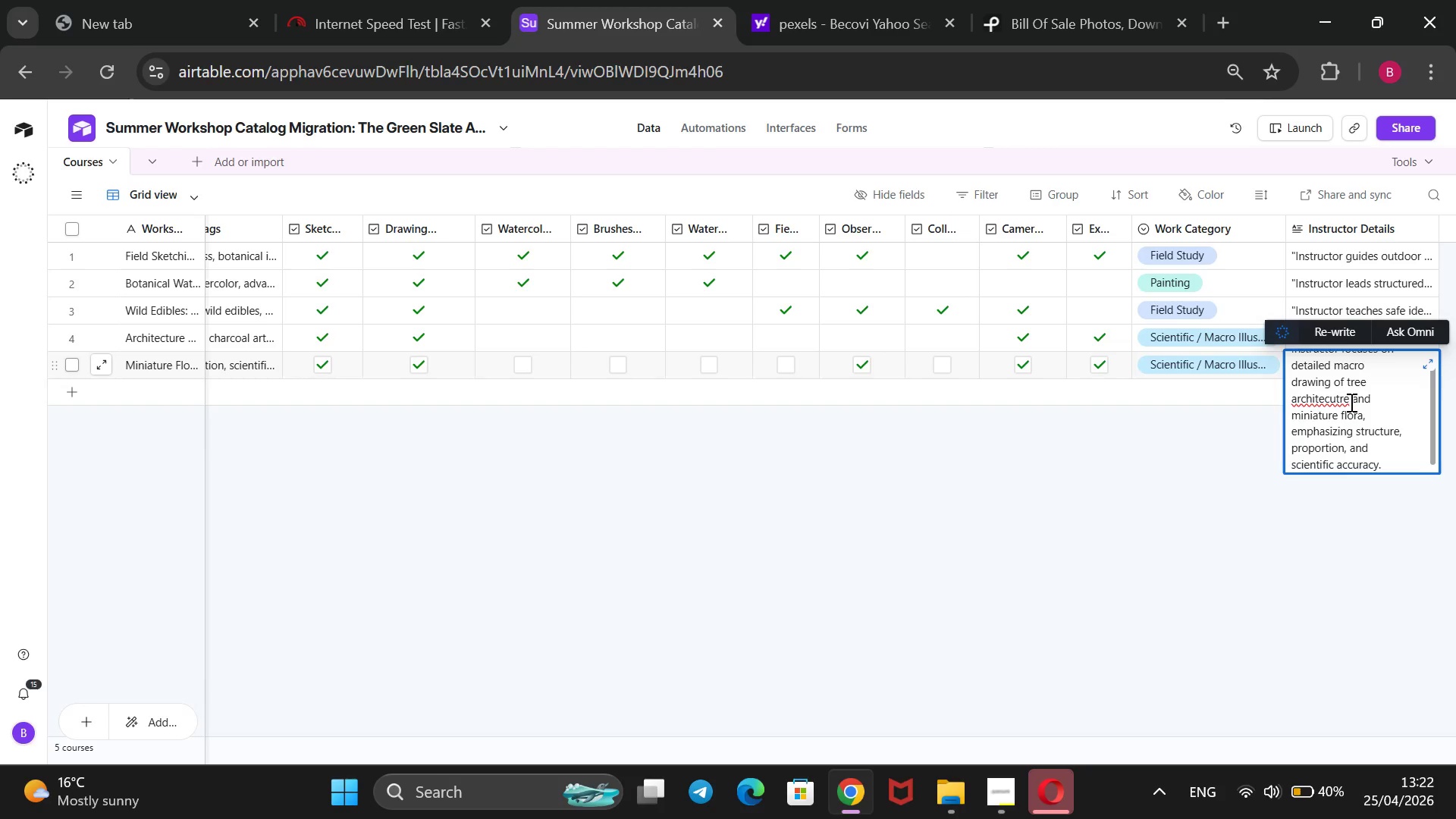 
wait(22.8)
 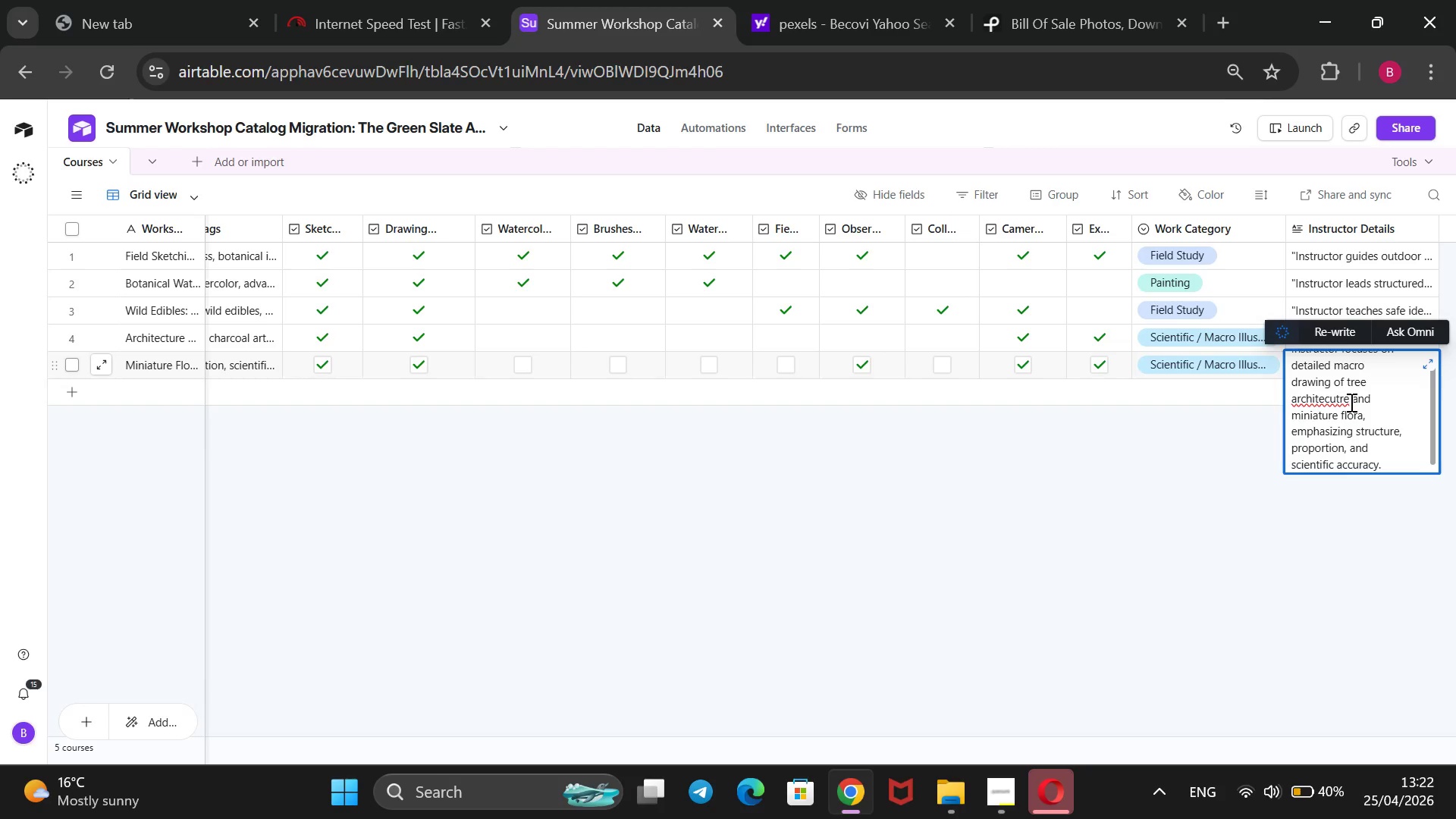 
left_click([1338, 398])
 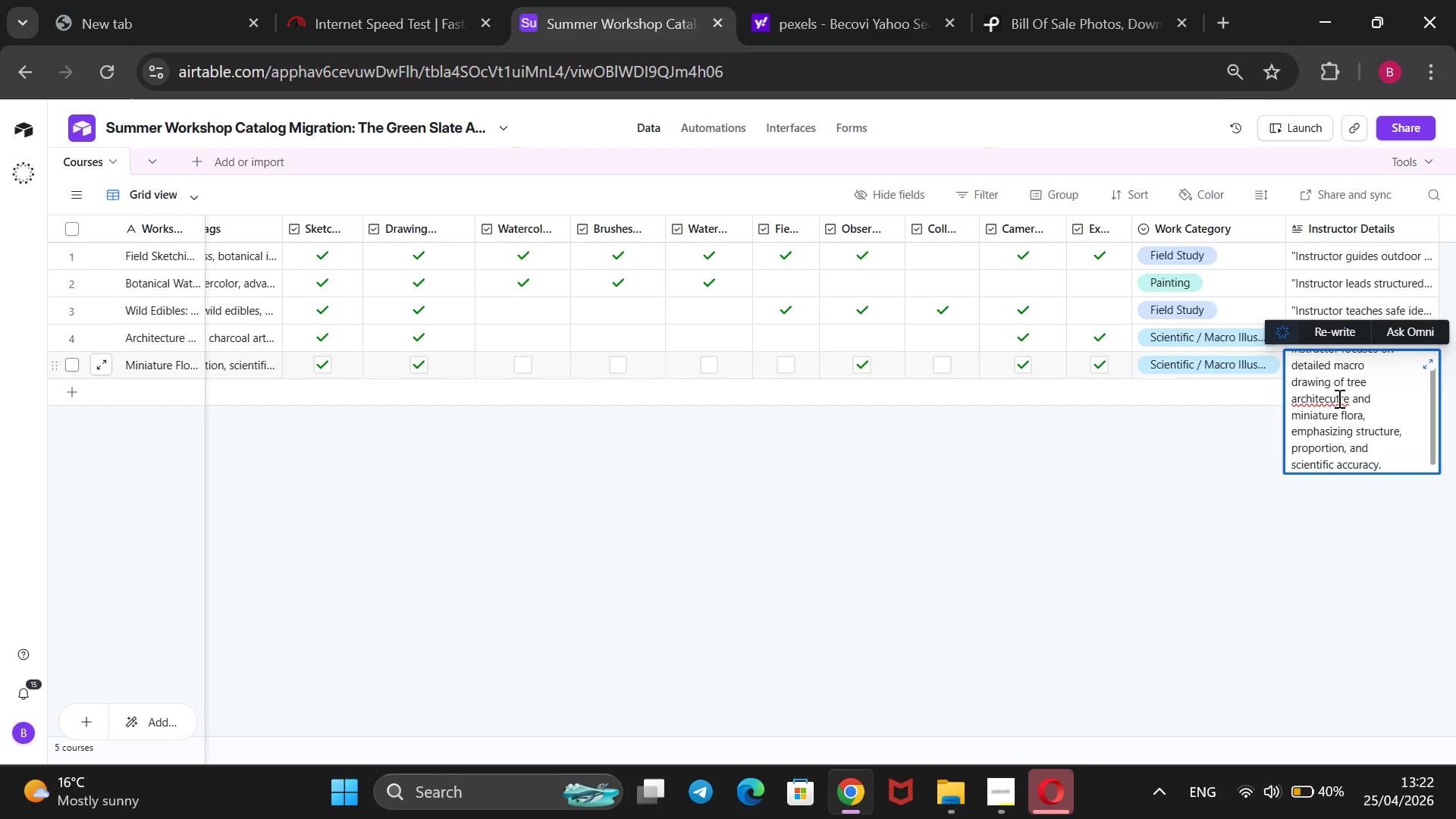 
key(ArrowLeft)
 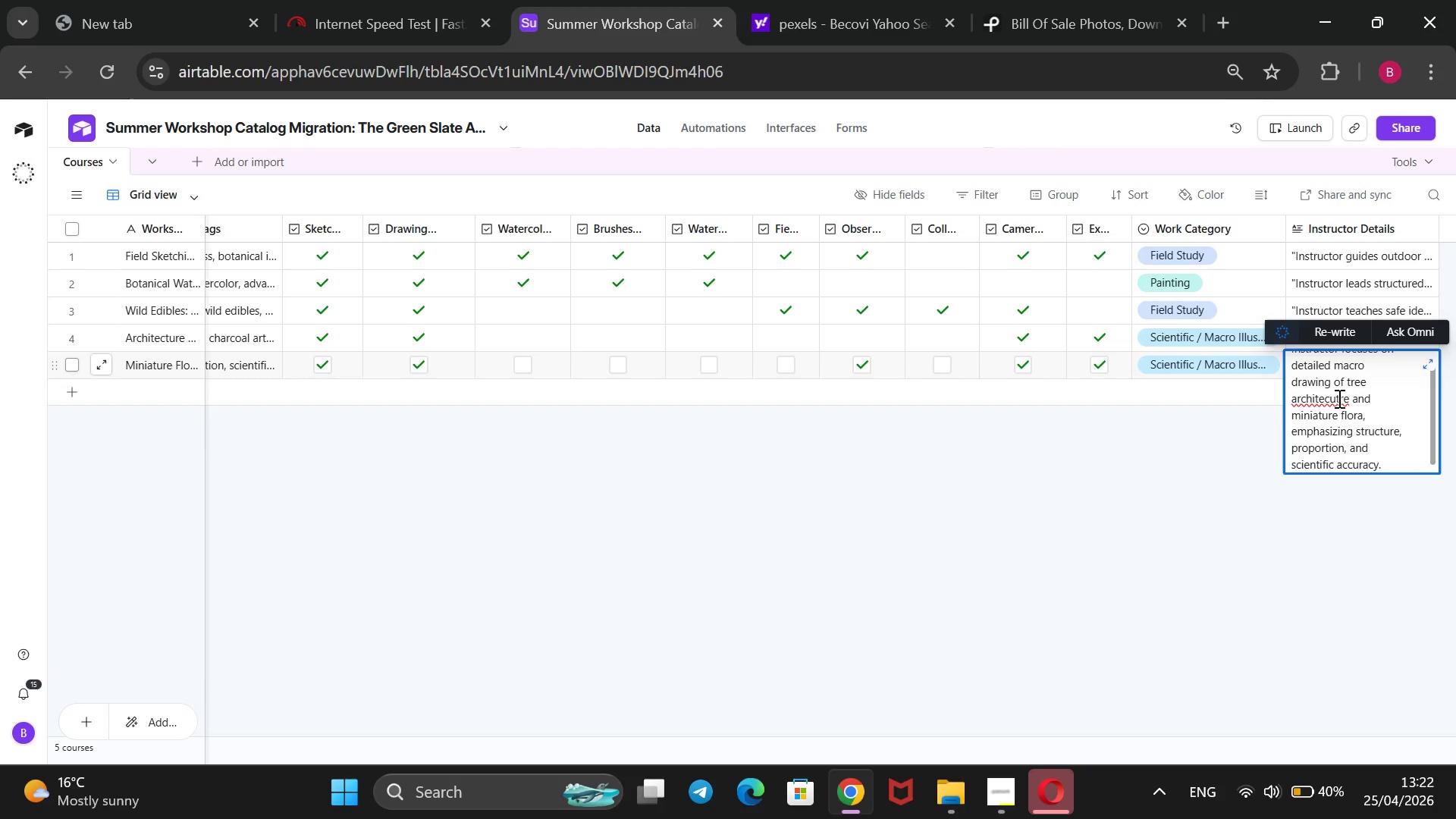 
key(Backspace)
 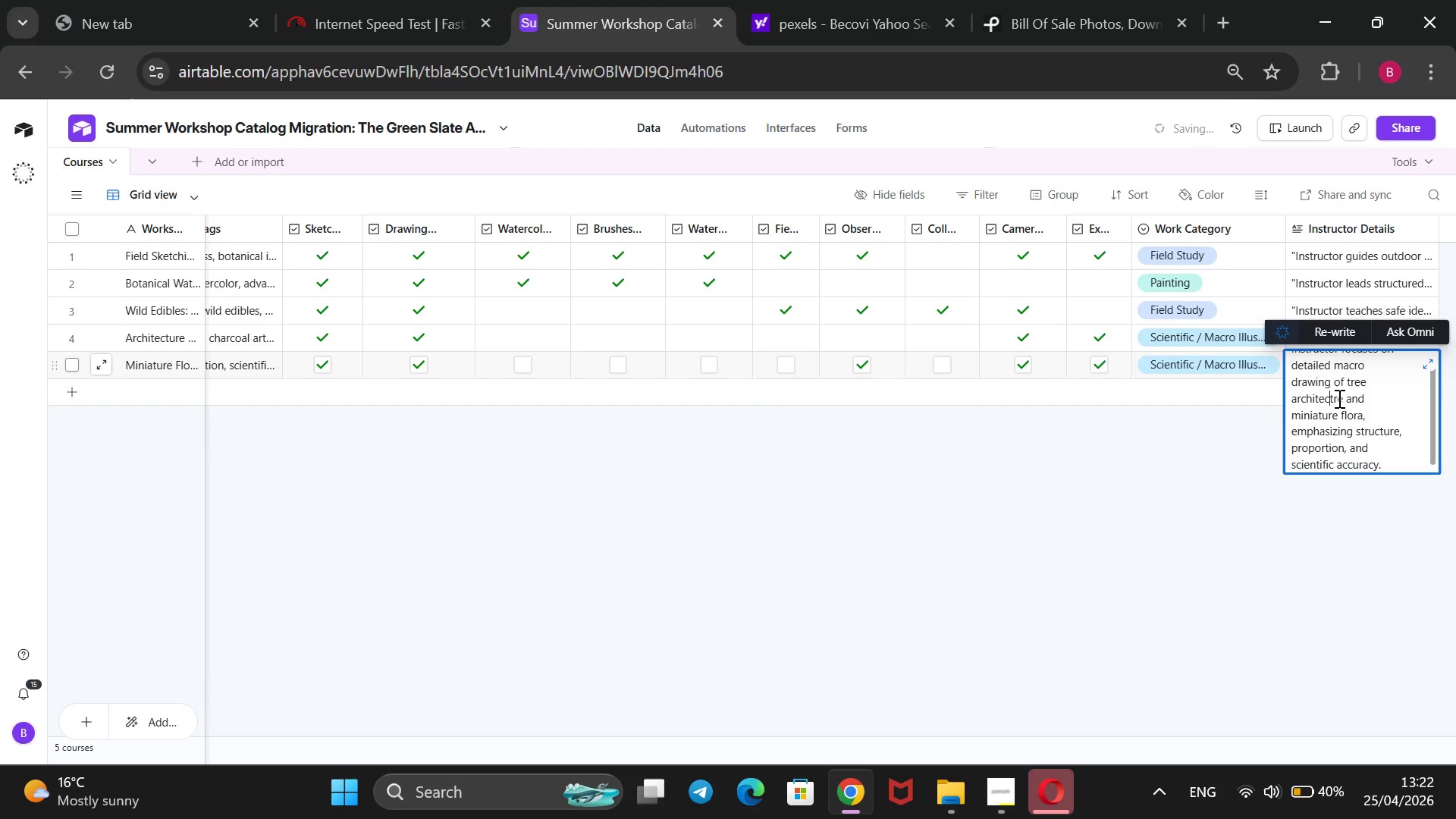 
key(ArrowRight)
 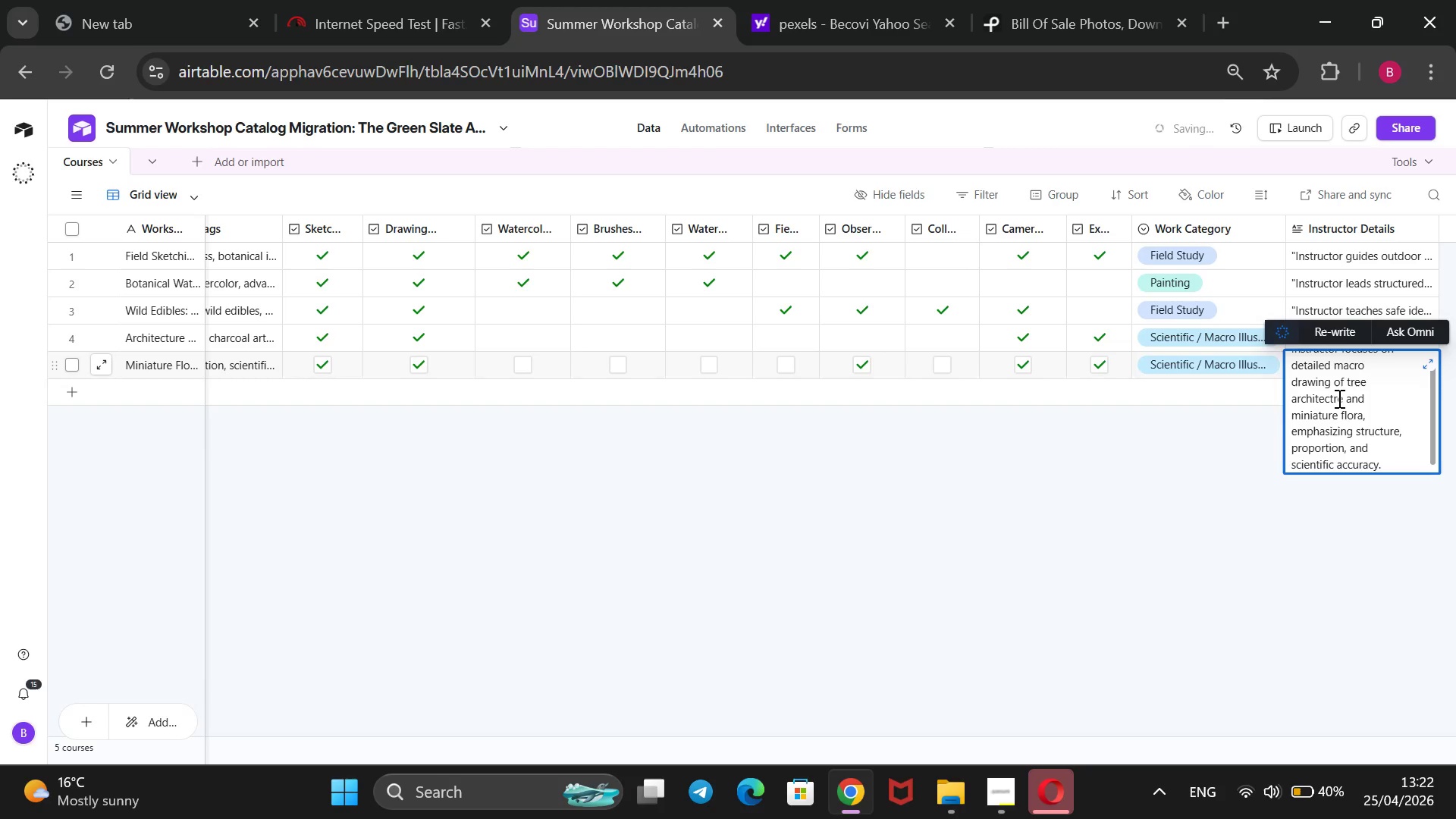 
key(U)
 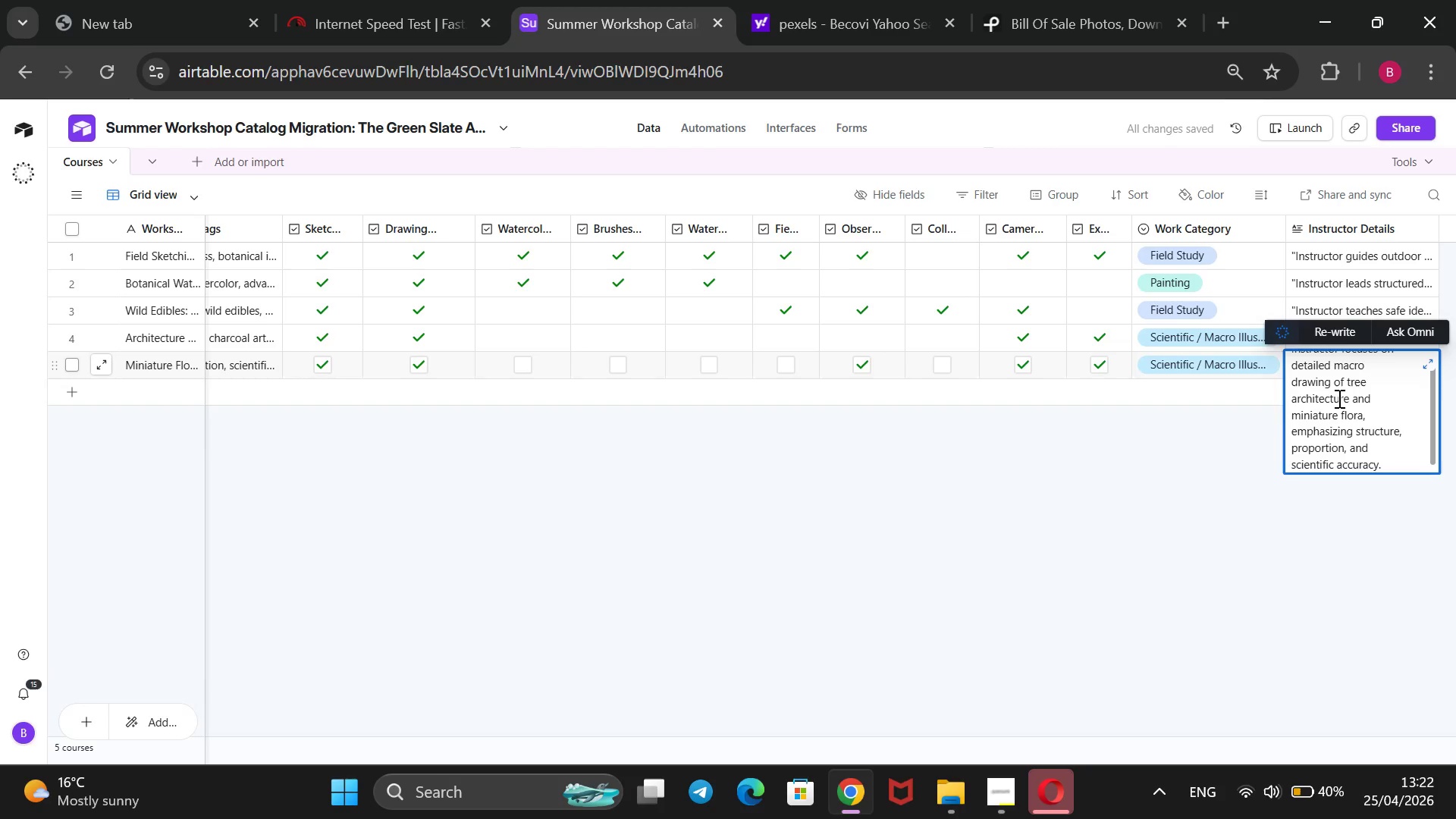 
wait(7.94)
 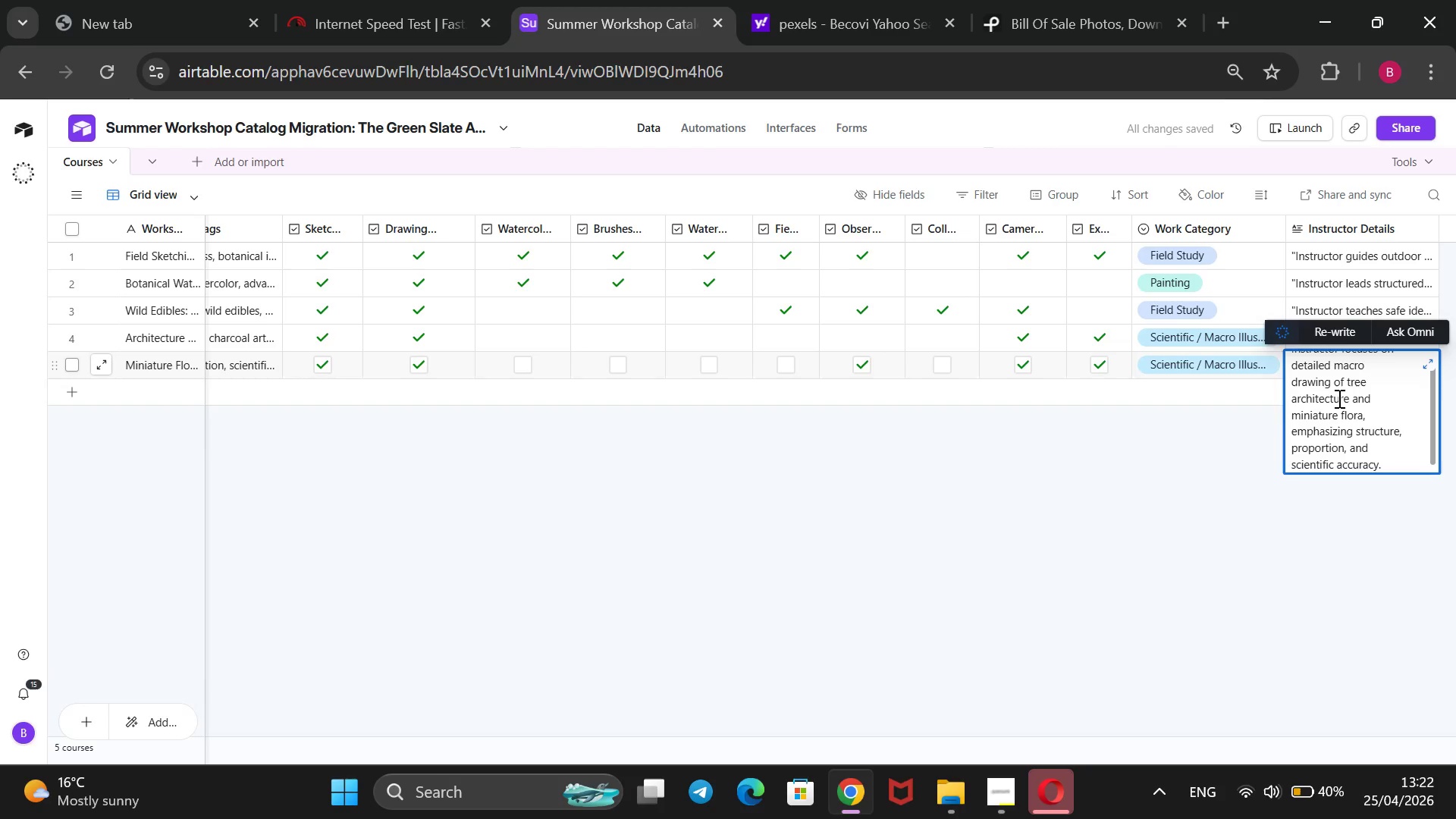 
left_click([1194, 517])
 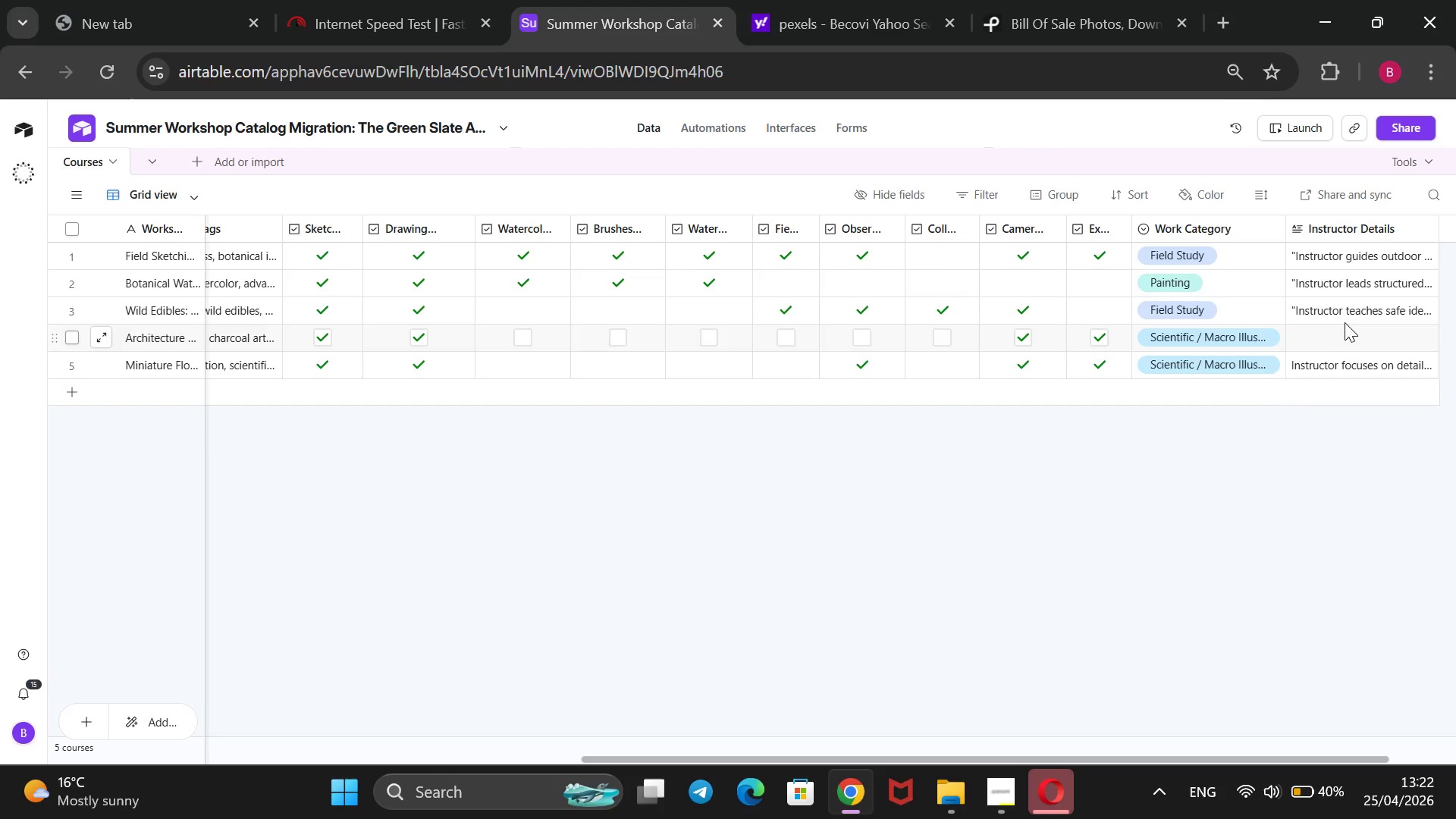 
left_click([1344, 332])
 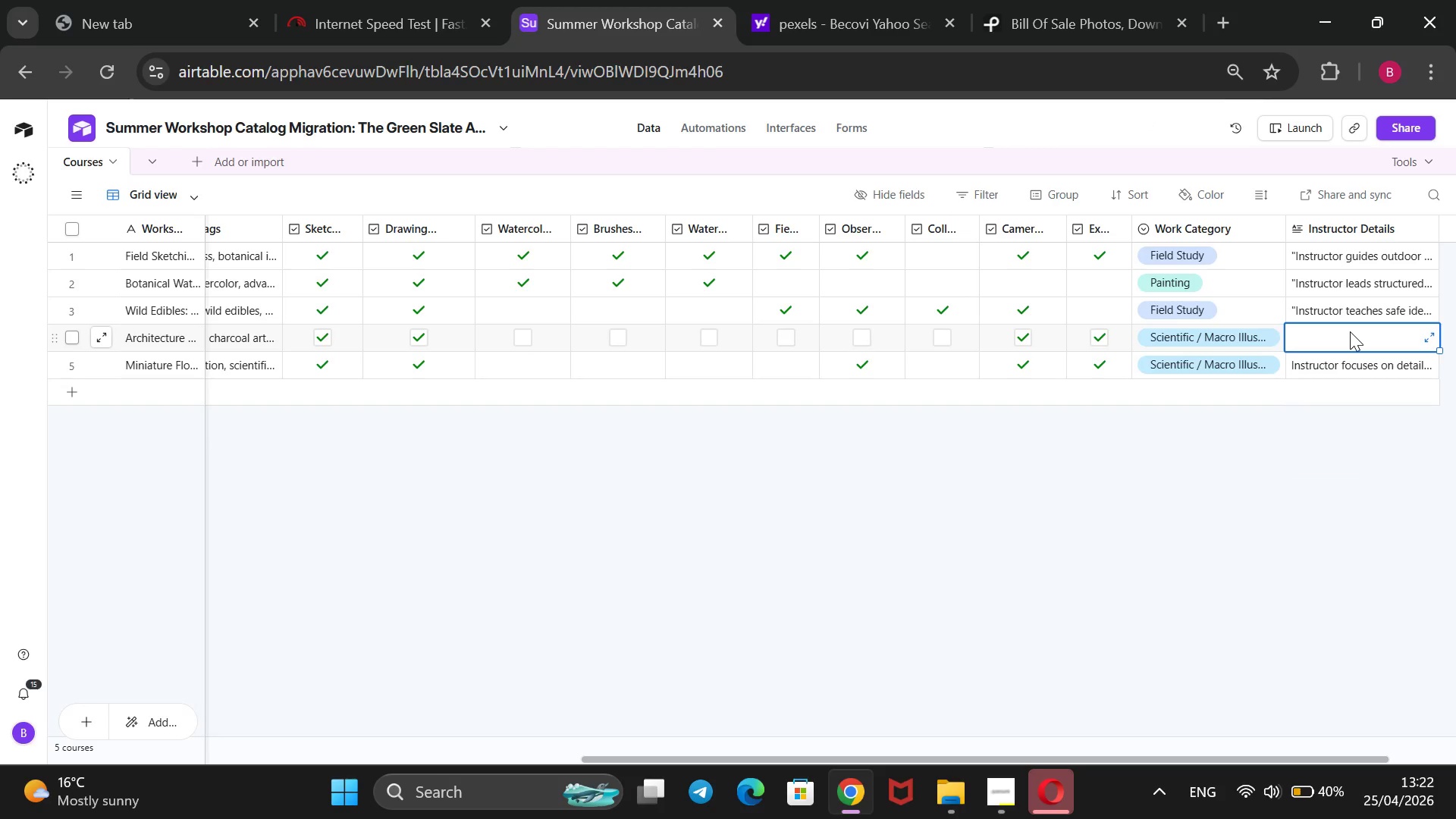 
wait(17.81)
 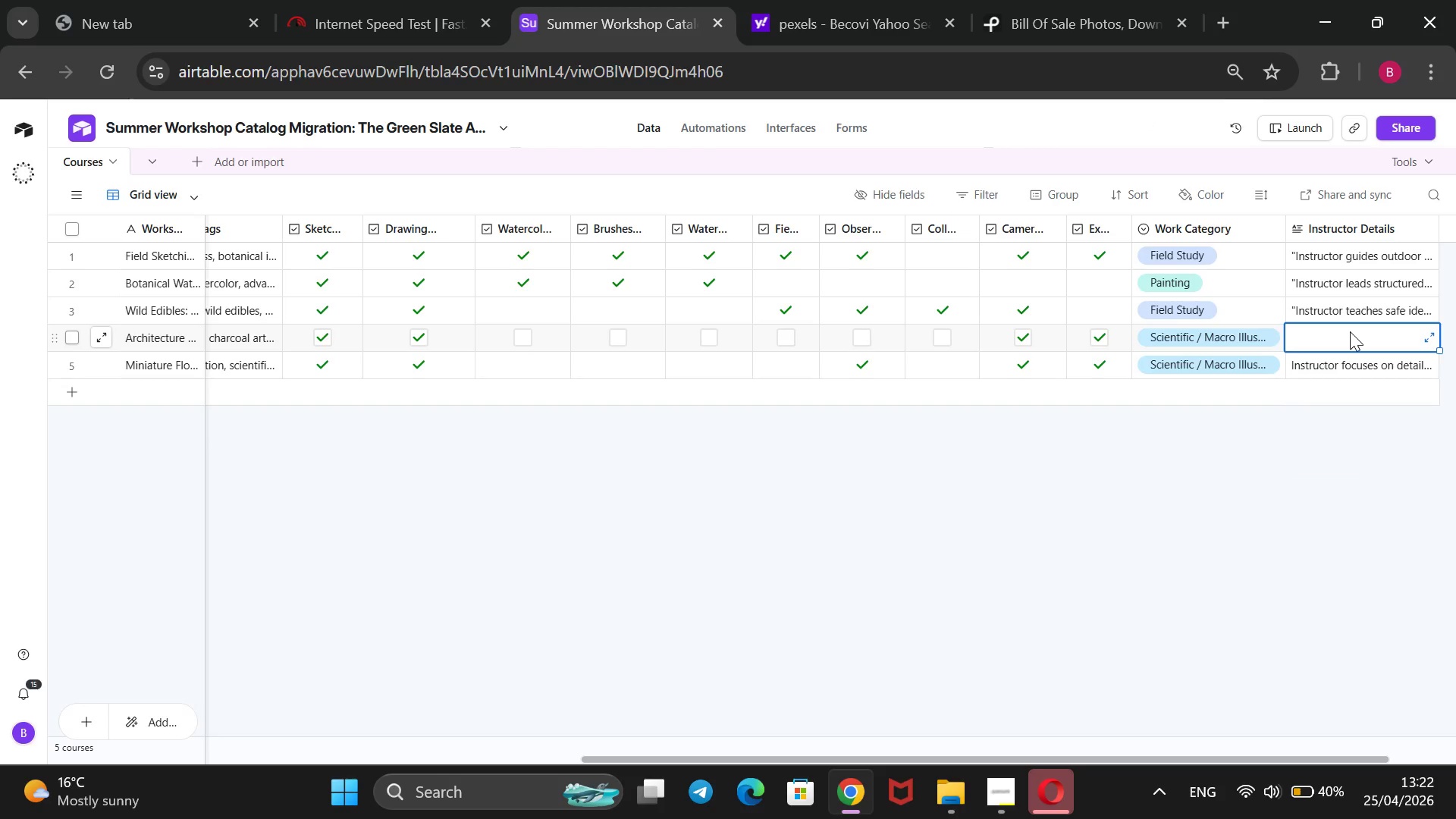 
left_click([1350, 331])
 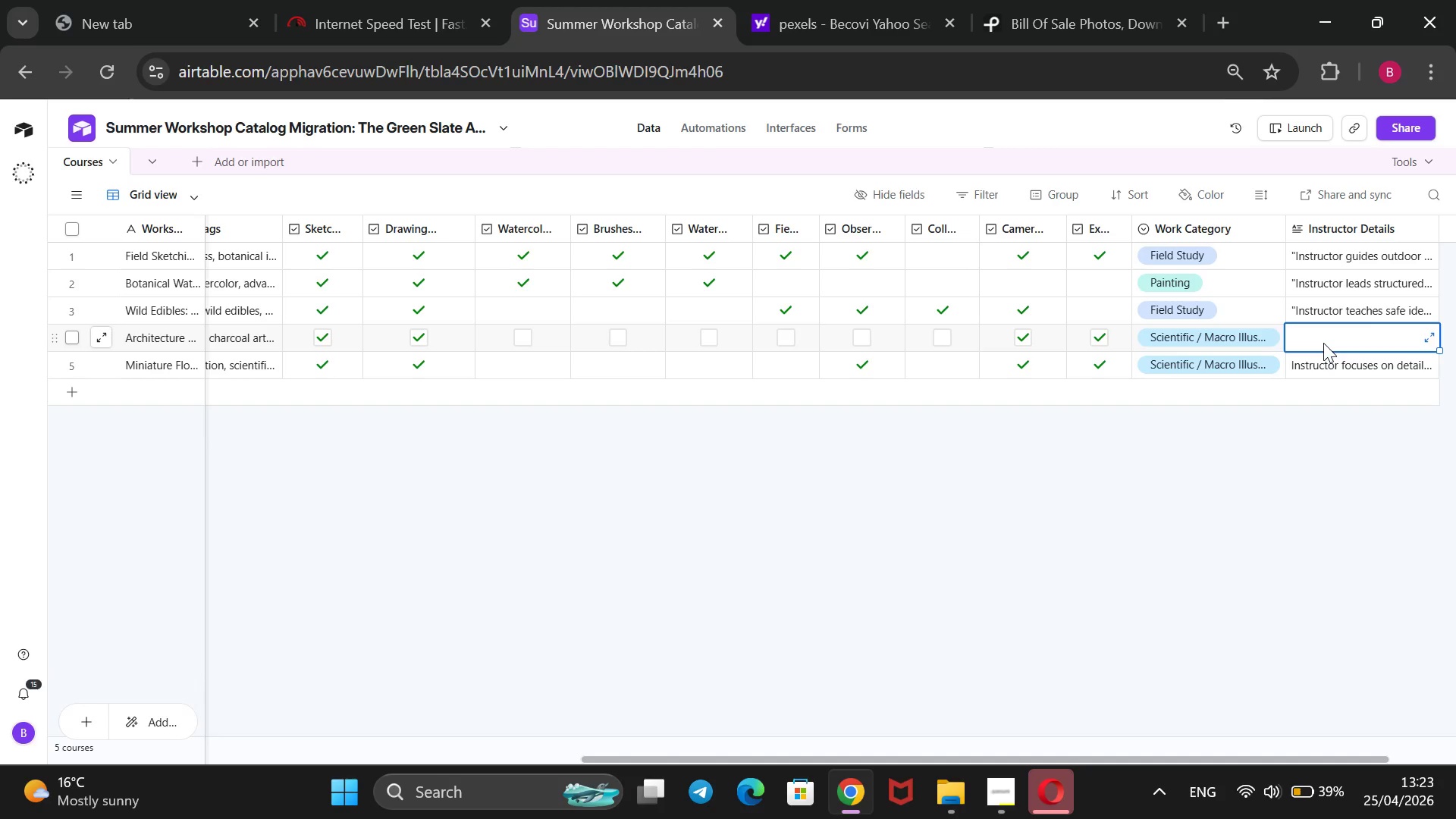 
wait(36.69)
 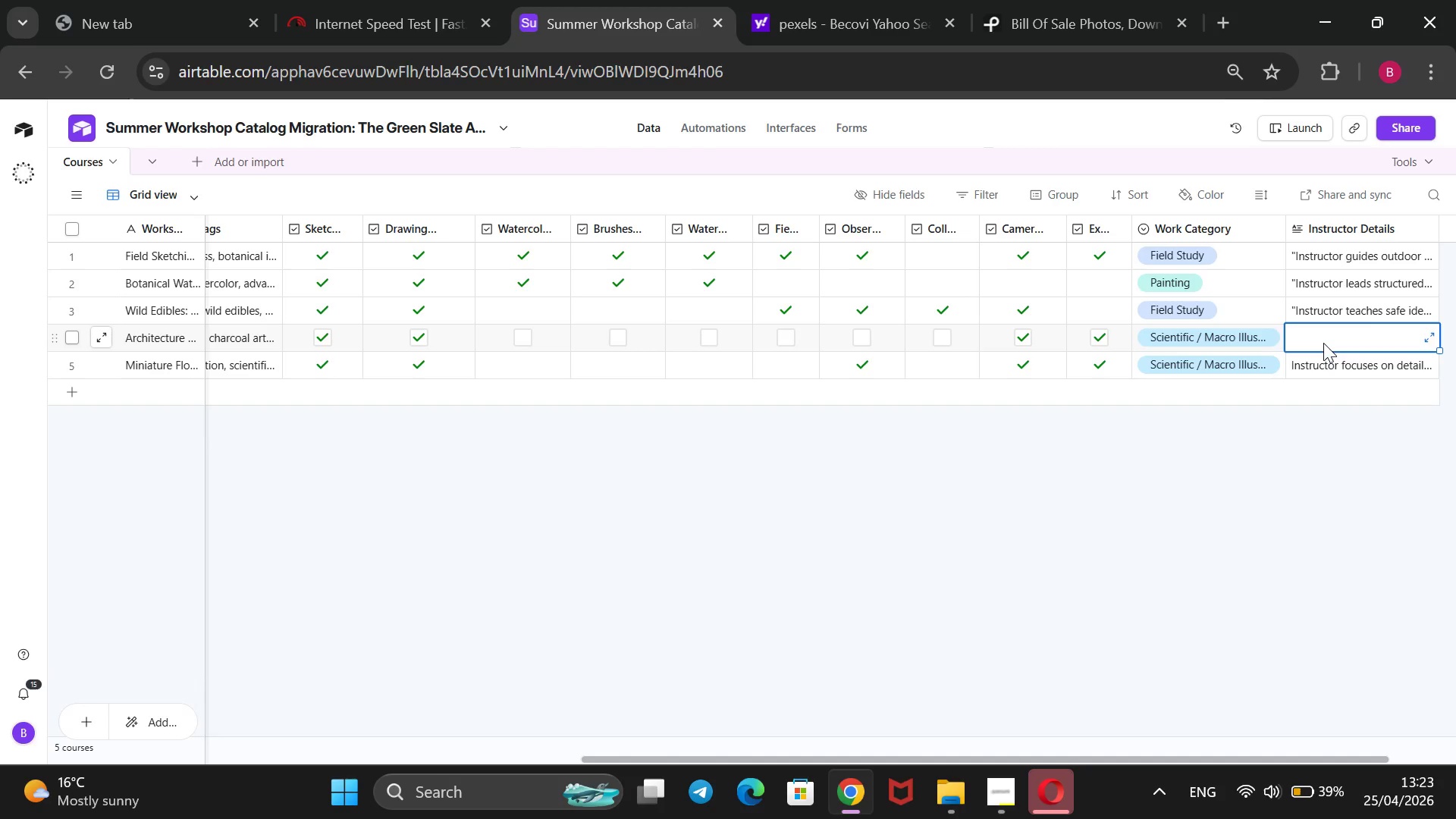 
type(@@)
 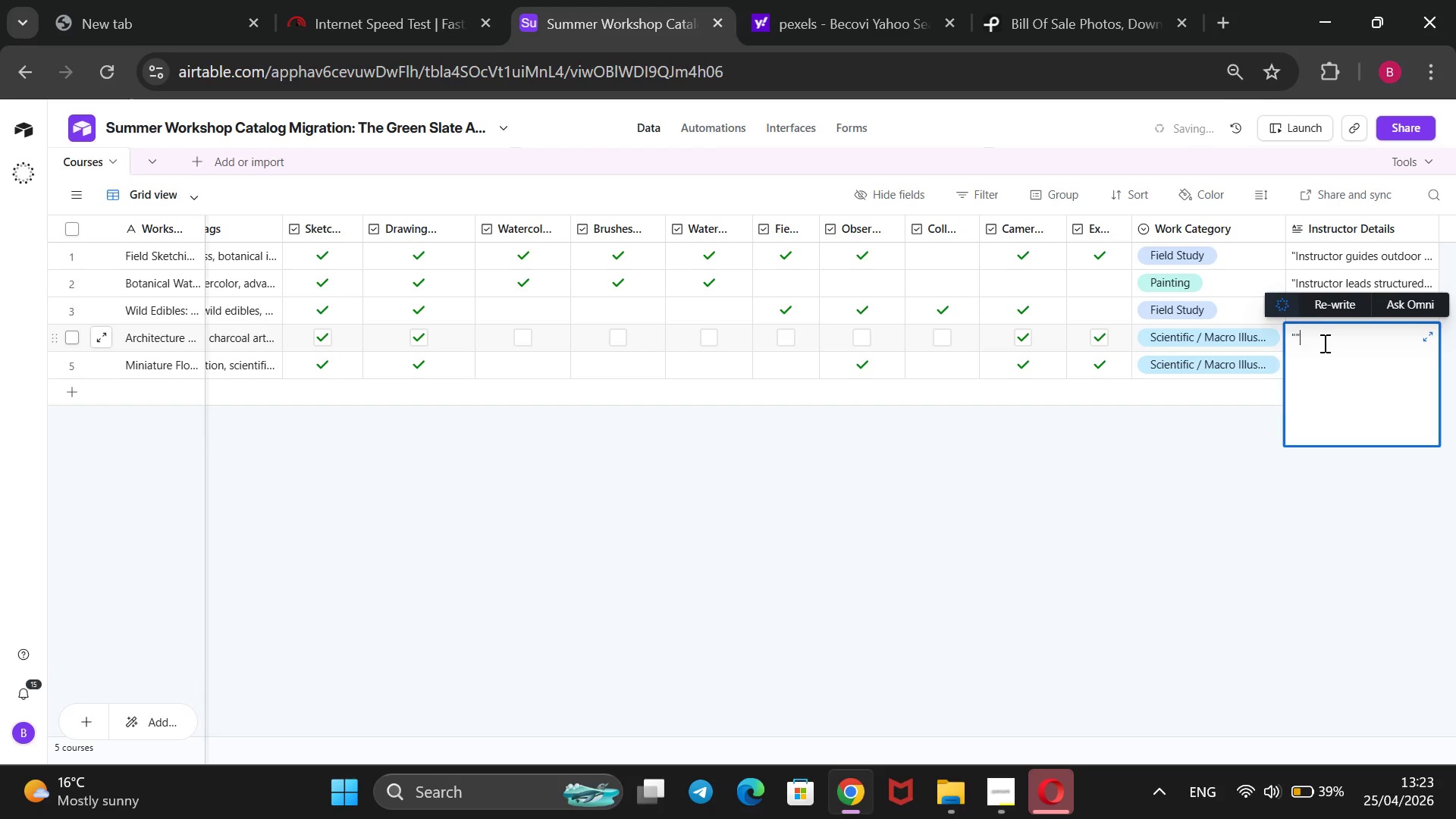 
key(ArrowLeft)
 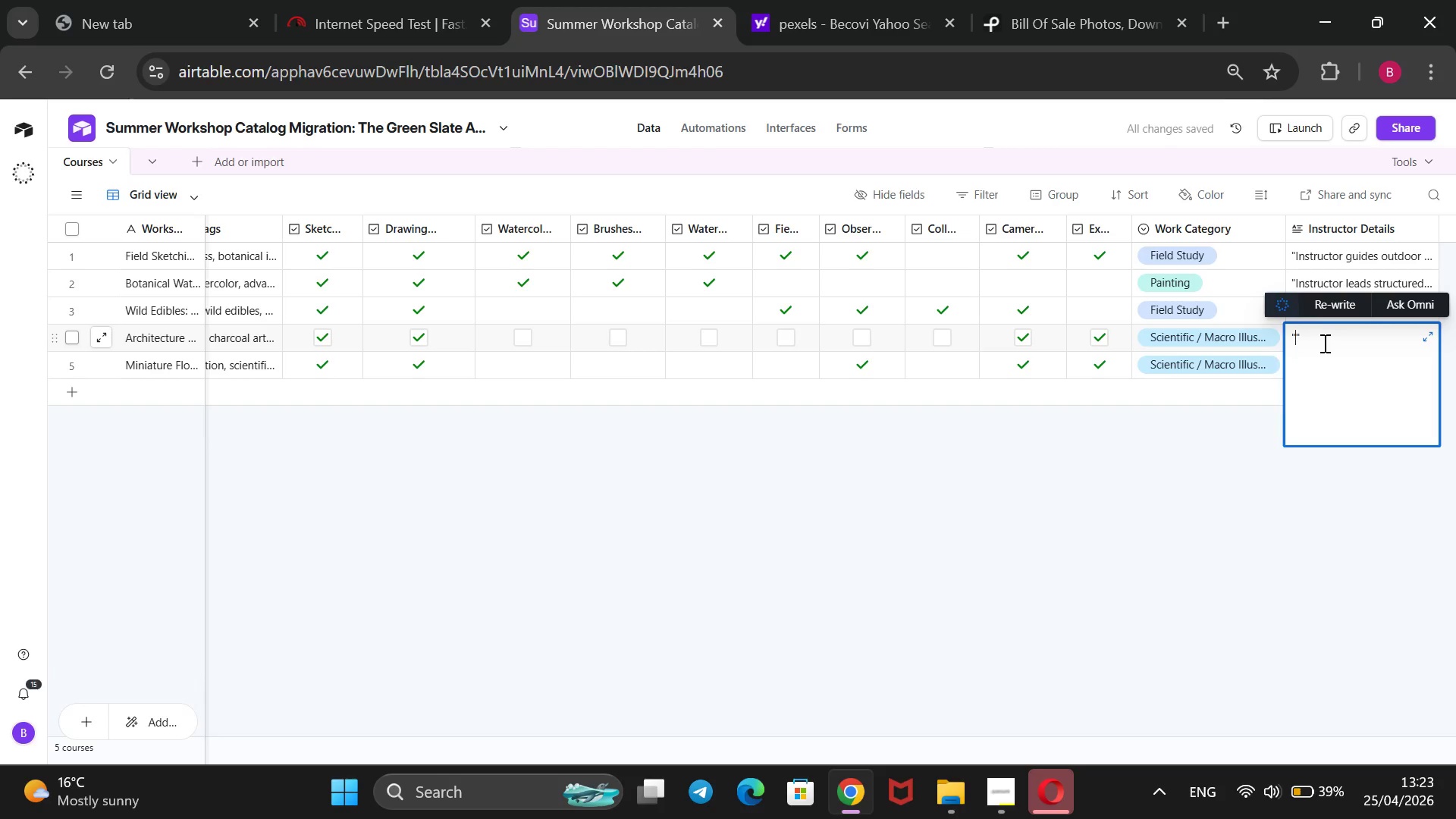 
type(Instructor lead )
key(Backspace)
type(s struct)
key(Backspace)
type(tural study of ancient oak trees, focusing on form, branching systems, proportion, and detailed observational drw)
key(Backspace)
type(awing in a natural environments,)
key(Backspace)
type(.)
 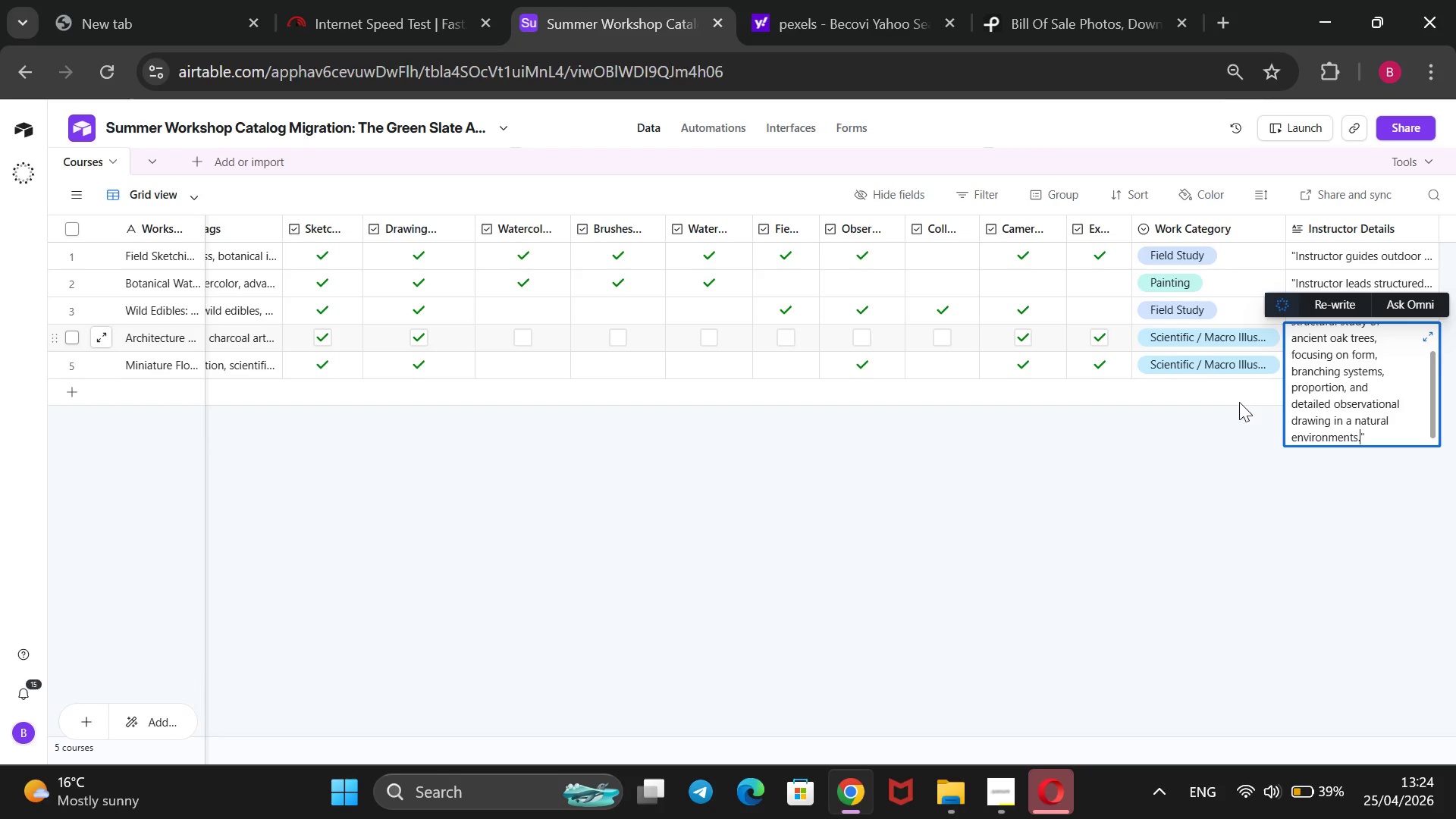 
left_click([1168, 475])
 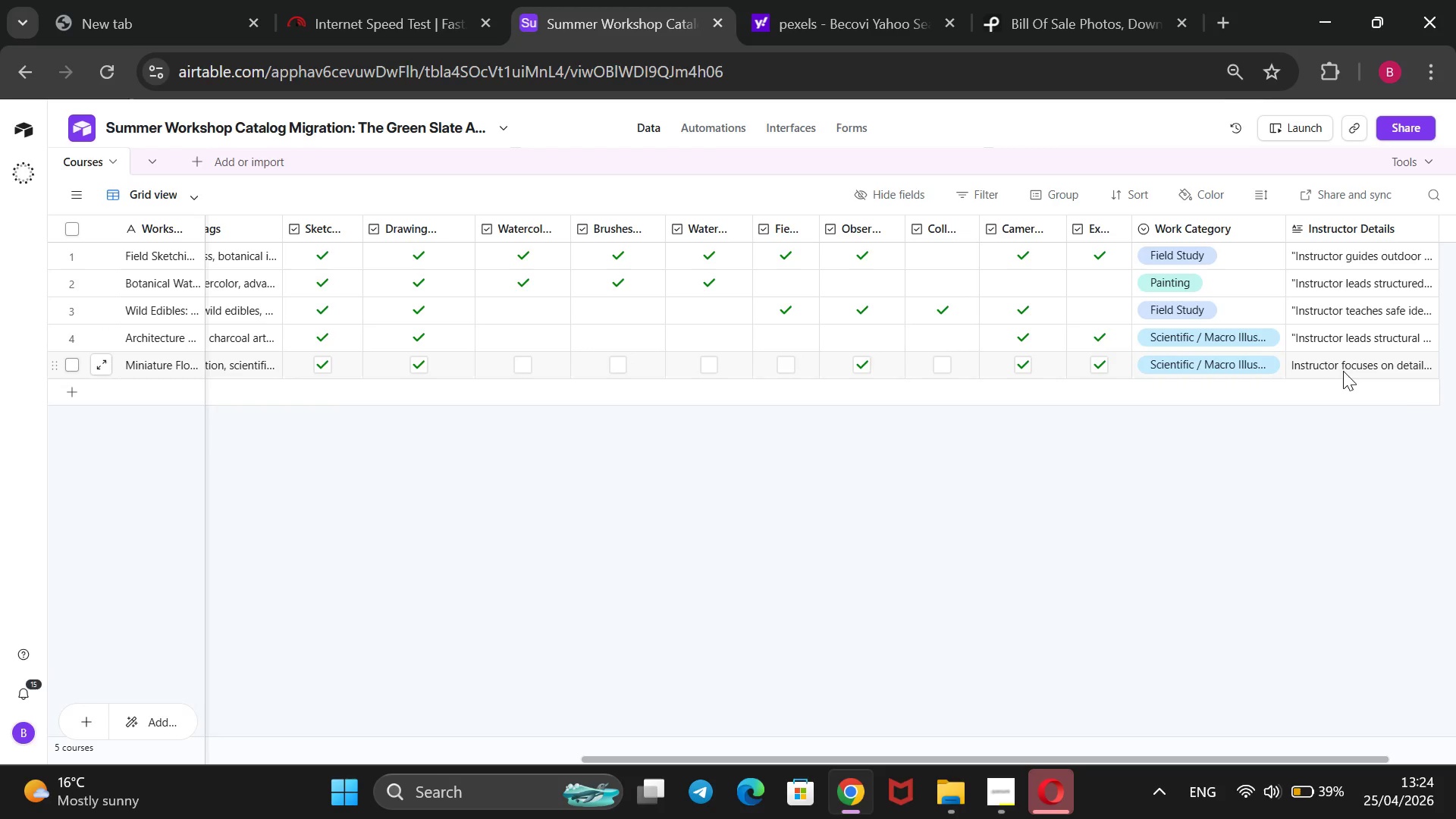 
double_click([1344, 369])
 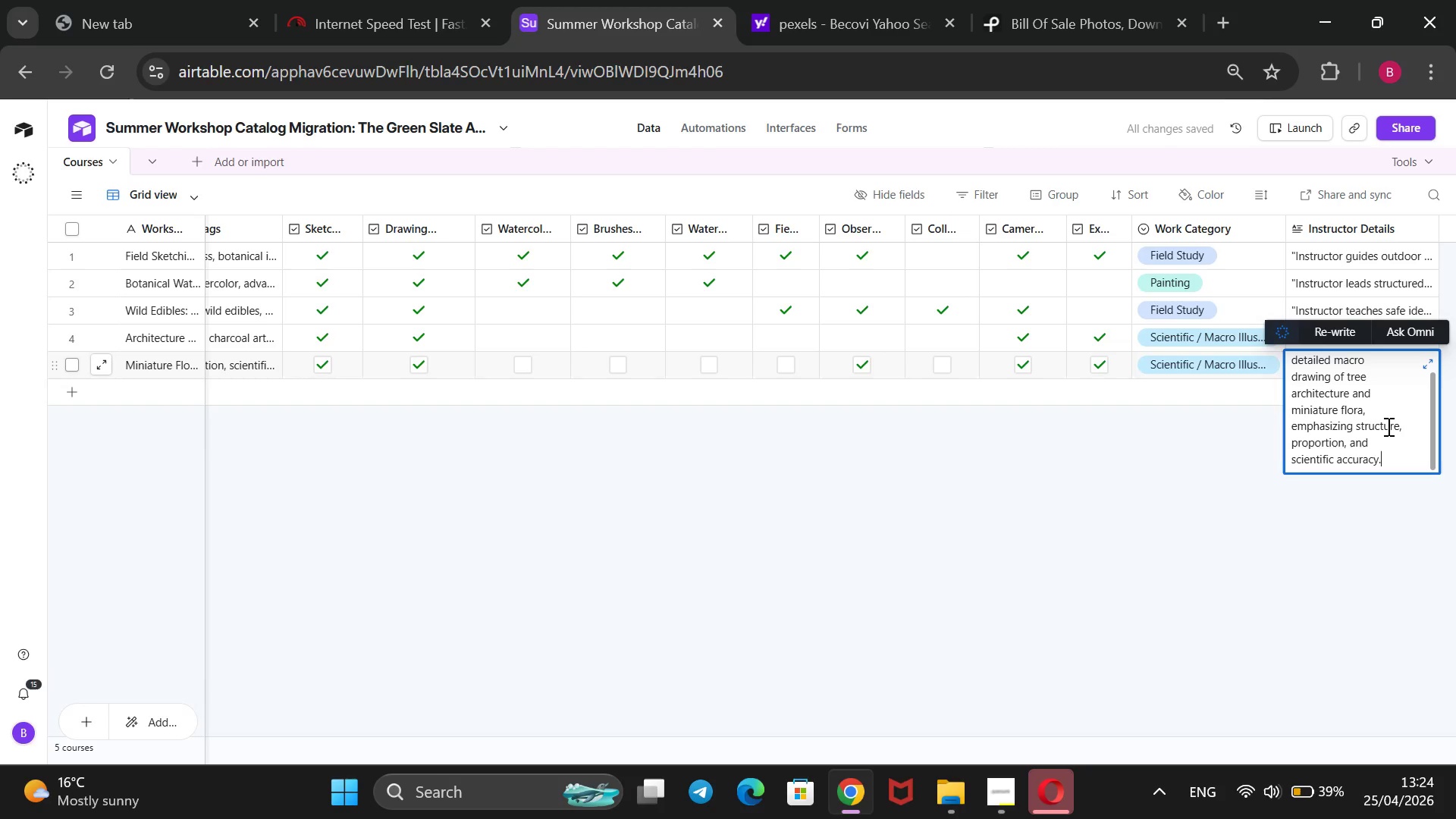 
scroll: coordinate [1387, 429], scroll_direction: none, amount: 0.0
 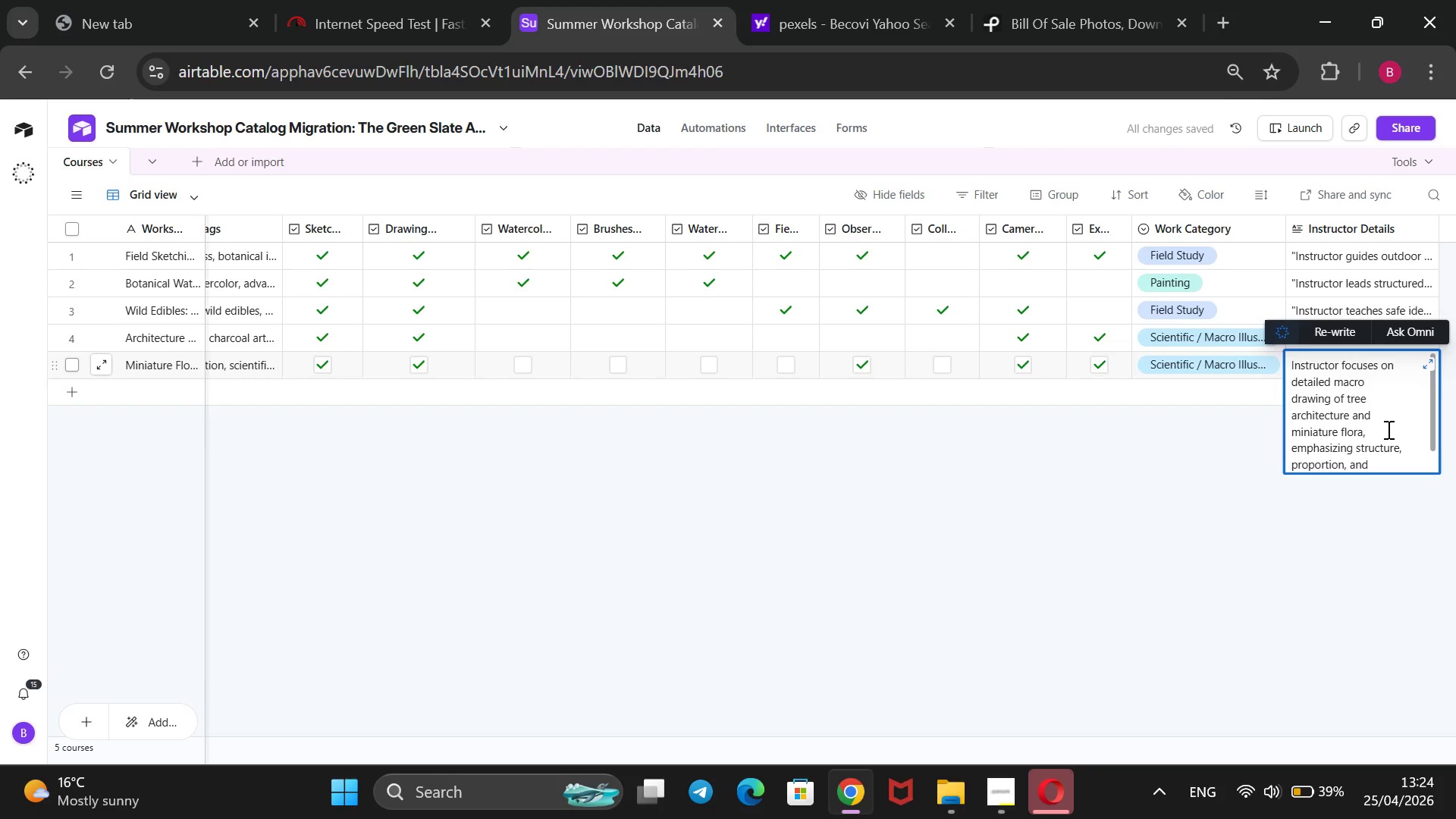 
scroll: coordinate [1387, 429], scroll_direction: down, amount: 1.0
 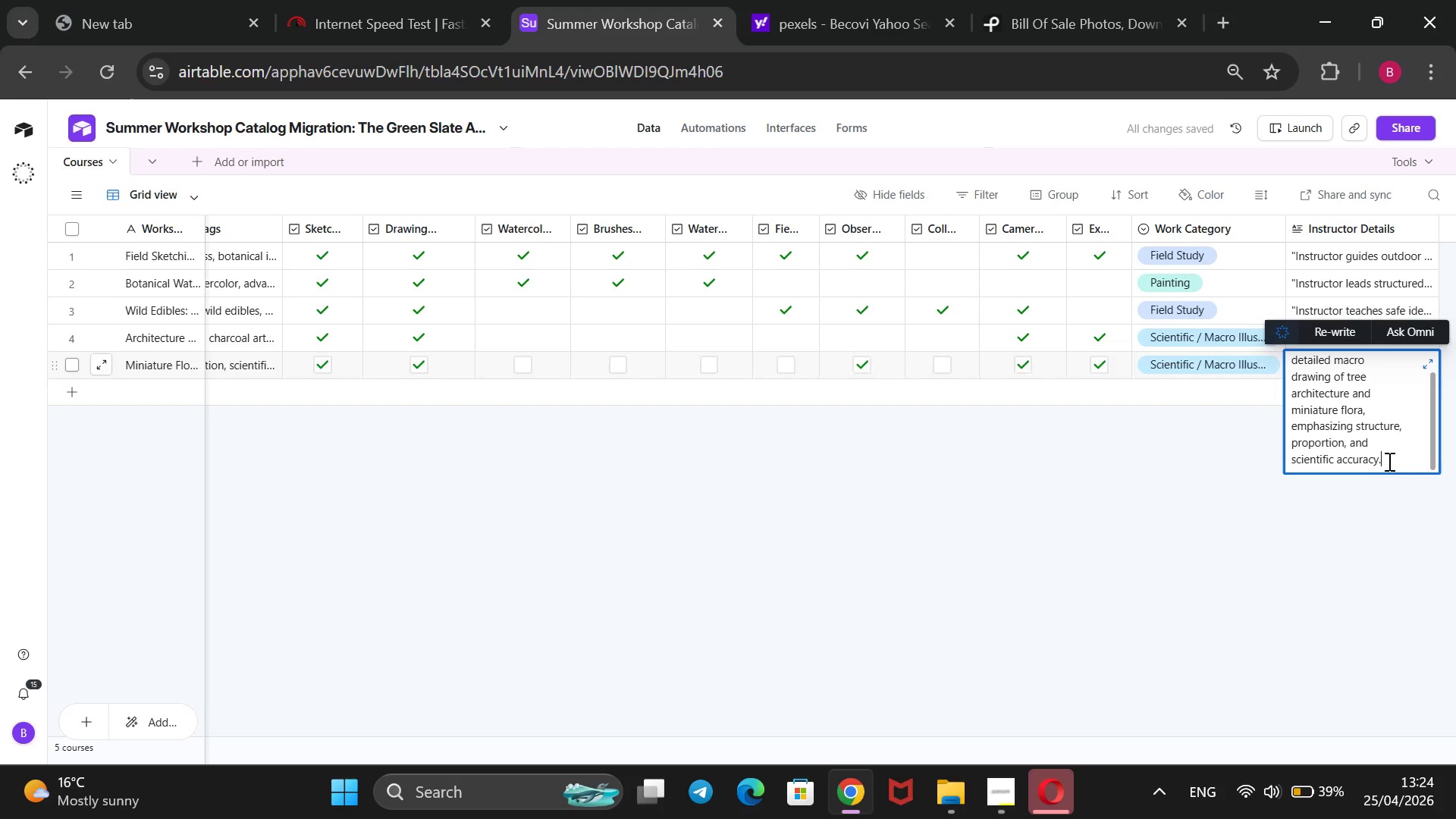 
left_click_drag(start_coordinate=[1388, 461], to_coordinate=[1304, 379])
 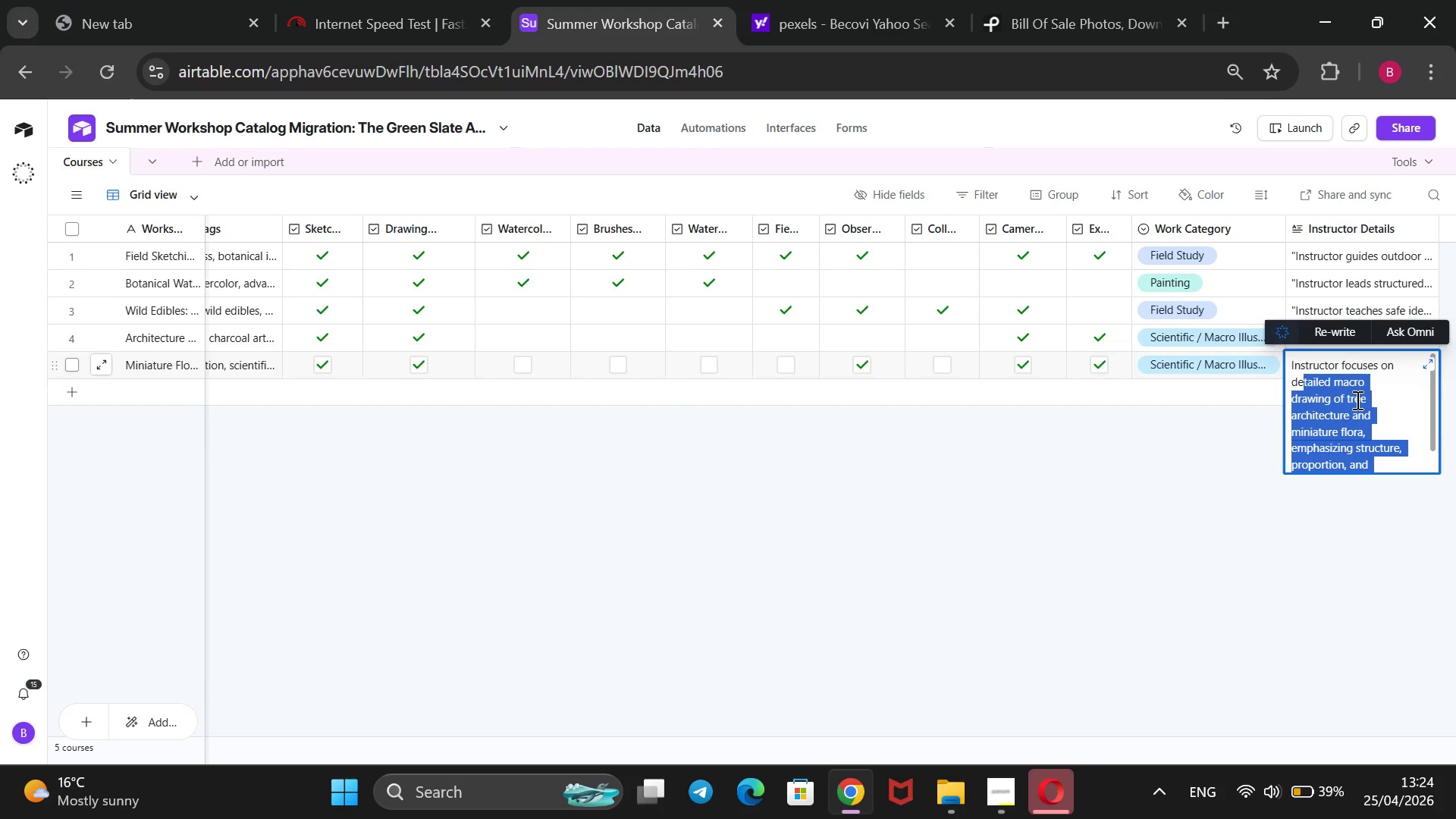 
key(Backspace)
 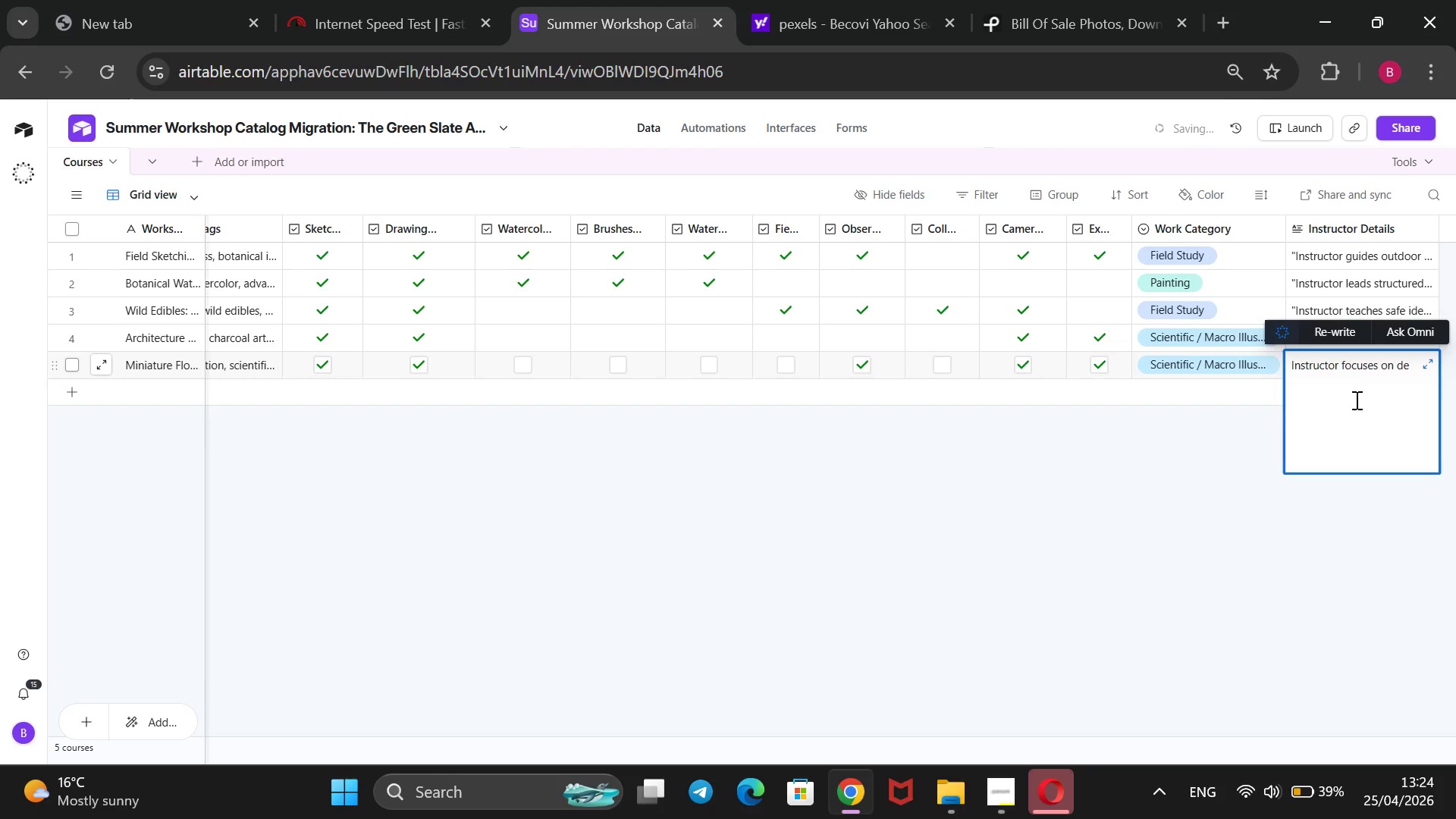 
key(Backspace)
 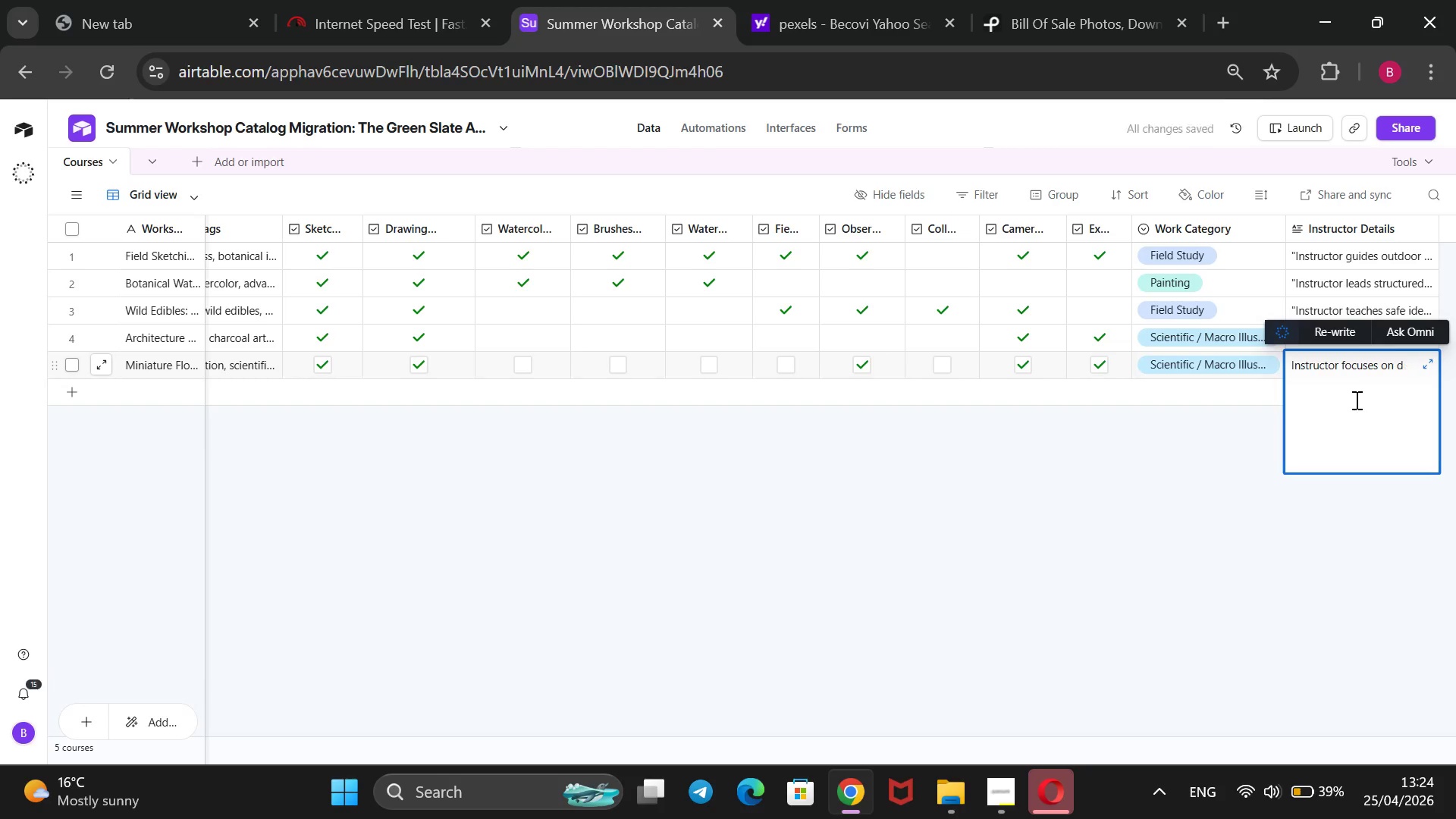 
key(Backspace)
 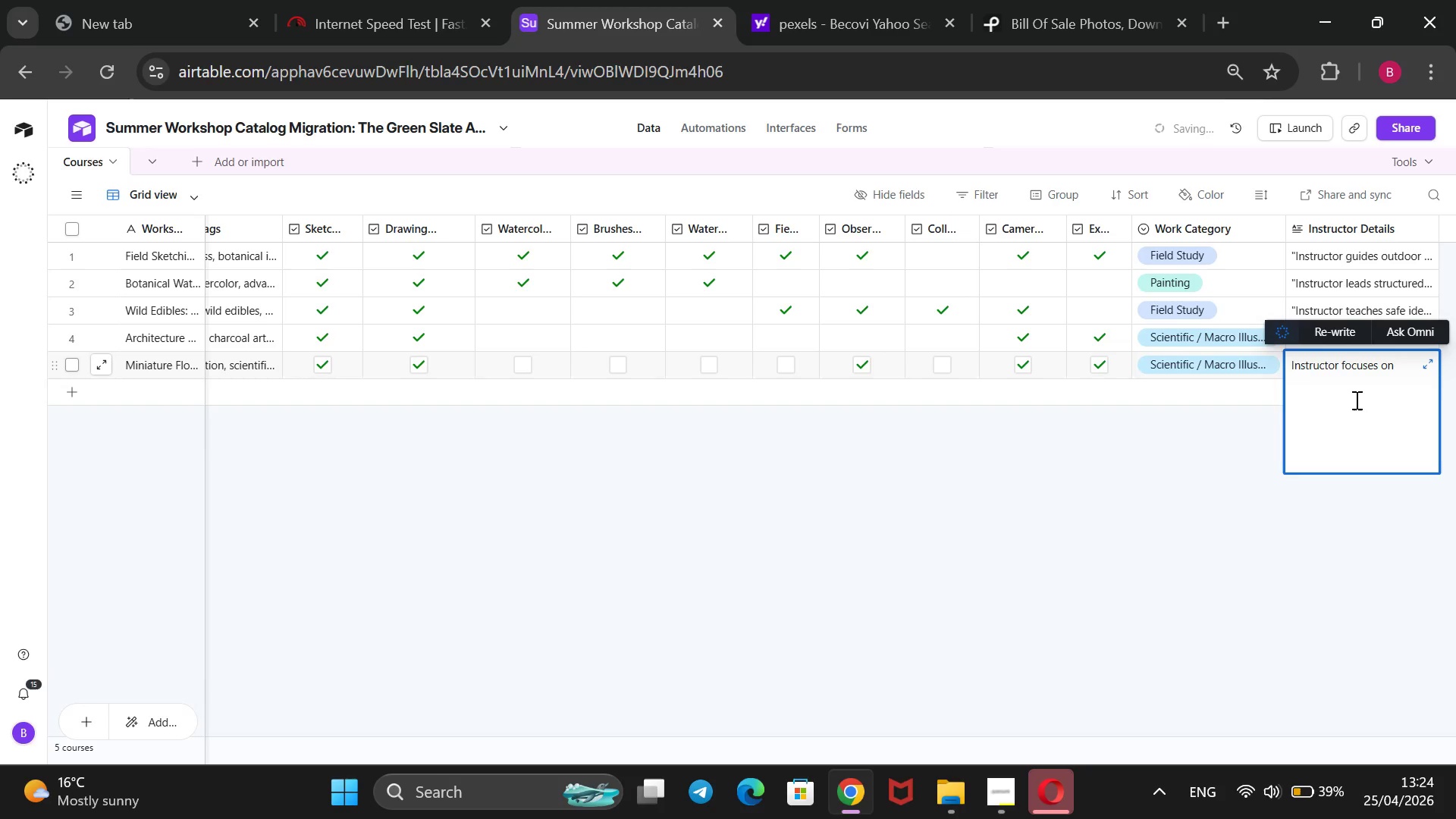 
wait(5.09)
 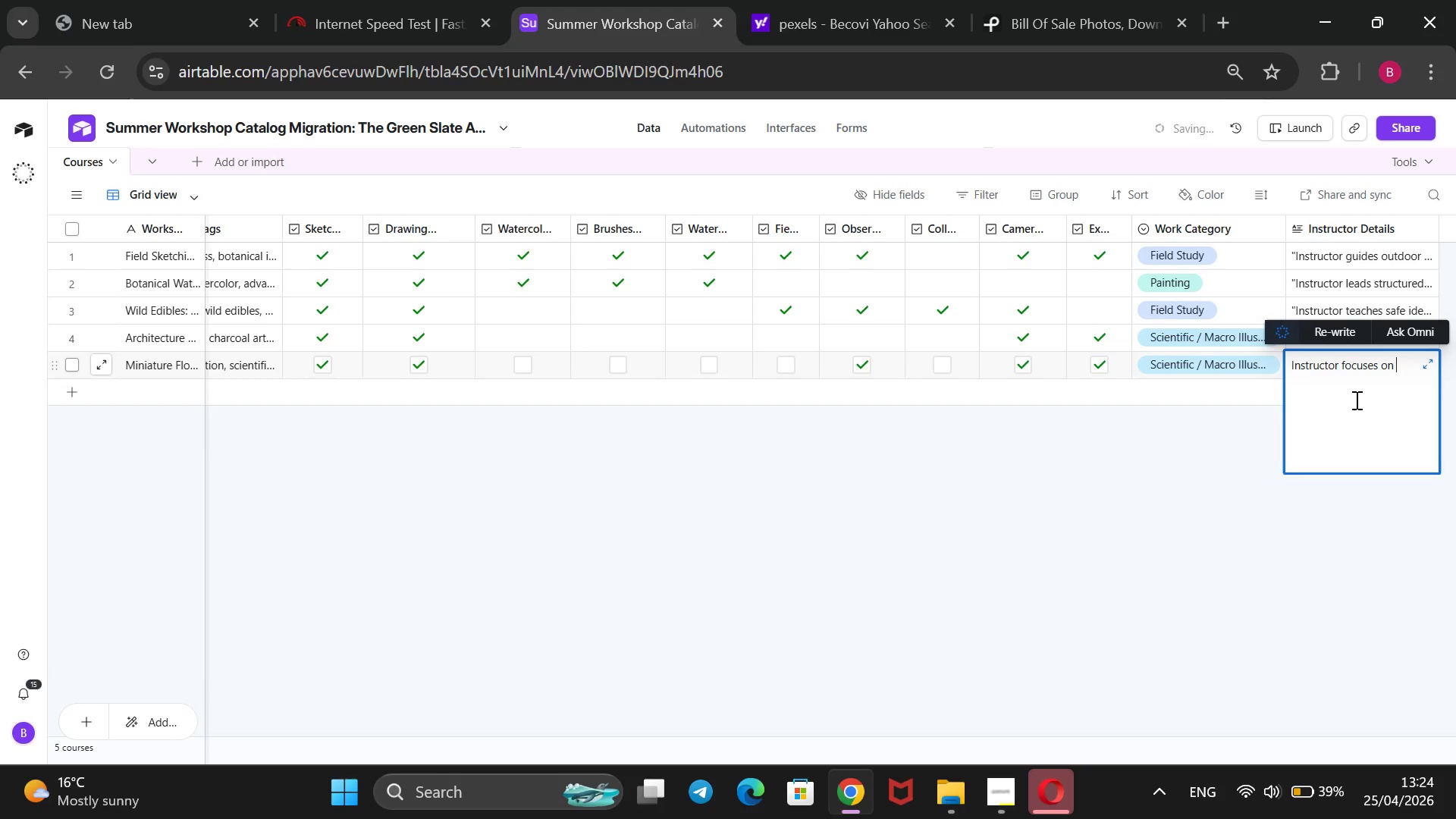 
type(close-up botanical illustration of tiny plant forms)
 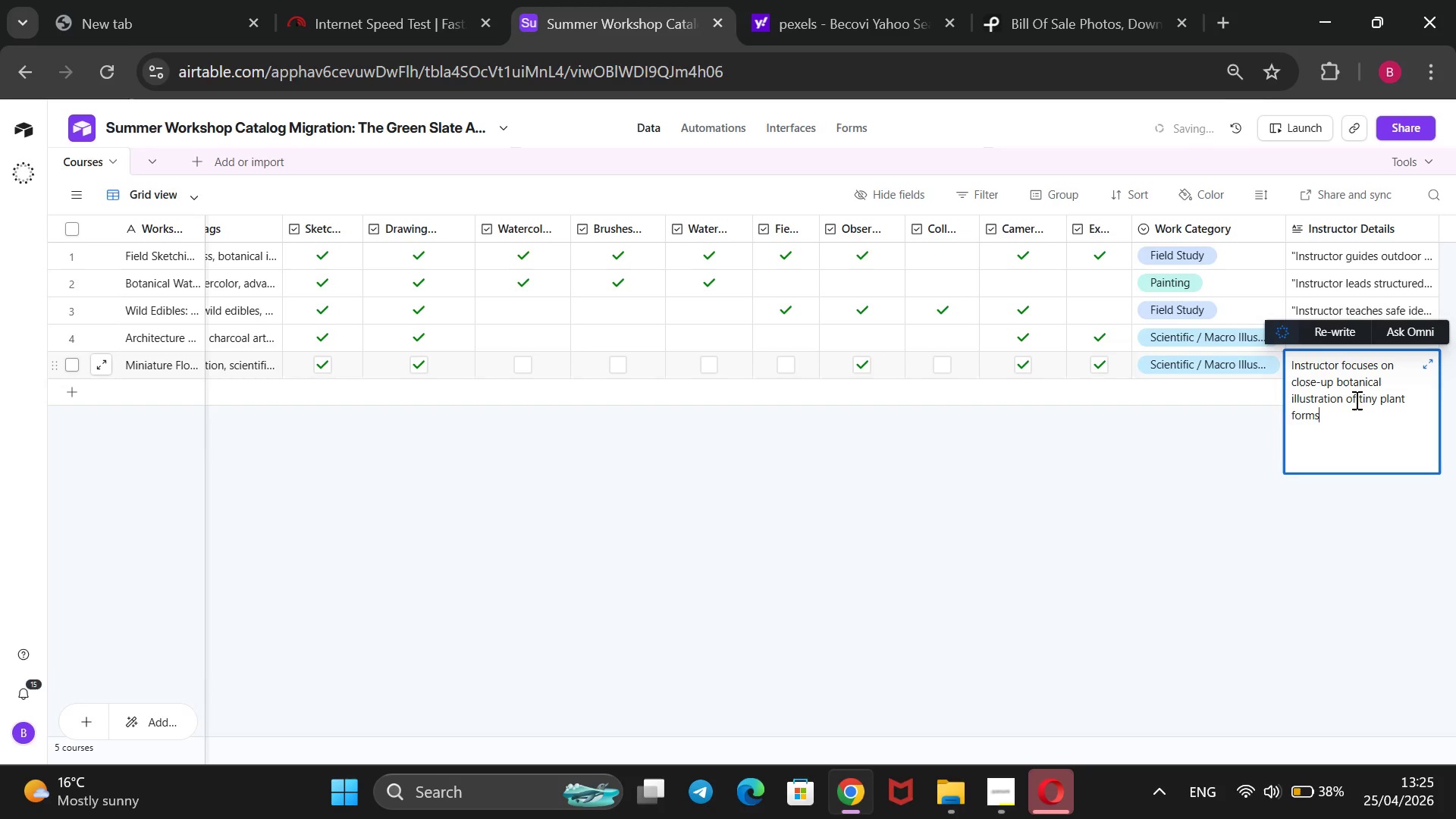 
type( using macro observation, empa)
key(Backspace)
type(hasizing fine detail, precision, and scine)
key(Backspace)
key(Backspace)
type(entific drw)
key(Backspace)
type(awing accuracy.#)
key(Backspace)
type(@@)
 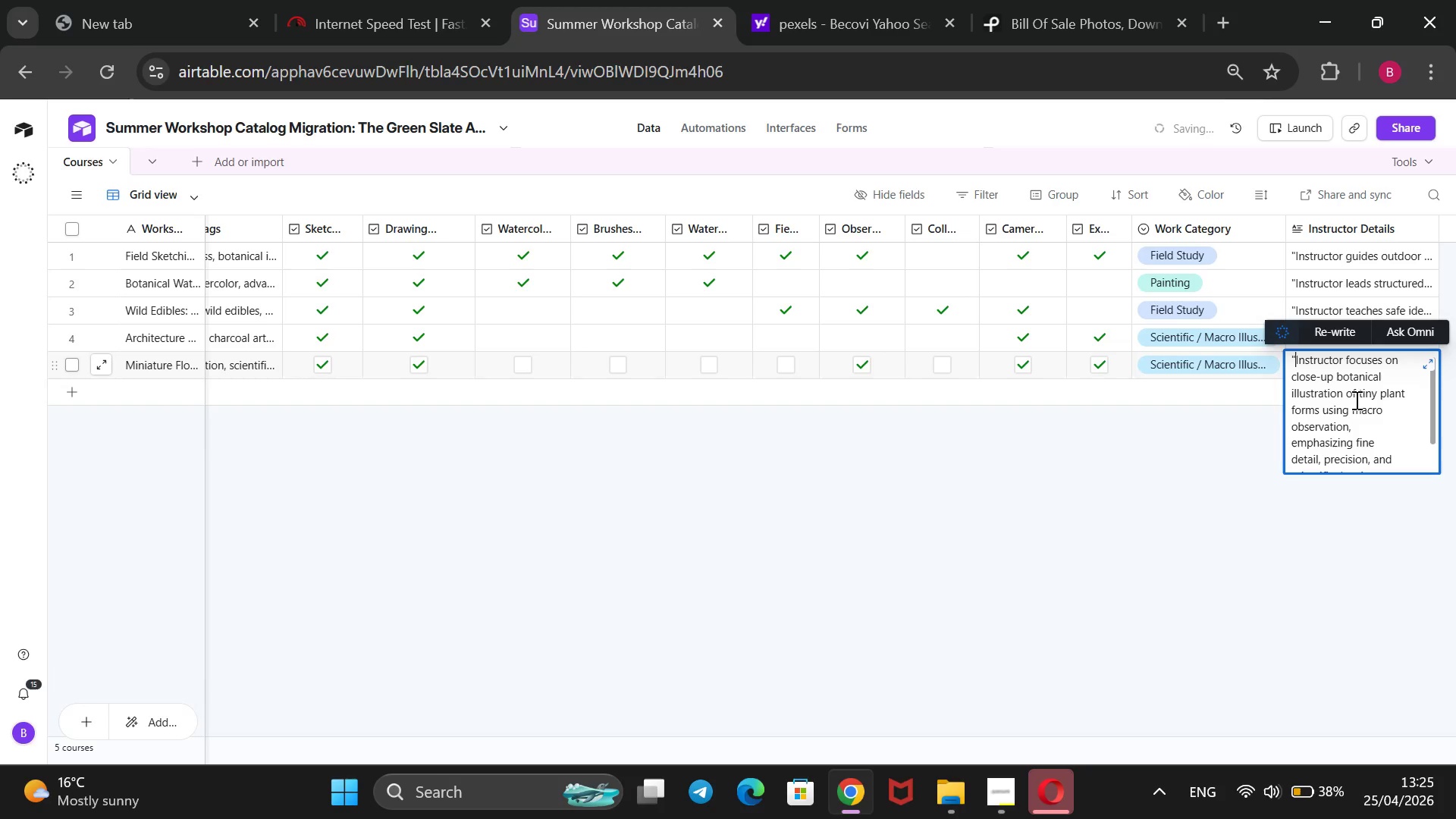 
 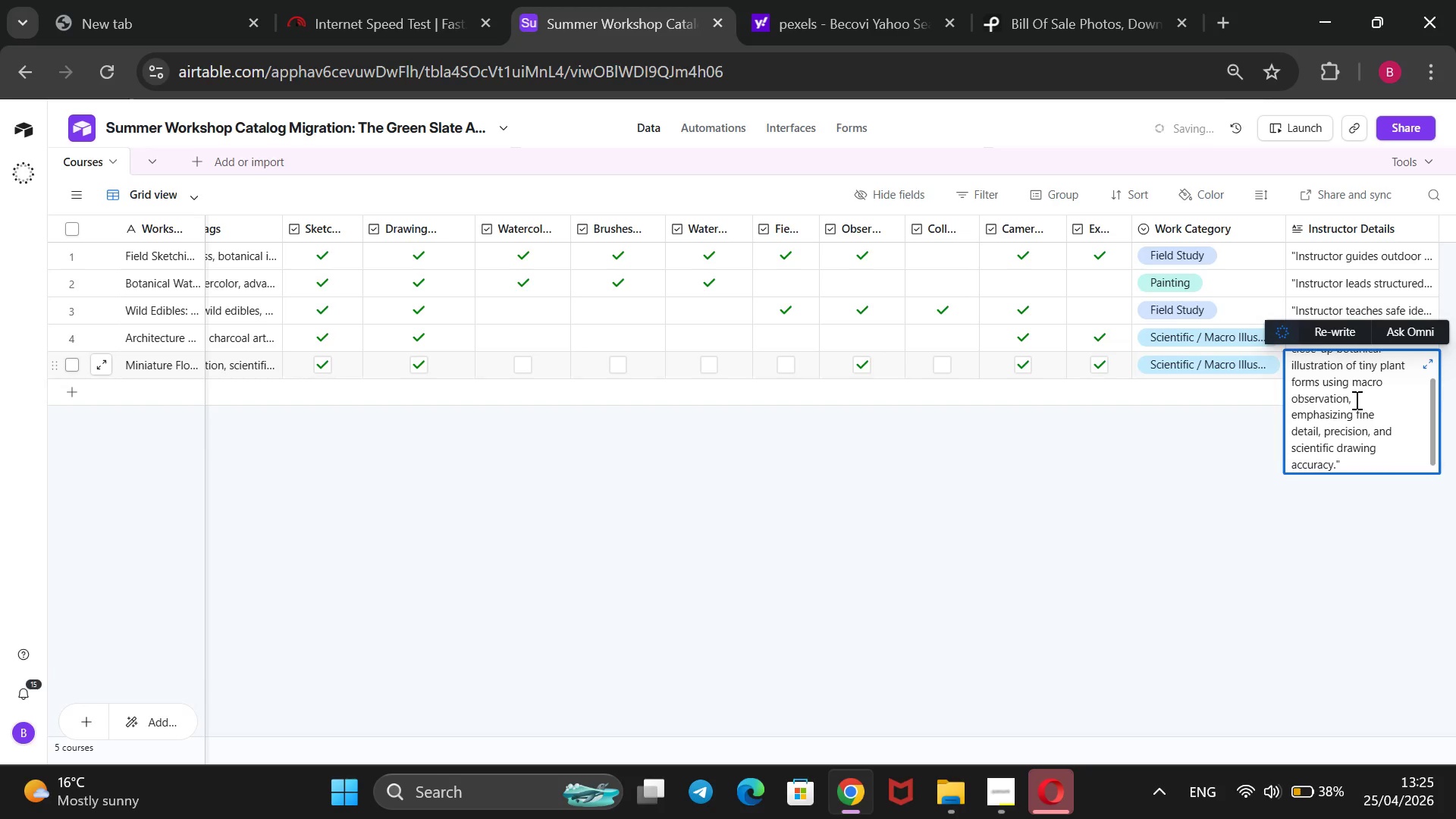 
hold_key(key=ArrowUp, duration=1.26)
 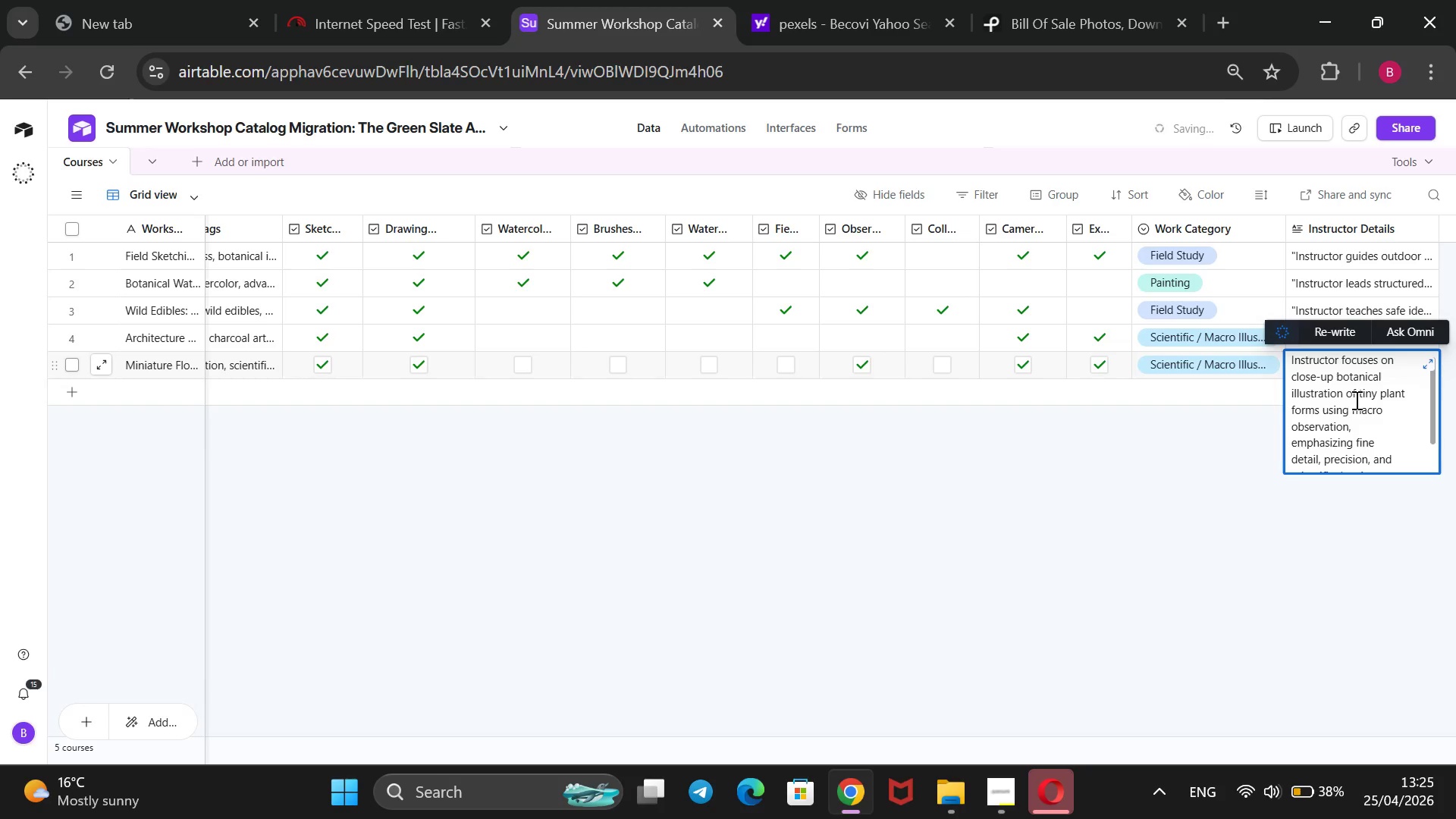 
left_click([1125, 526])
 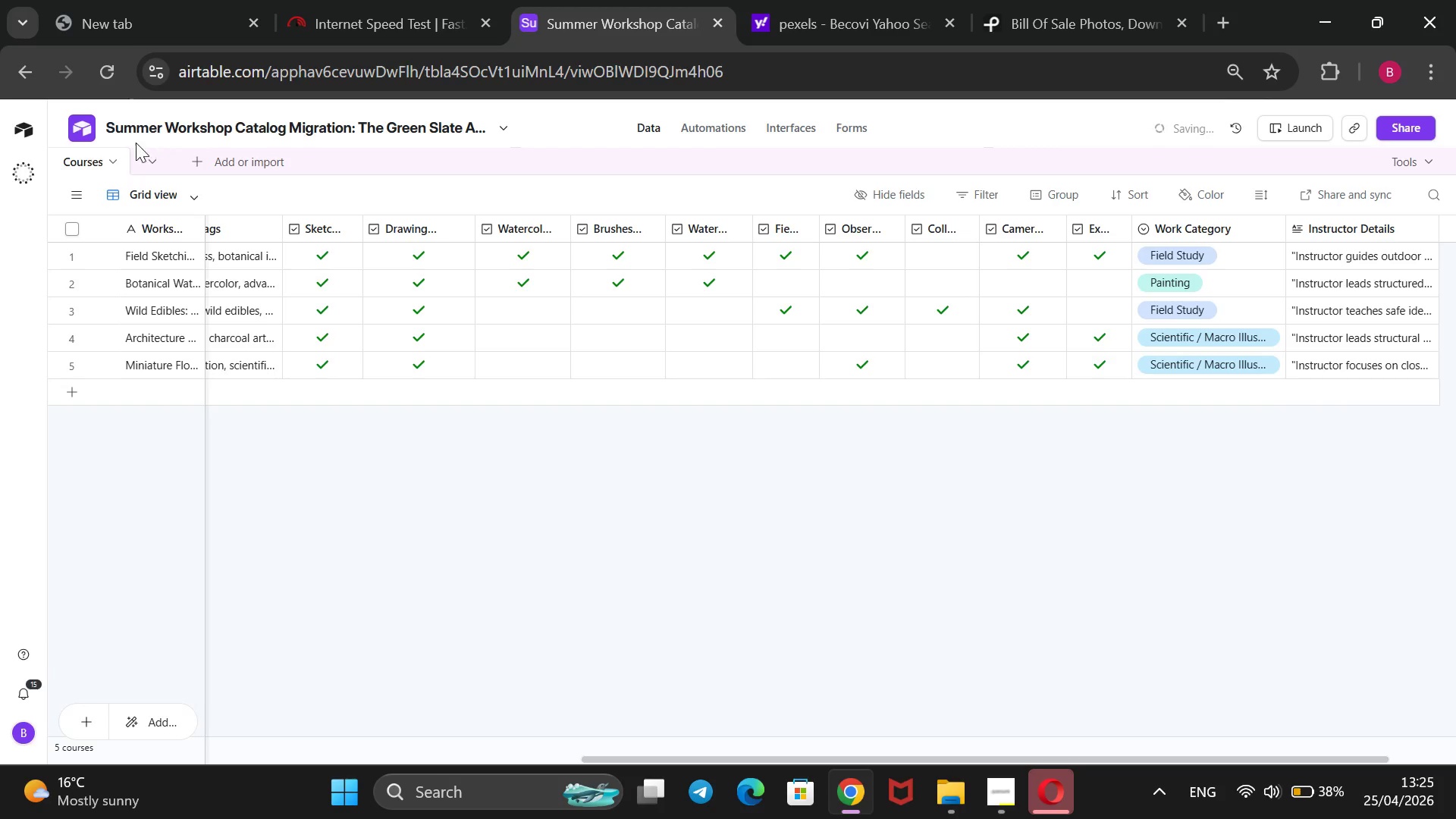 
left_click([118, 160])
 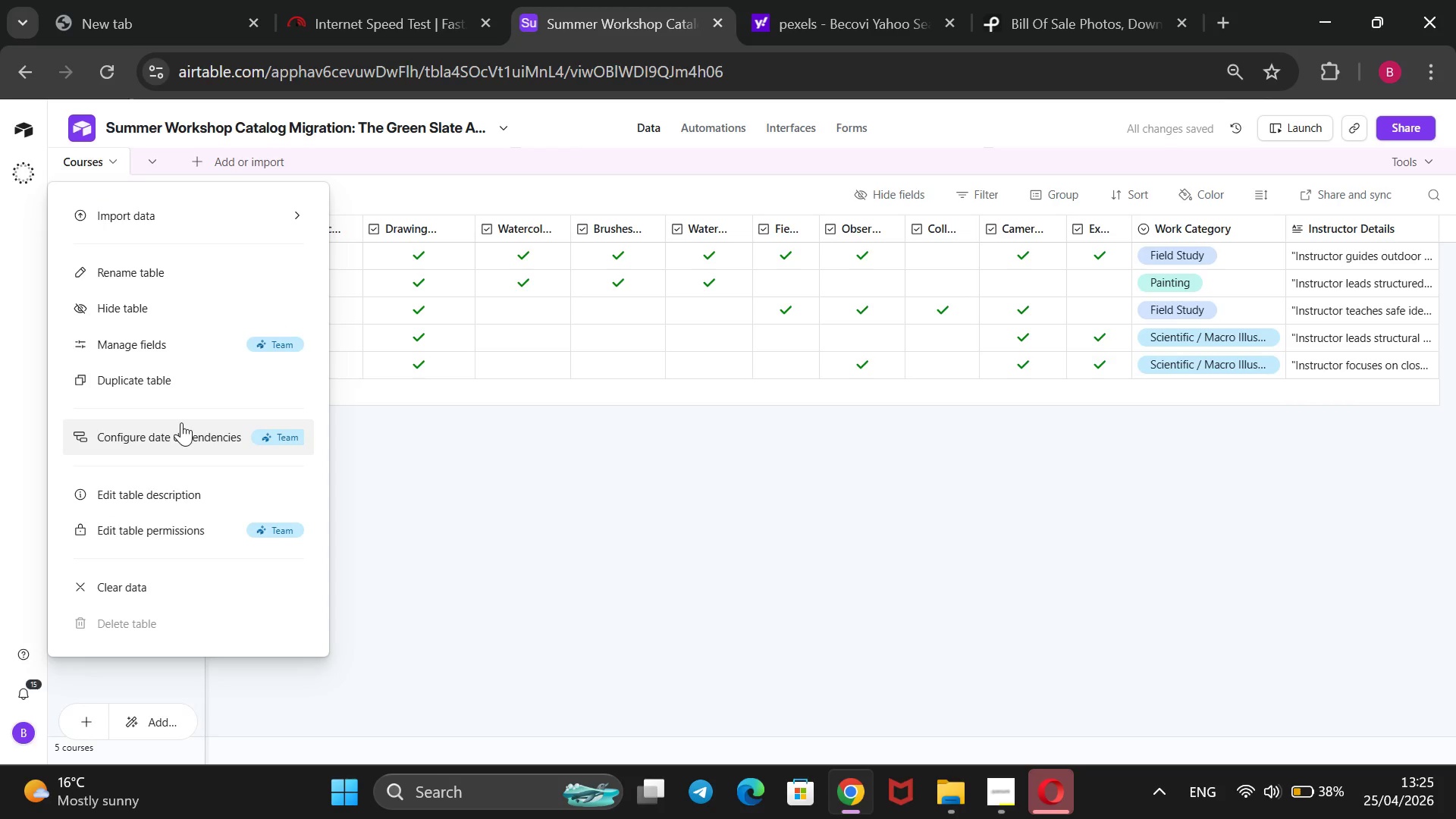 
wait(6.84)
 